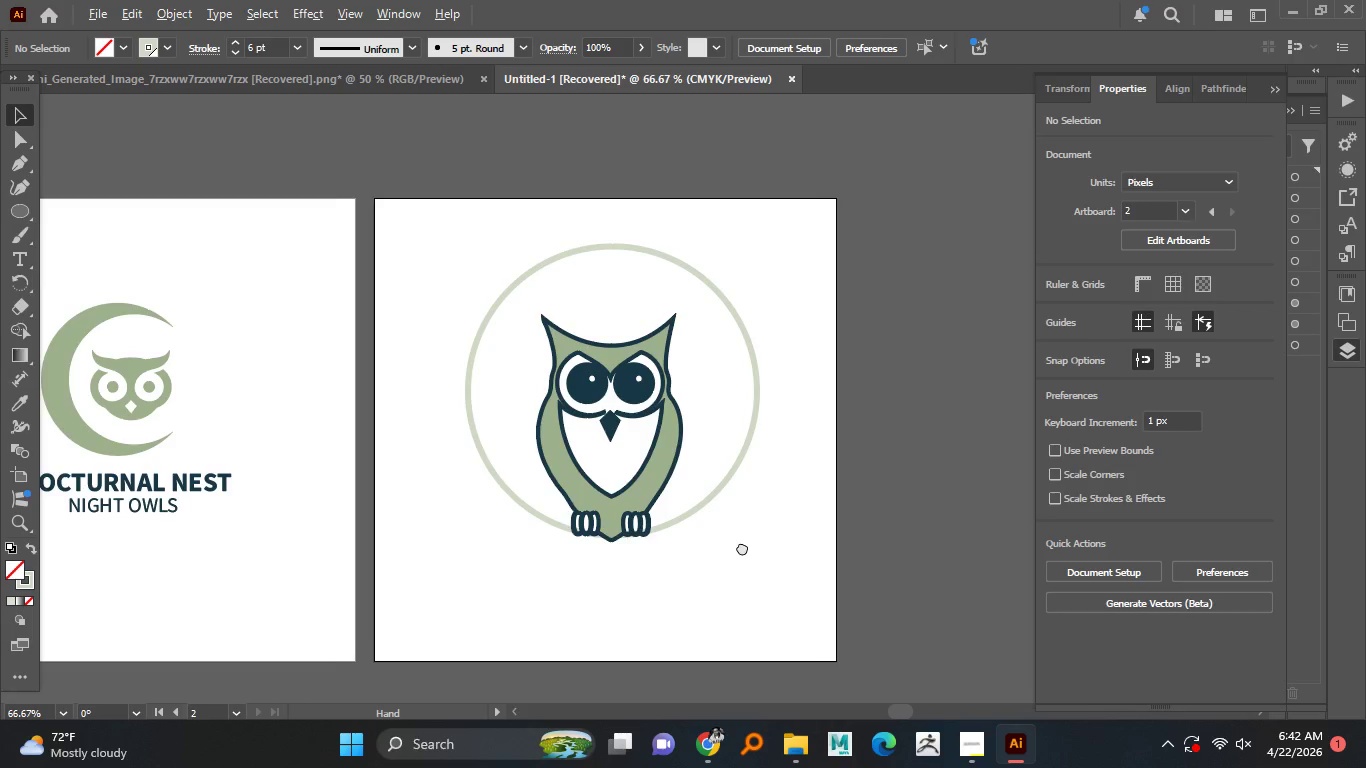 
hold_key(key=AltLeft, duration=1.5)
 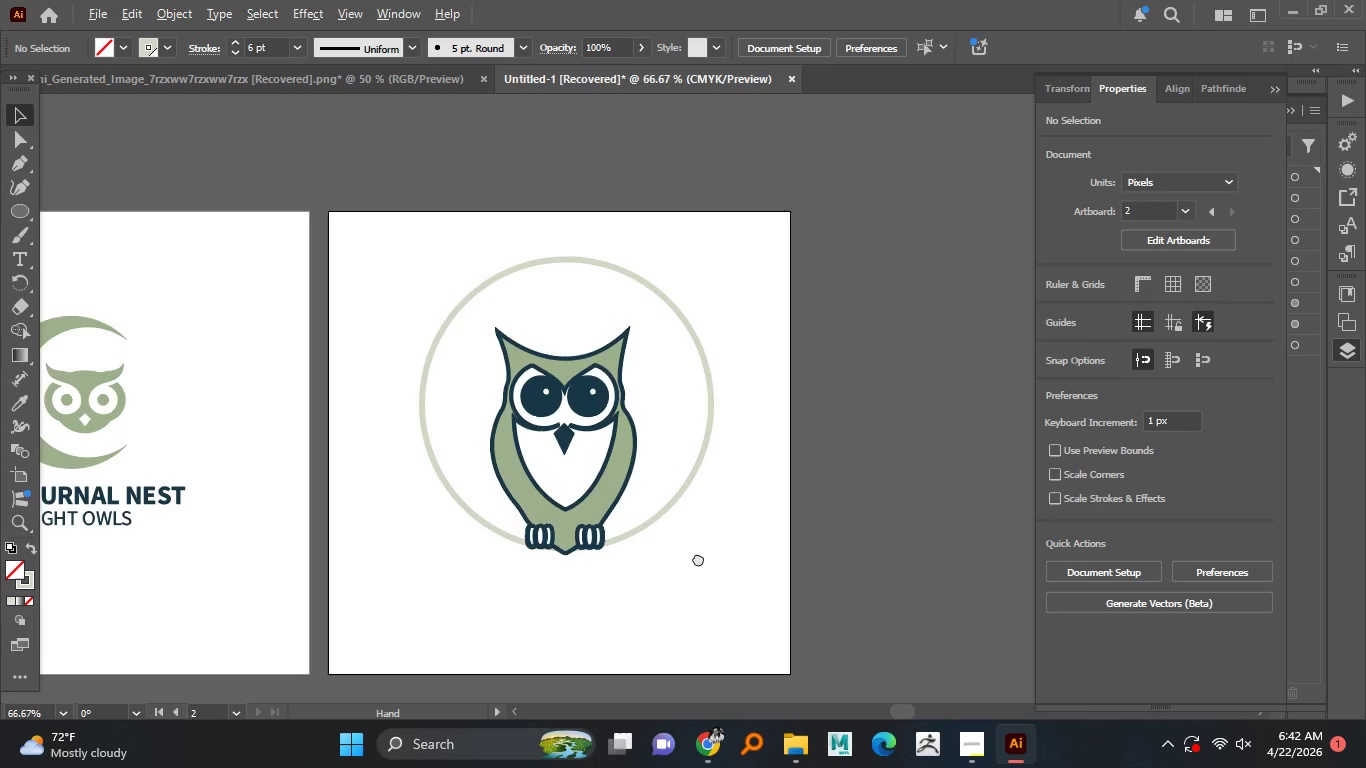 
hold_key(key=AltLeft, duration=1.5)
 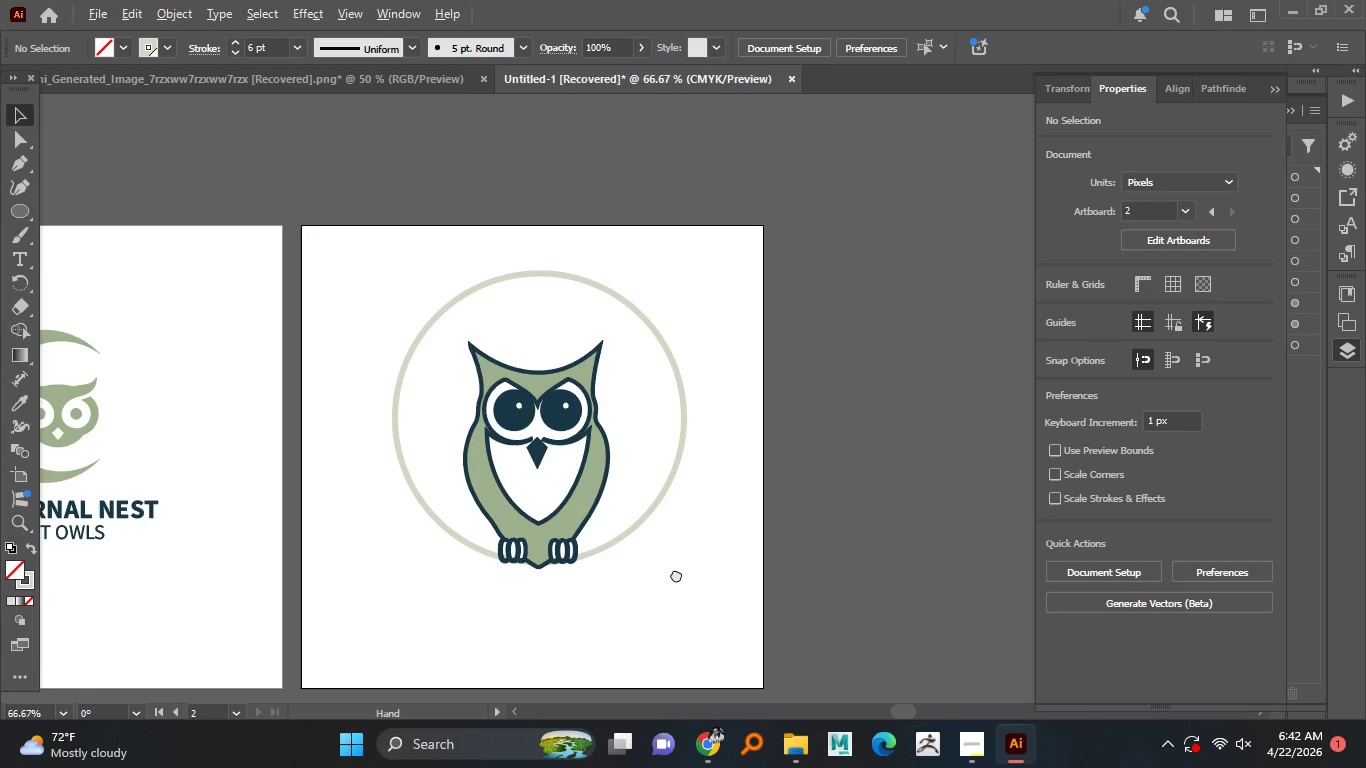 
hold_key(key=AltLeft, duration=1.5)
 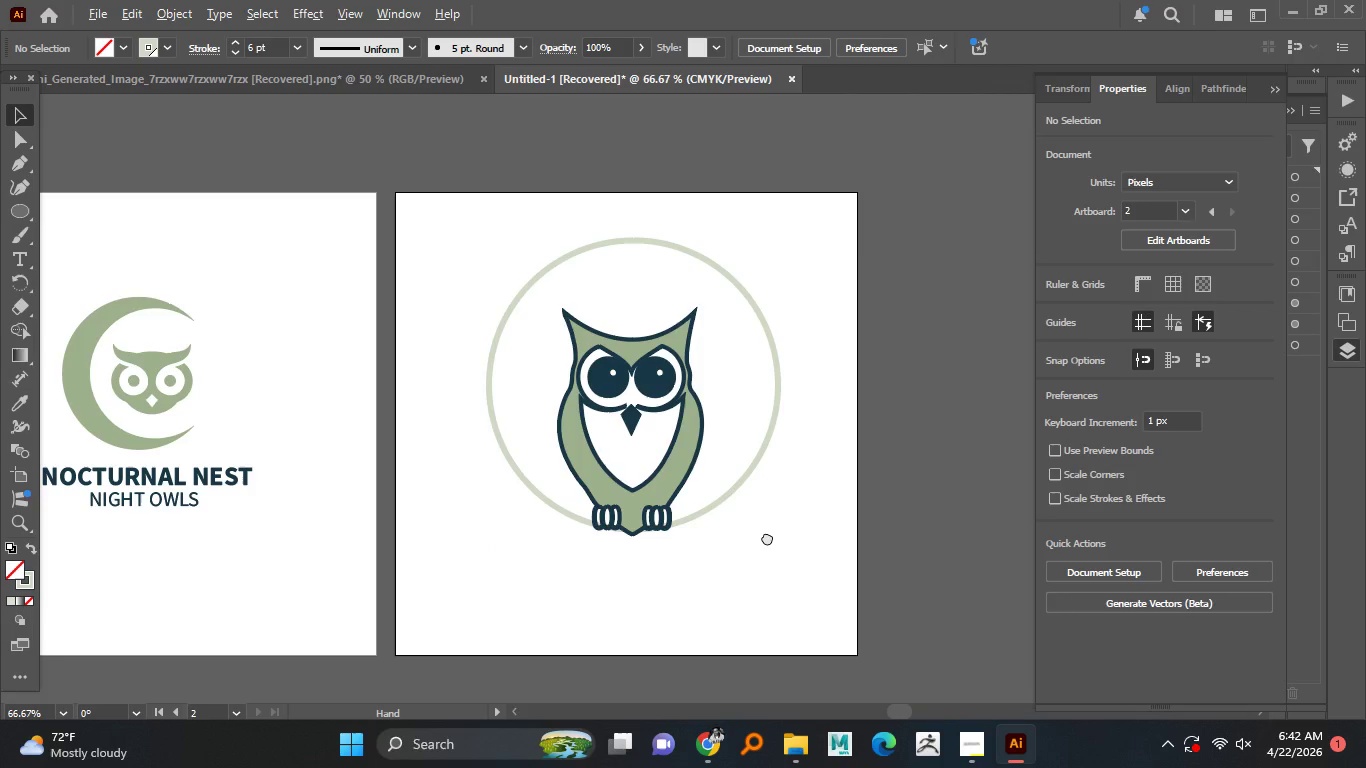 
hold_key(key=AltLeft, duration=1.5)
 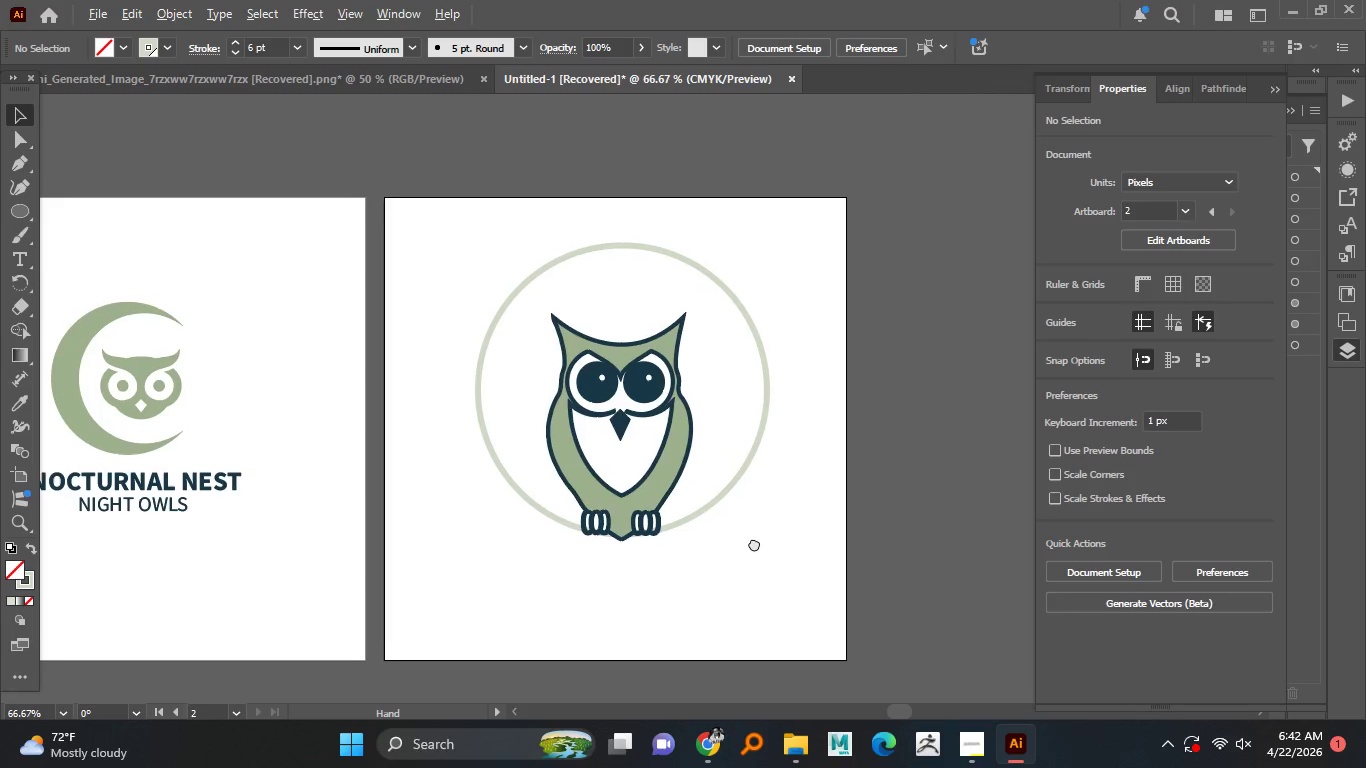 
hold_key(key=AltLeft, duration=1.5)
 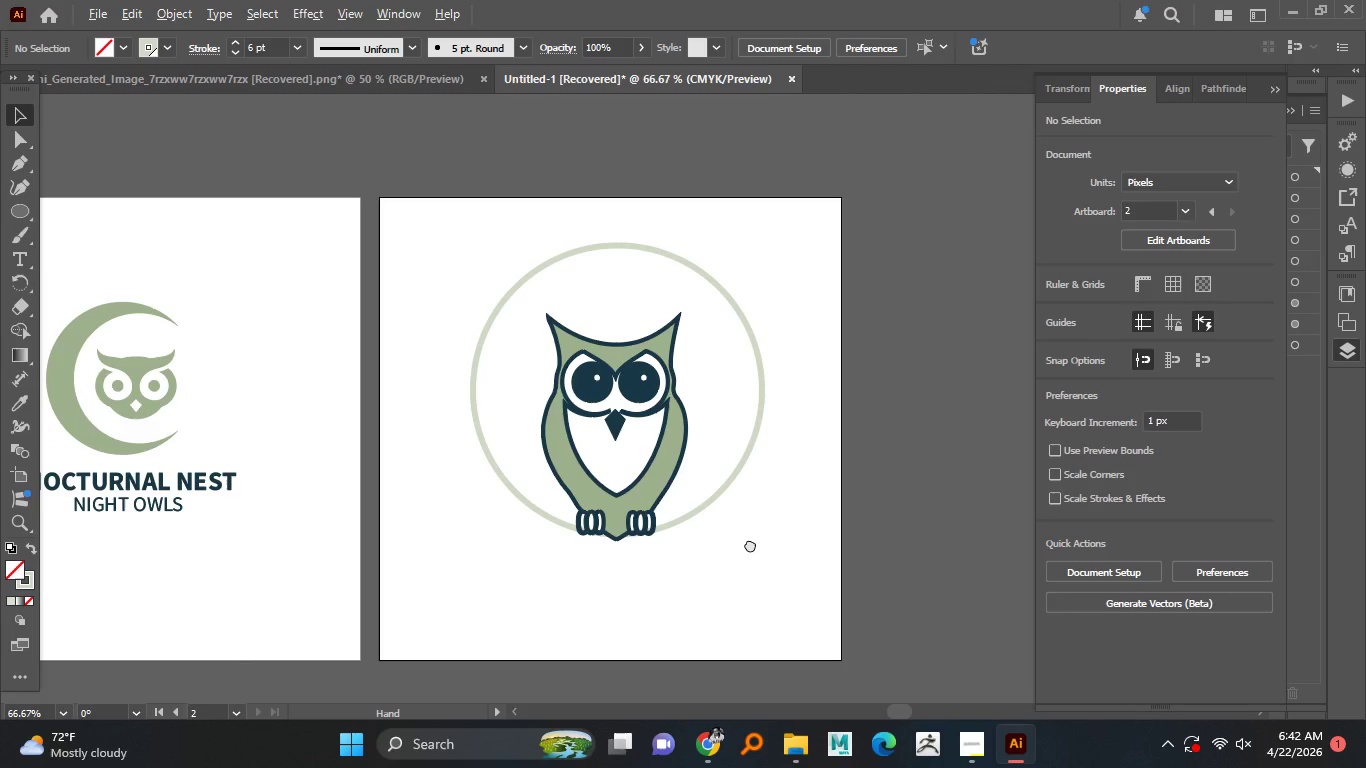 
hold_key(key=AltLeft, duration=1.52)
 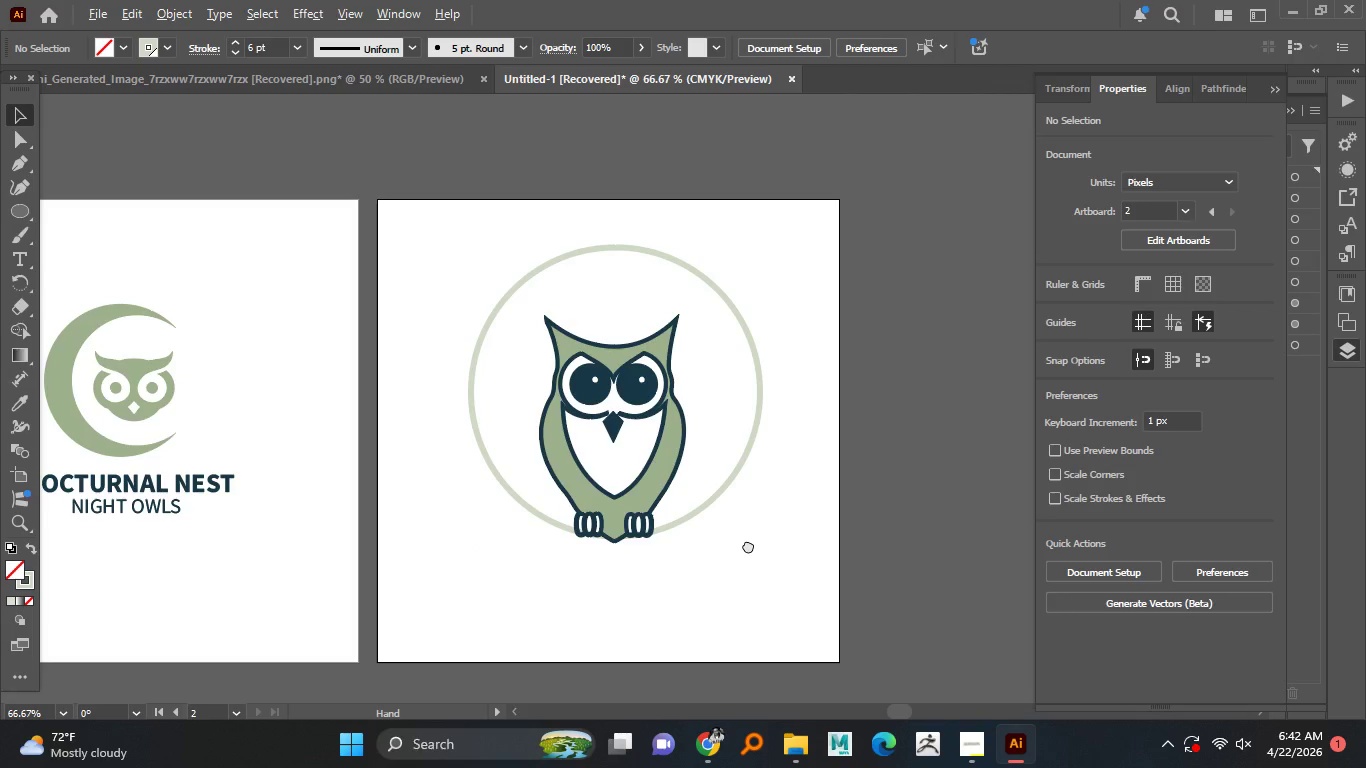 
hold_key(key=AltLeft, duration=1.5)
 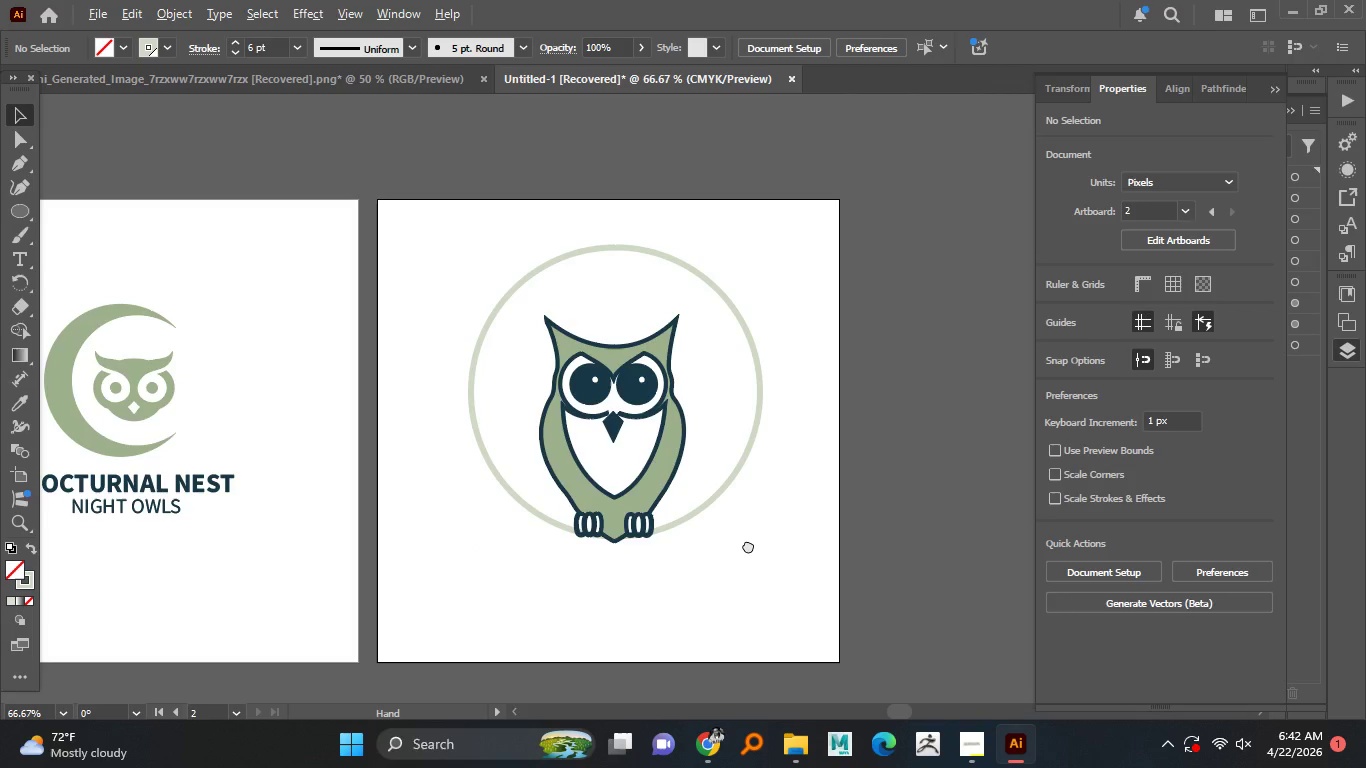 
hold_key(key=AltLeft, duration=1.5)
 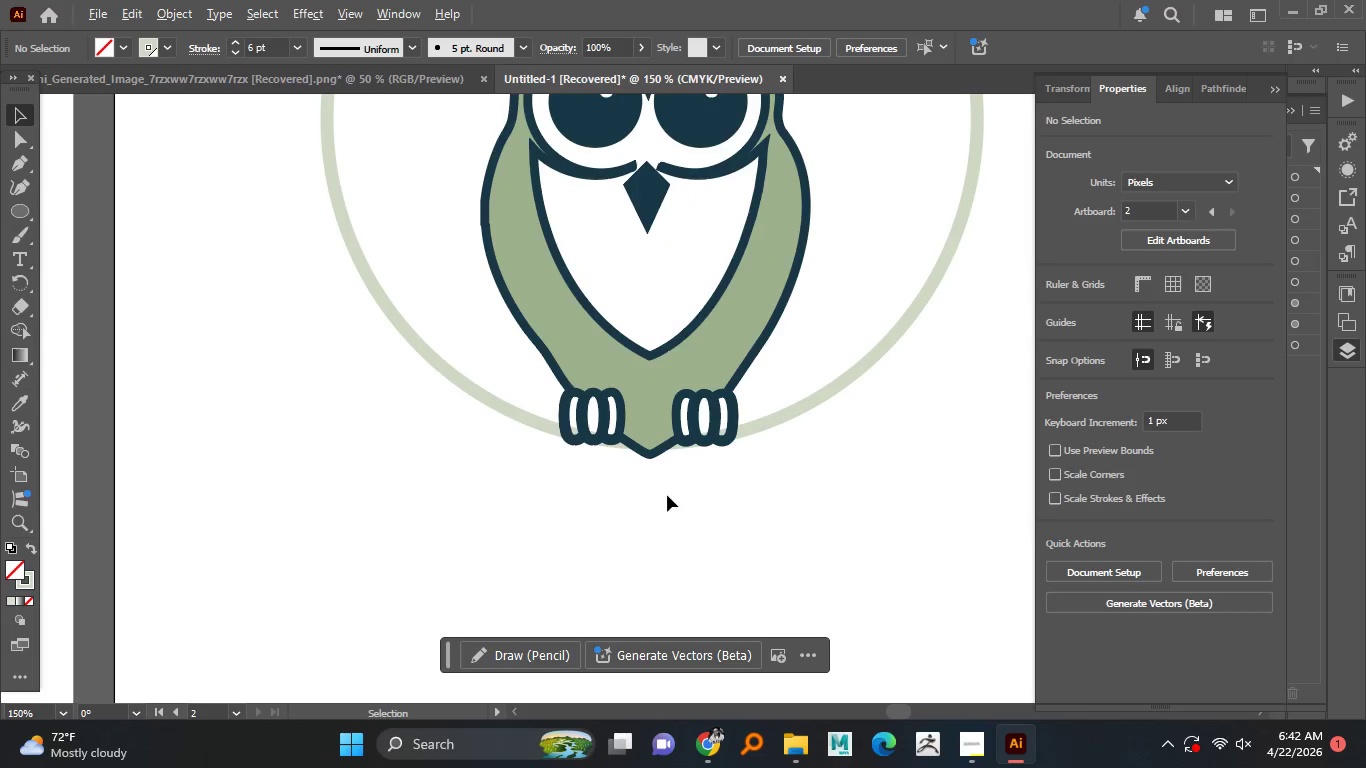 
hold_key(key=AltLeft, duration=1.5)
scroll: coordinate [667, 495], scroll_direction: up, amount: 2.0
 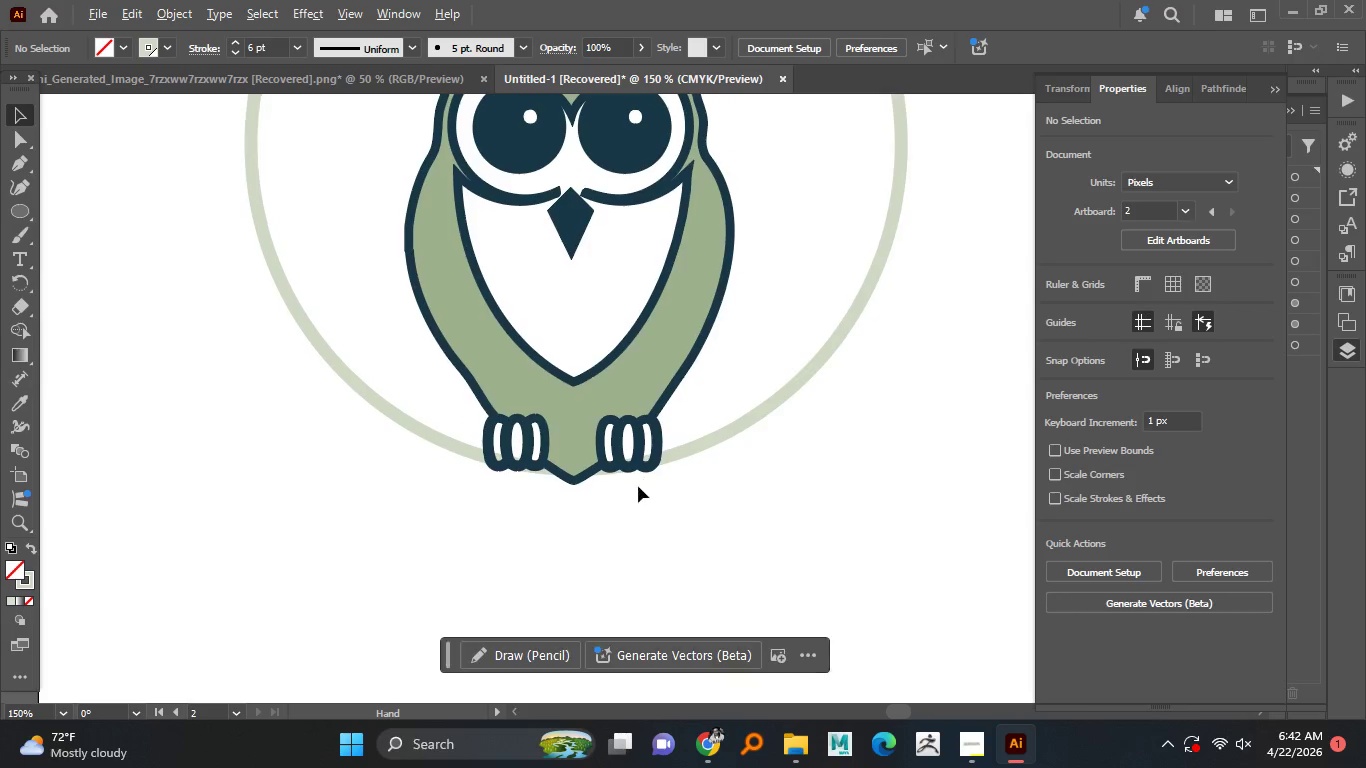 
key(Alt+AltLeft)
 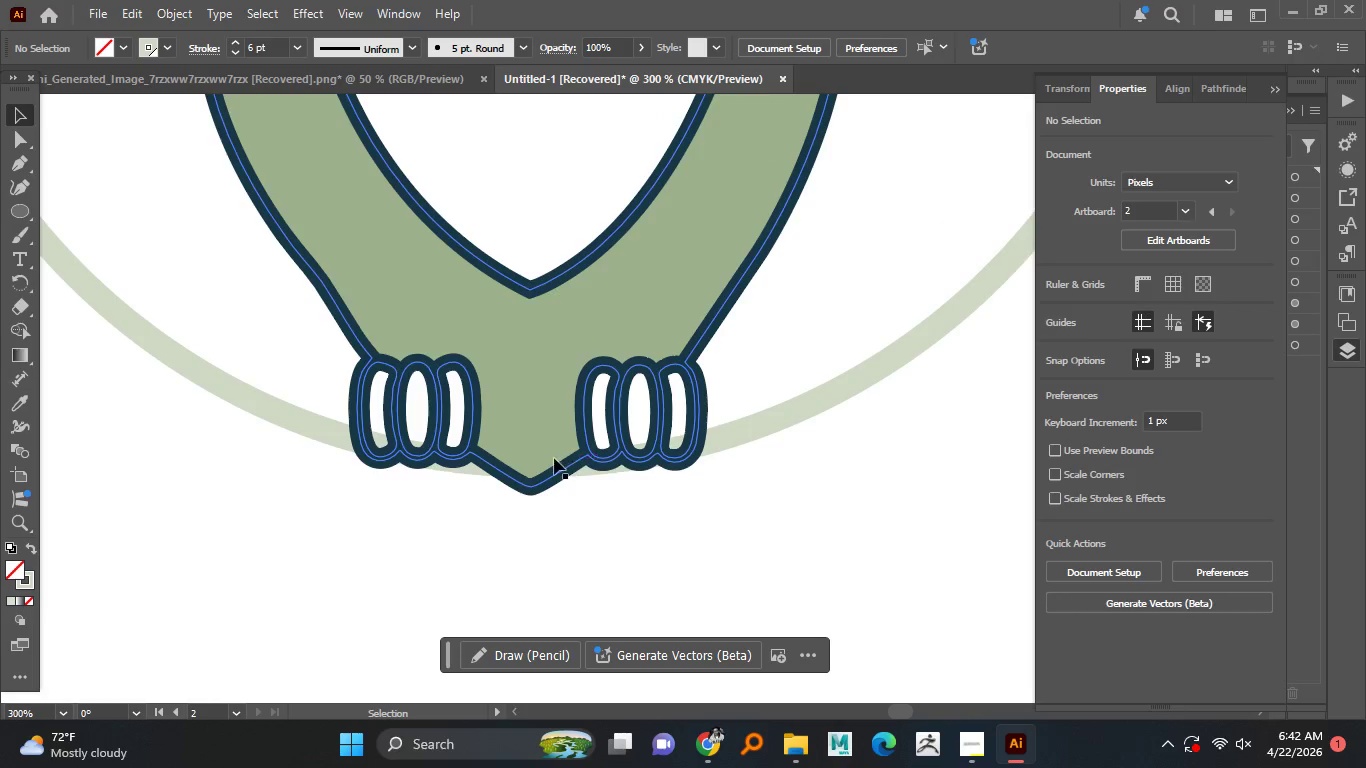 
left_click([554, 458])
 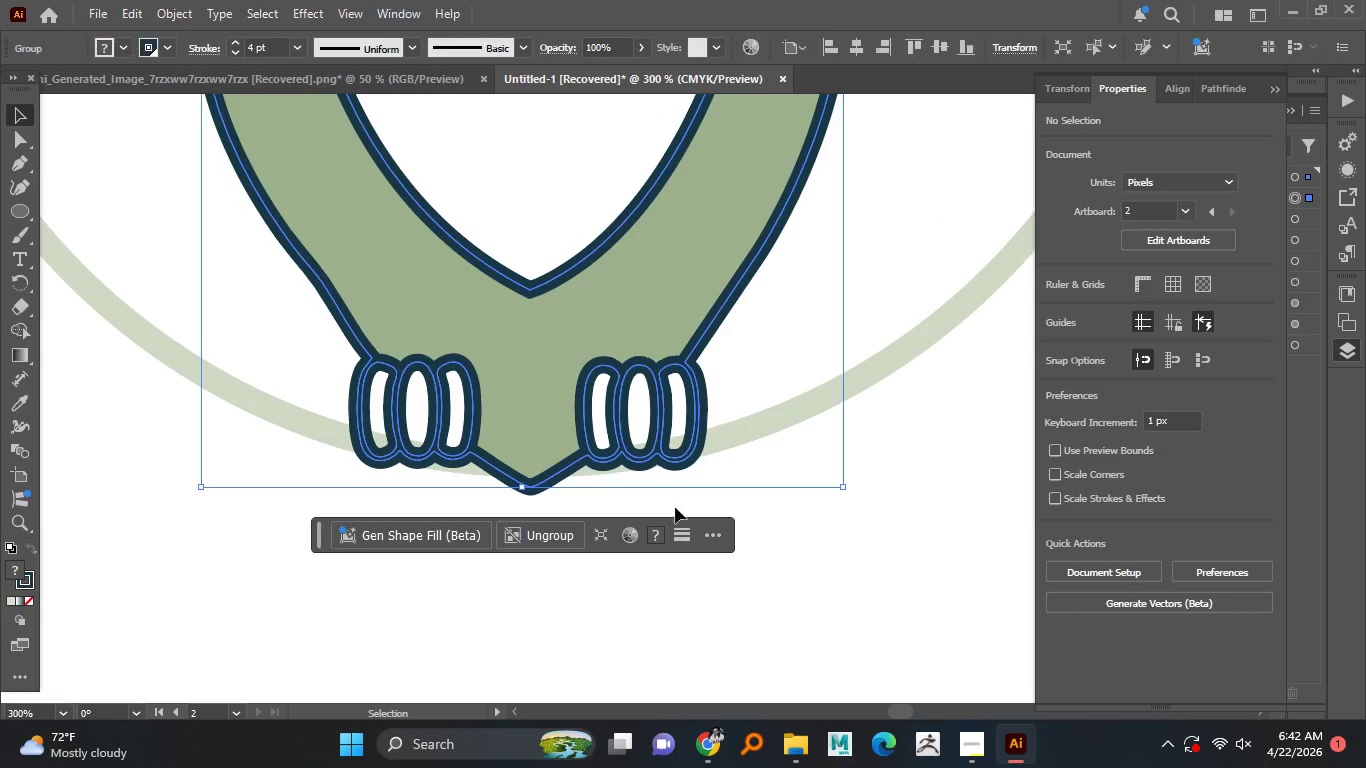 
scroll: coordinate [617, 474], scroll_direction: up, amount: 2.0
 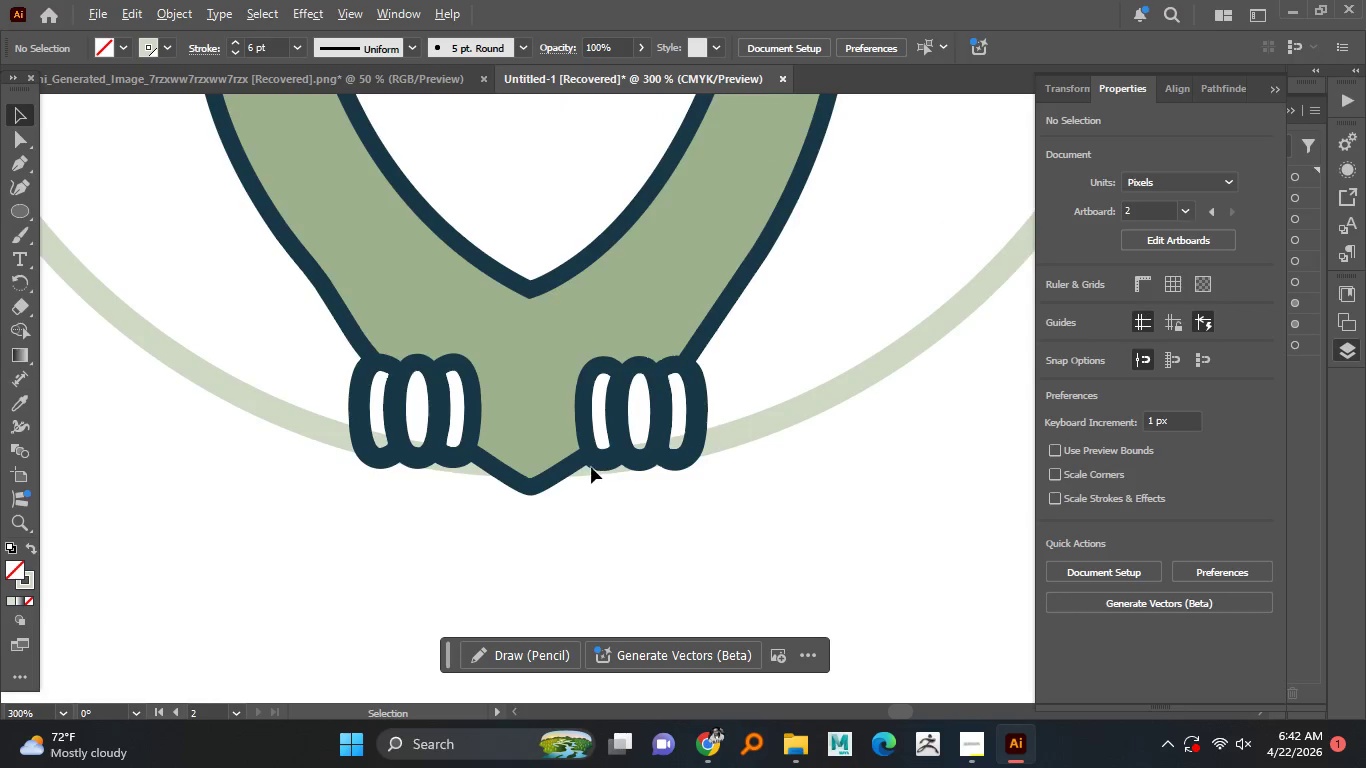 
hold_key(key=AltLeft, duration=1.39)
scroll: coordinate [715, 439], scroll_direction: up, amount: 1.0
 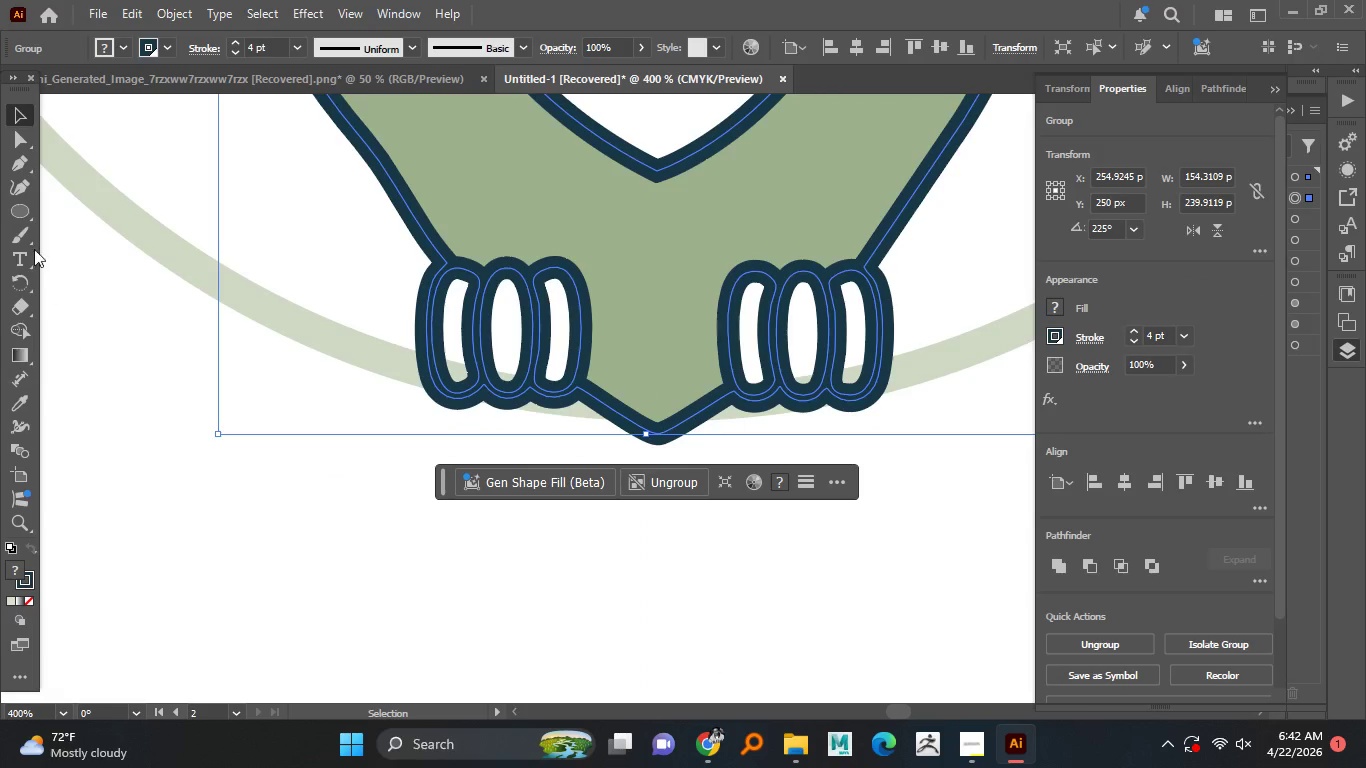 
right_click([21, 210])
 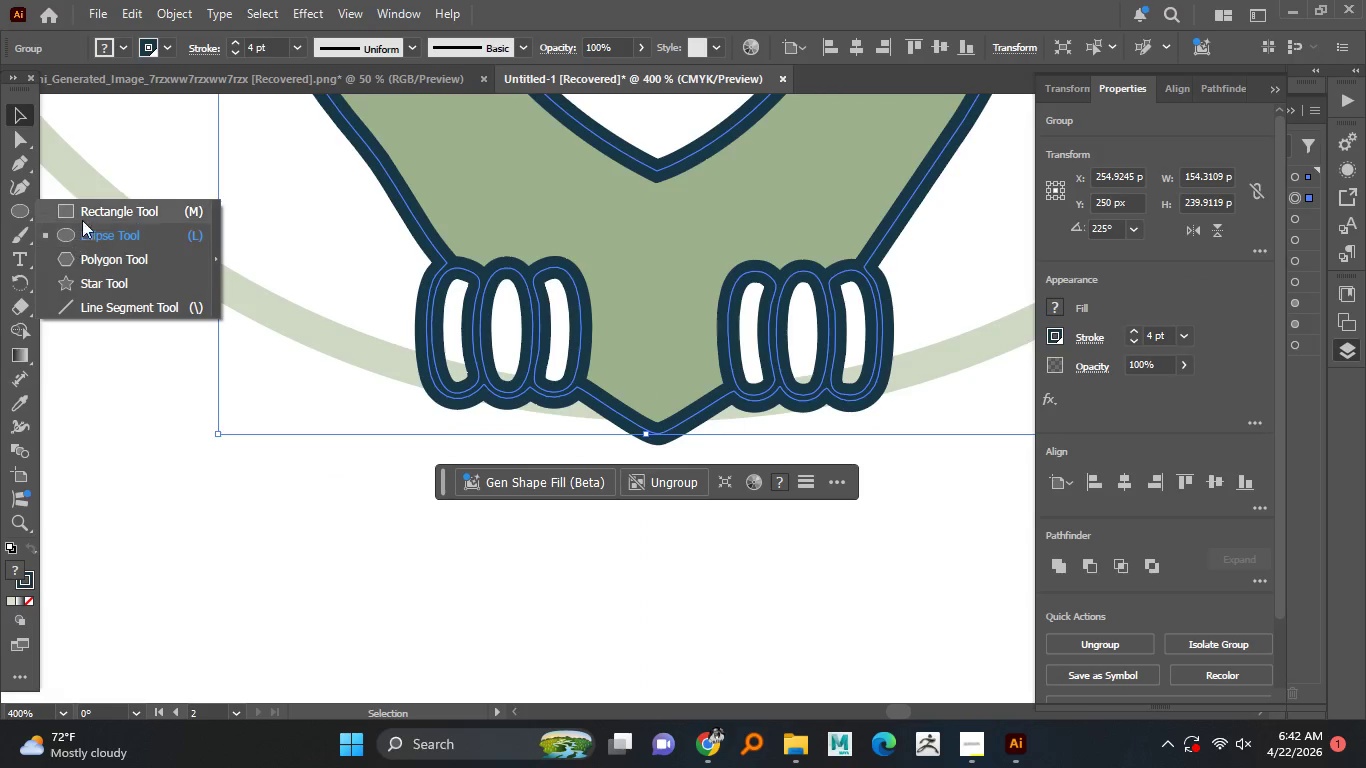 
left_click([84, 216])
 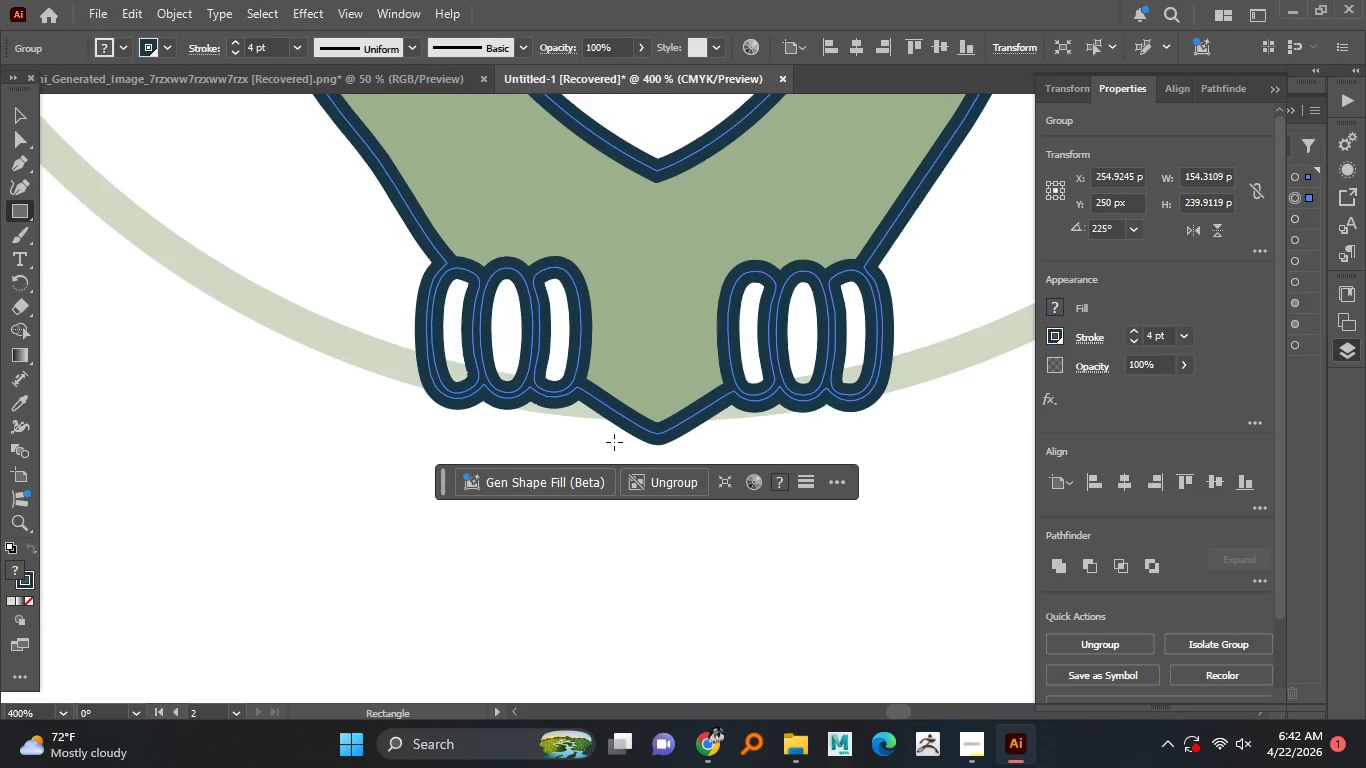 
wait(6.16)
 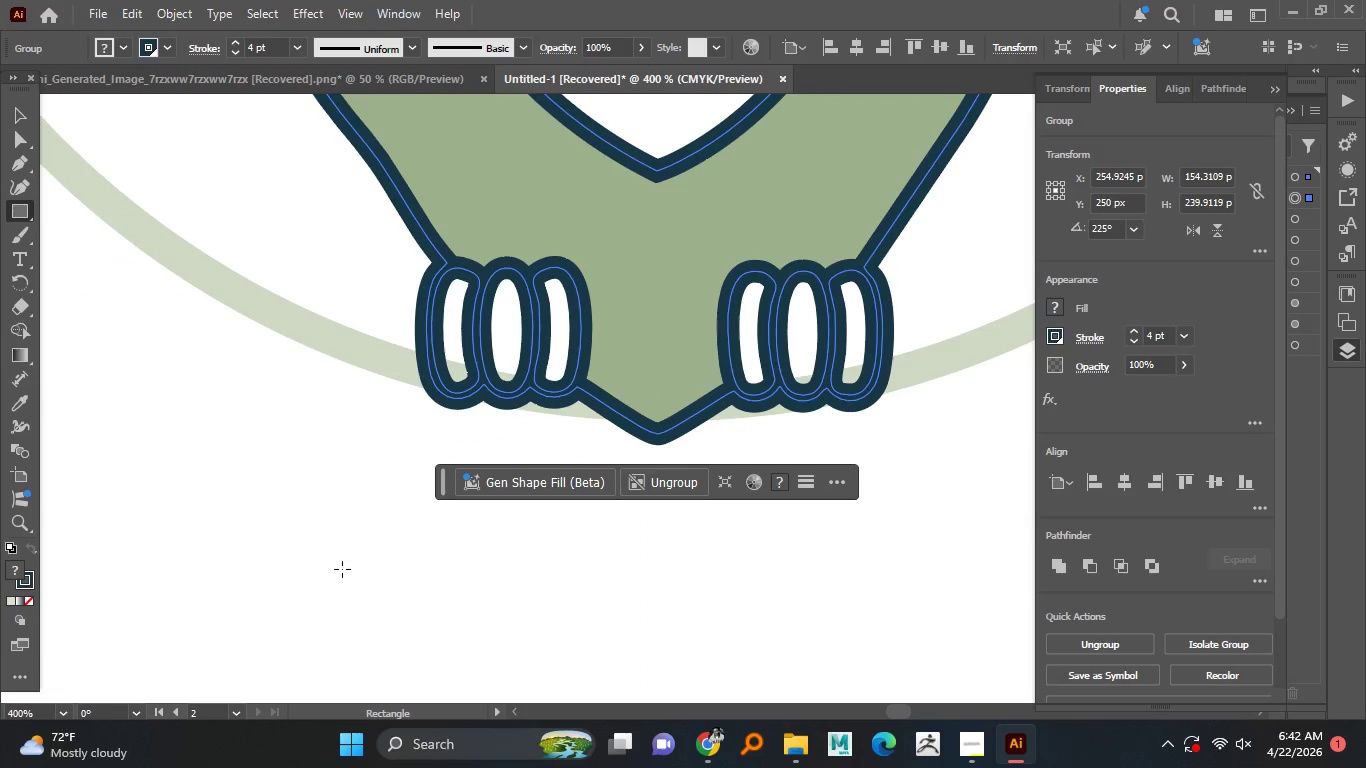 
left_click_drag(start_coordinate=[614, 440], to_coordinate=[772, 644])
 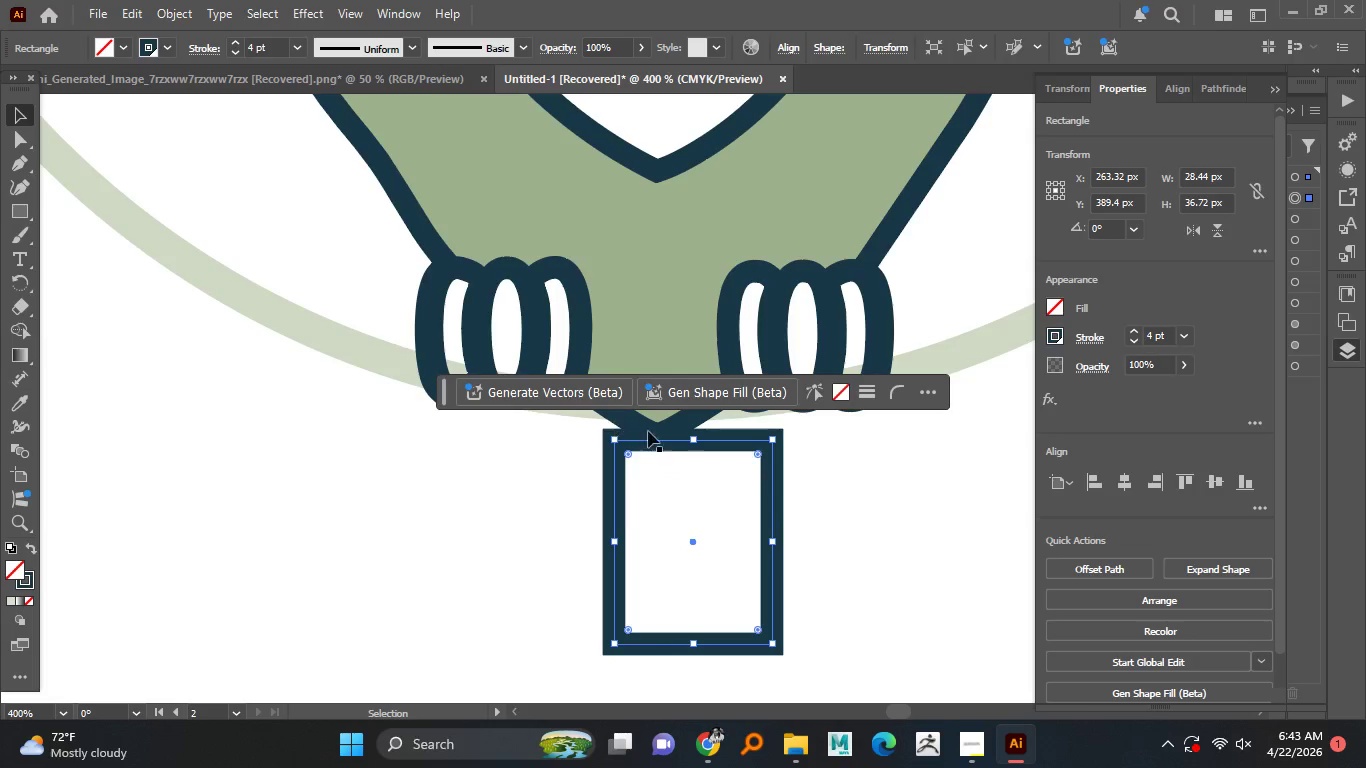 
left_click_drag(start_coordinate=[688, 443], to_coordinate=[659, 443])
 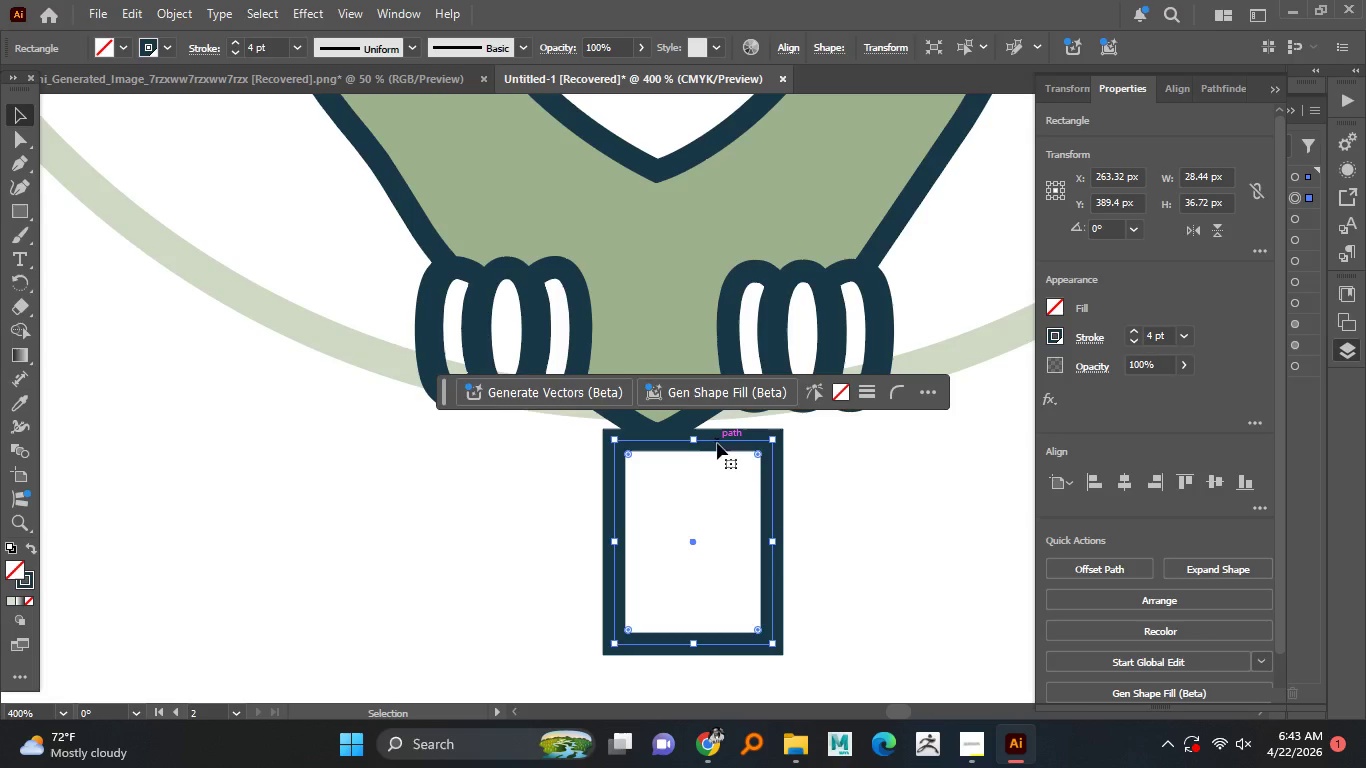 
left_click_drag(start_coordinate=[718, 442], to_coordinate=[680, 442])
 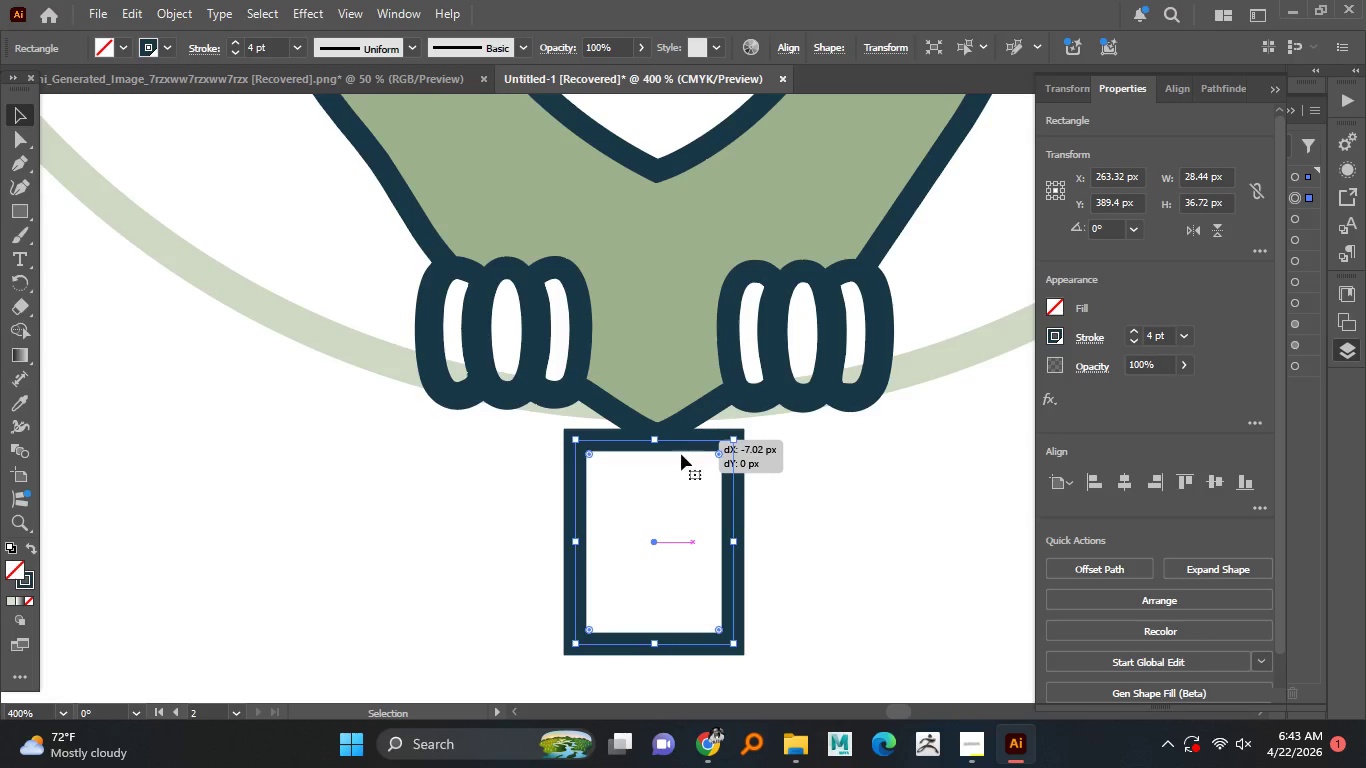 
hold_key(key=AltLeft, duration=0.66)
 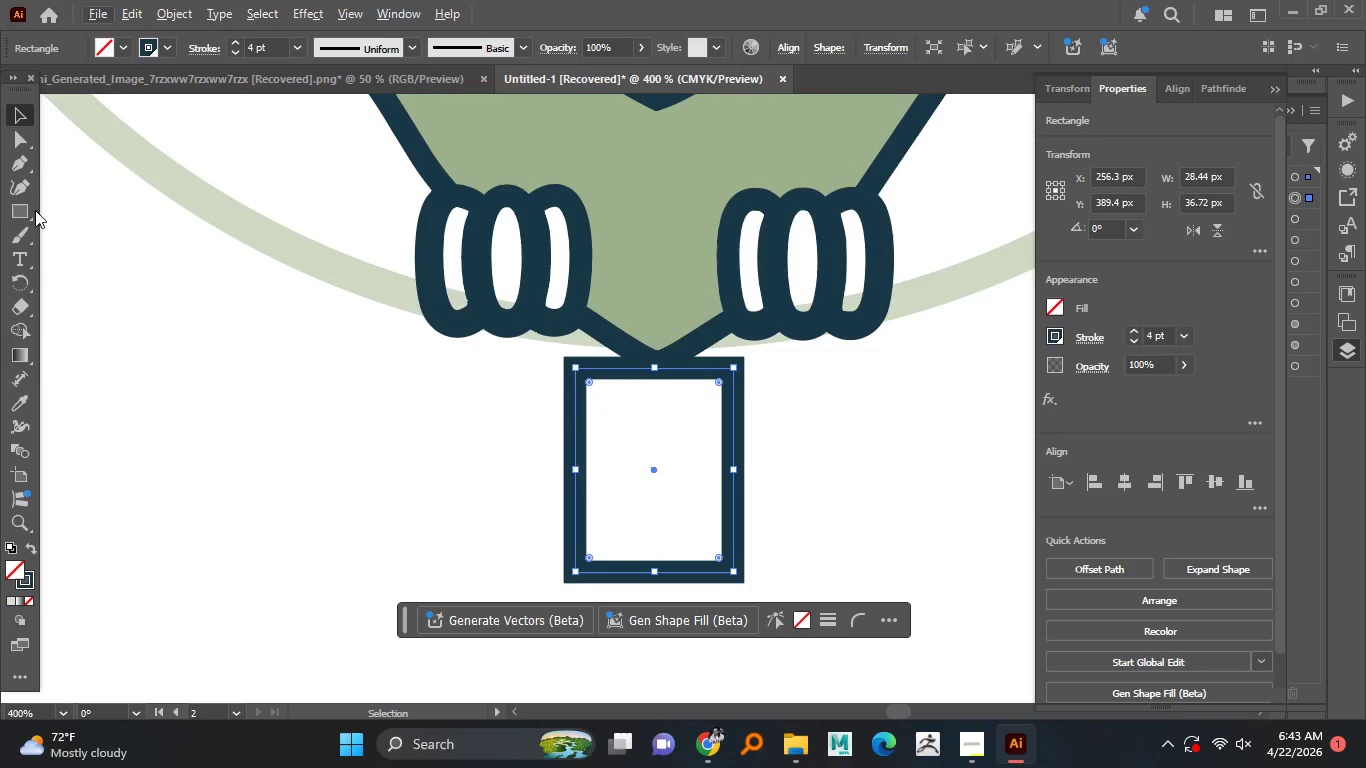 
left_click([27, 157])
 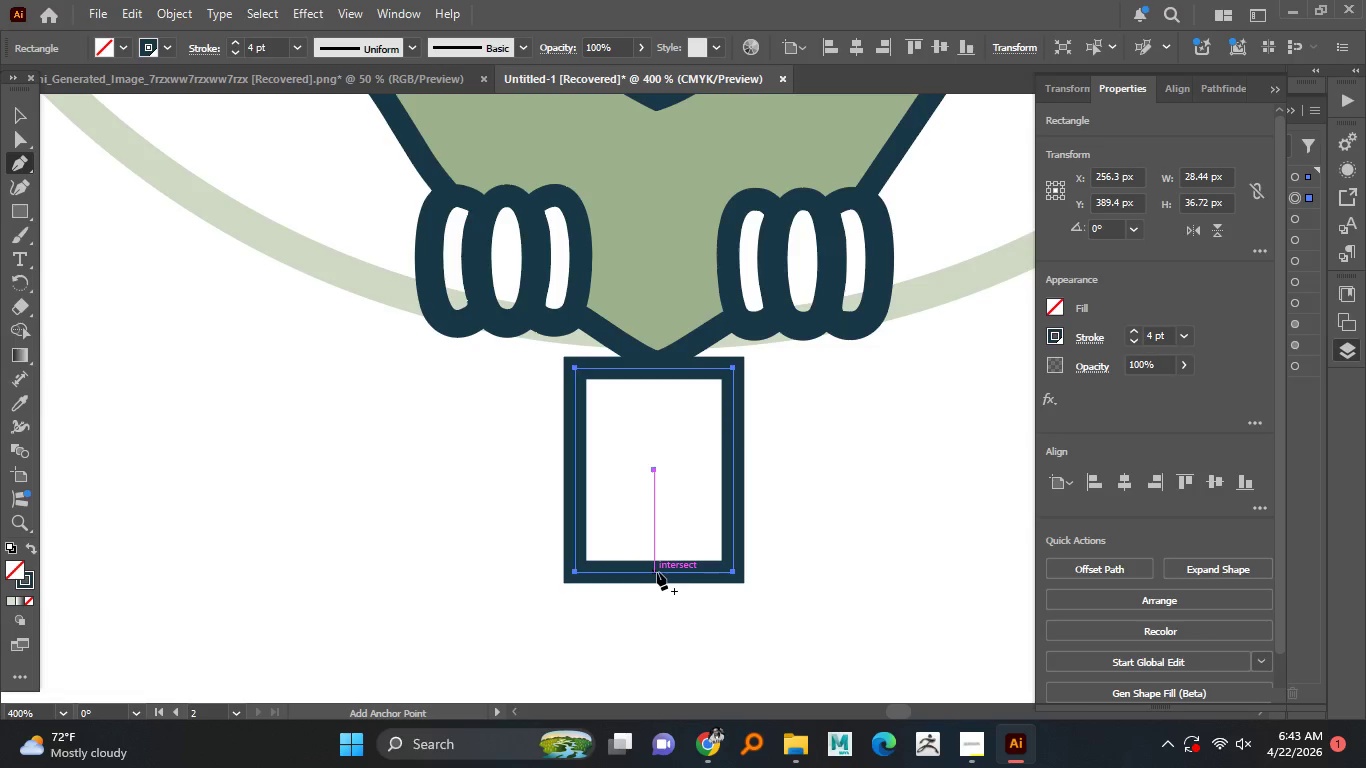 
left_click([655, 572])
 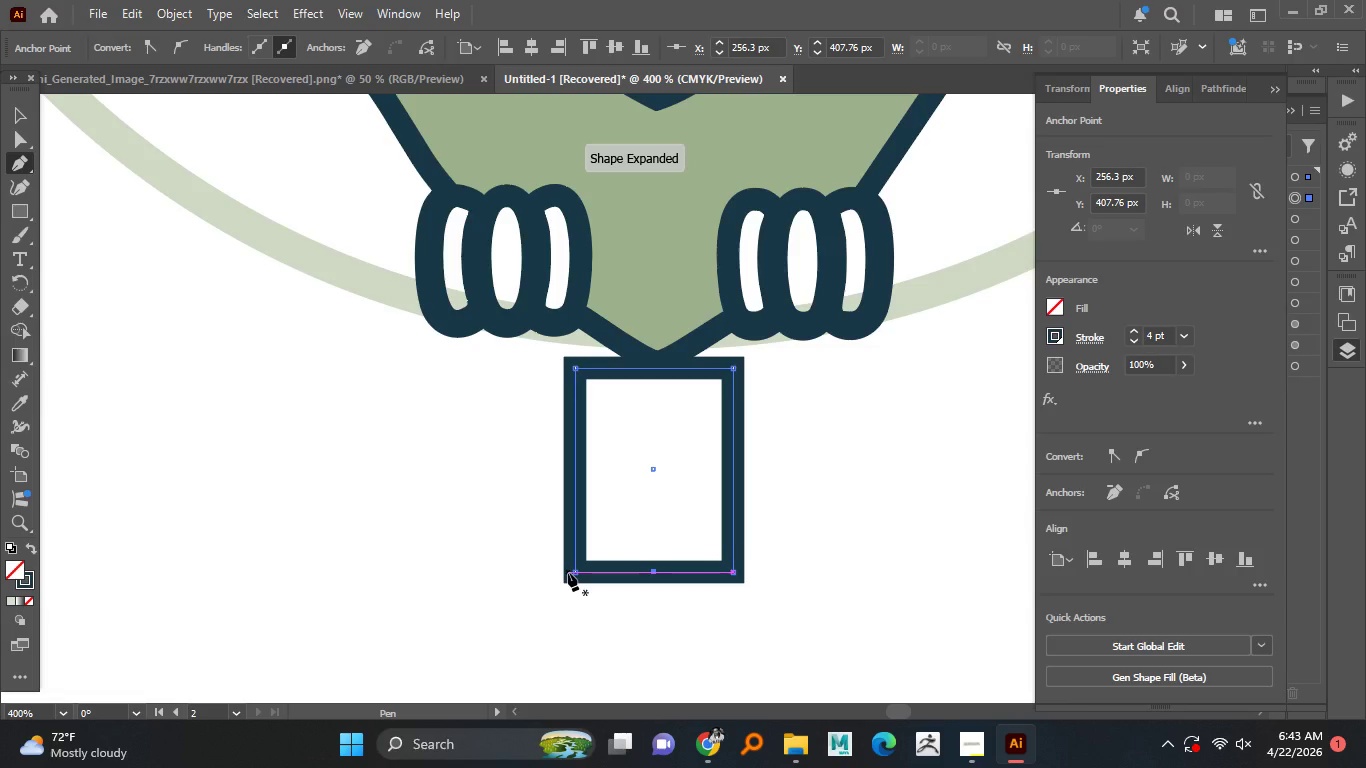 
key(A)
 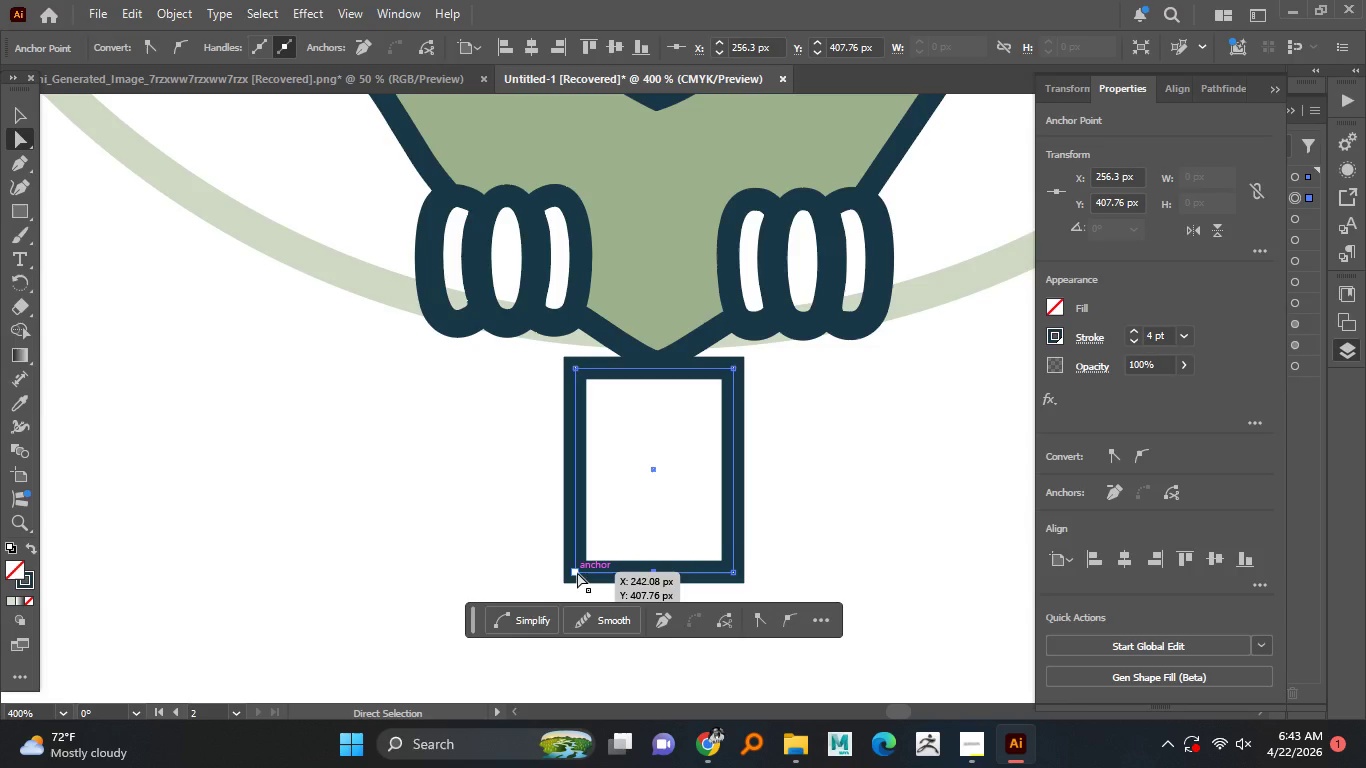 
left_click([577, 572])
 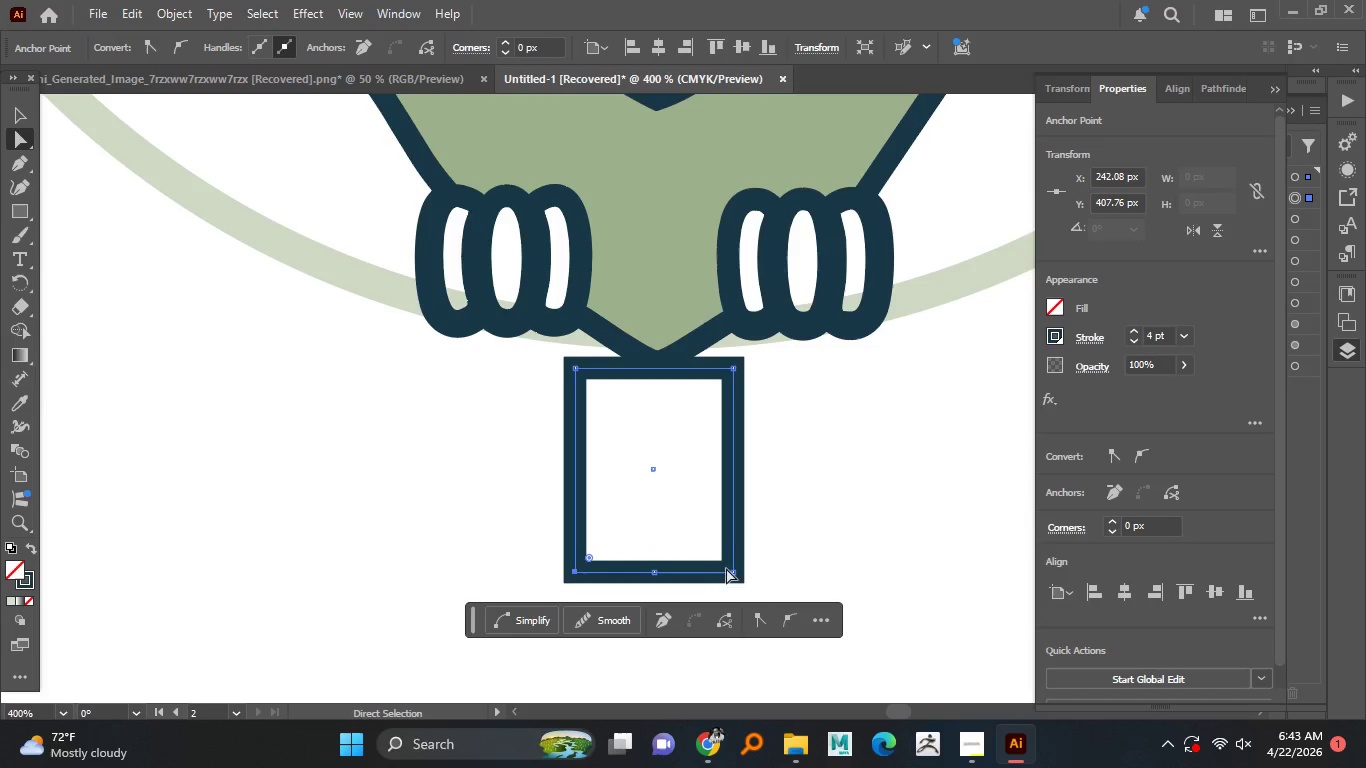 
hold_key(key=ShiftLeft, duration=0.78)
left_click([736, 573])
 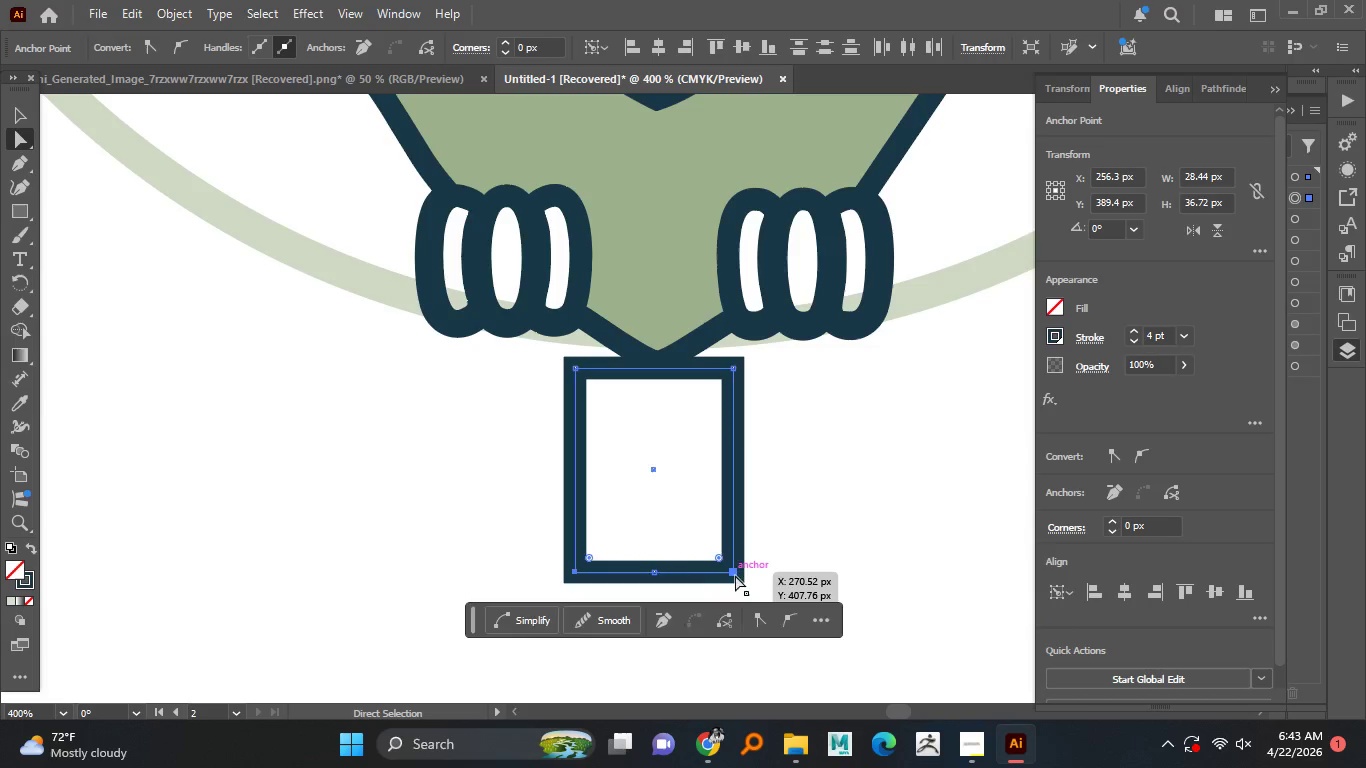 
left_click_drag(start_coordinate=[735, 575], to_coordinate=[726, 503])
 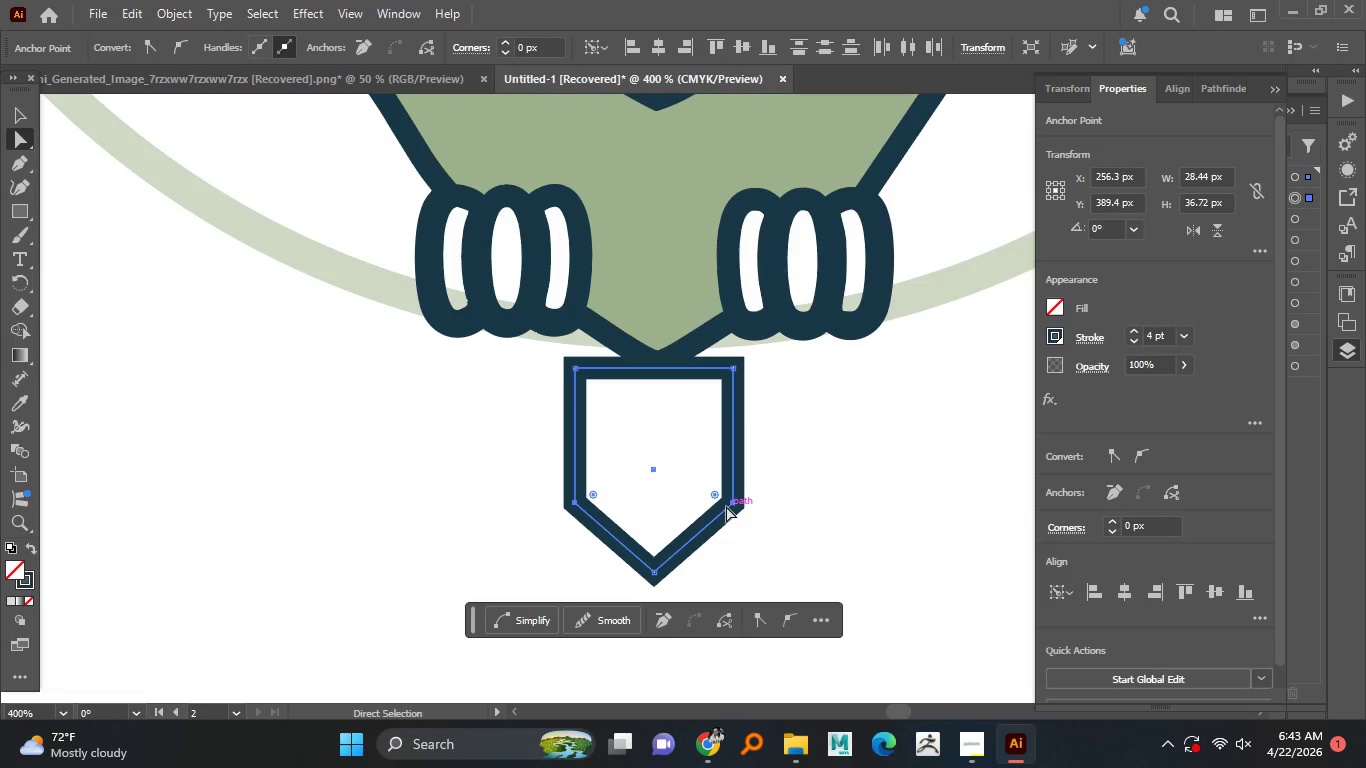 
hold_key(key=ShiftLeft, duration=1.51)
 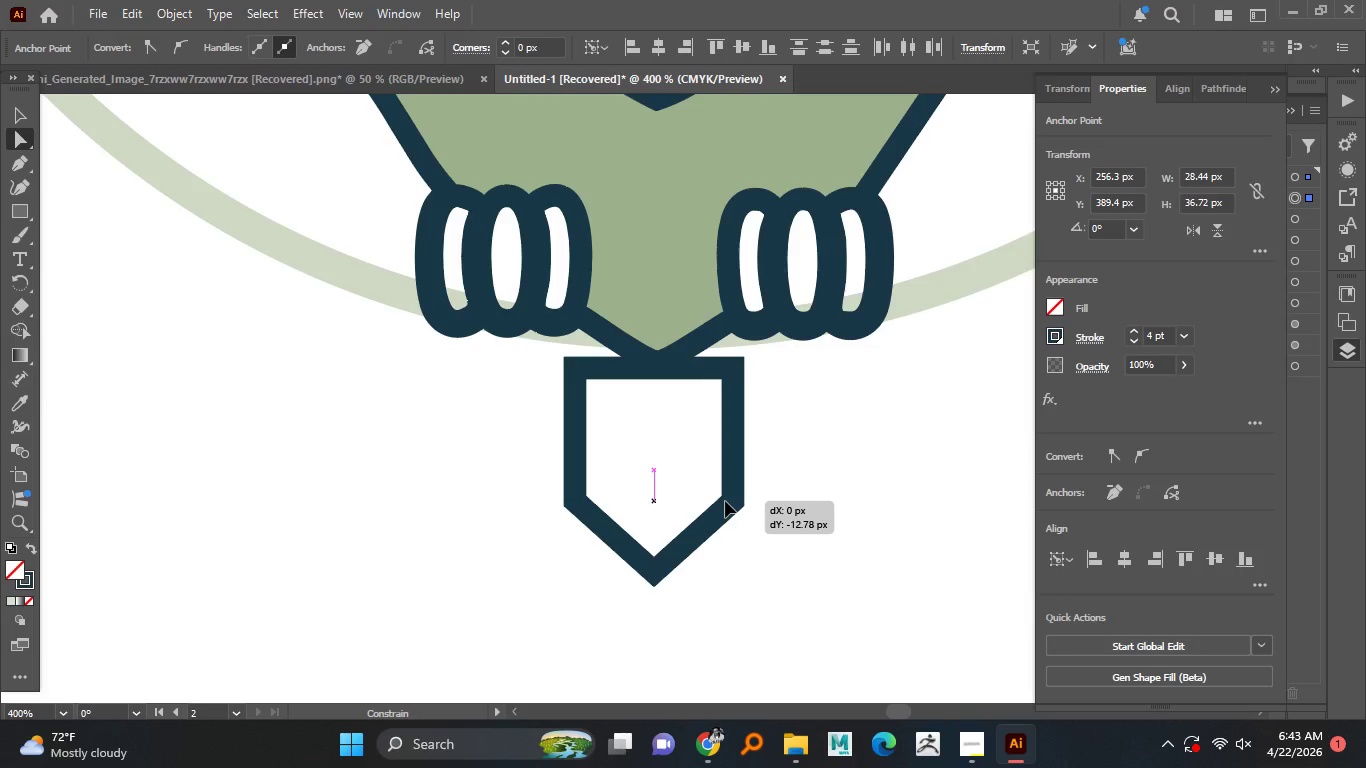 
hold_key(key=ShiftLeft, duration=1.5)
 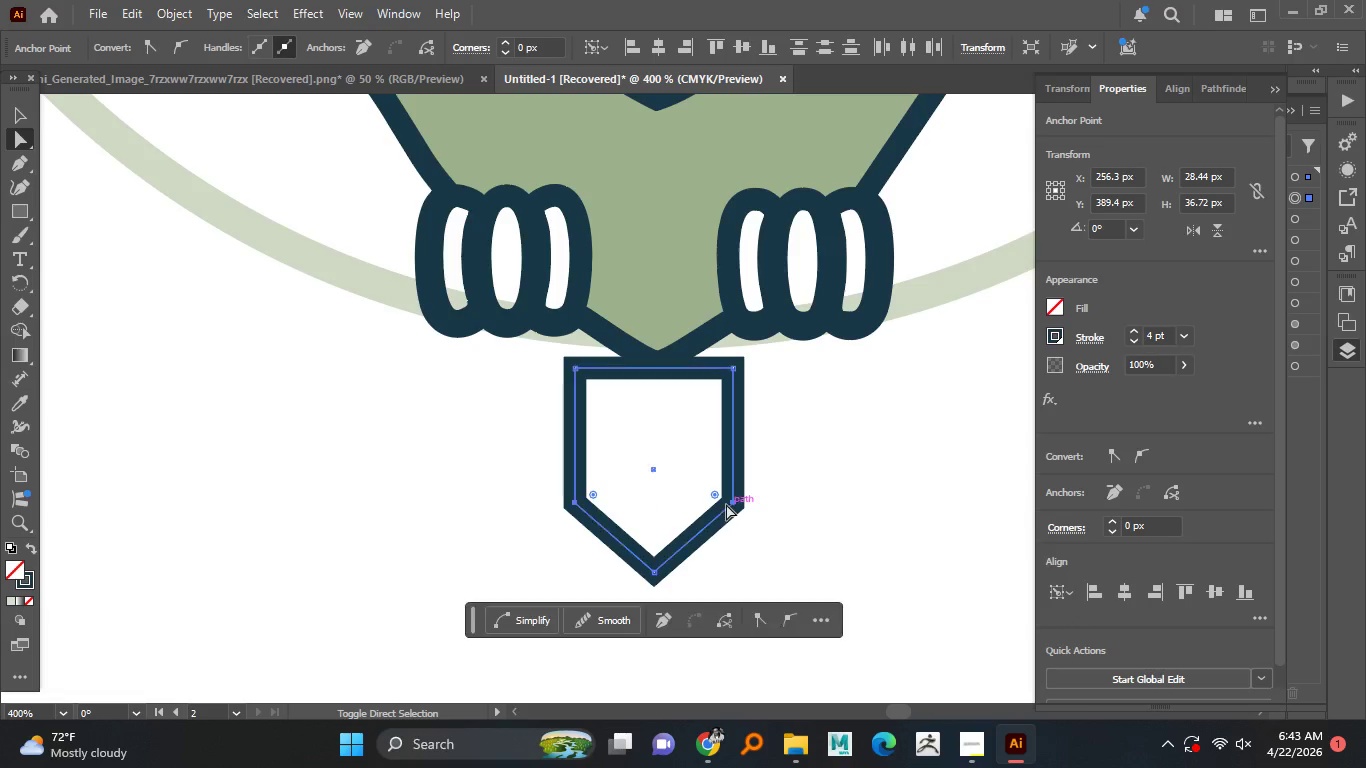 
hold_key(key=ShiftLeft, duration=0.78)
 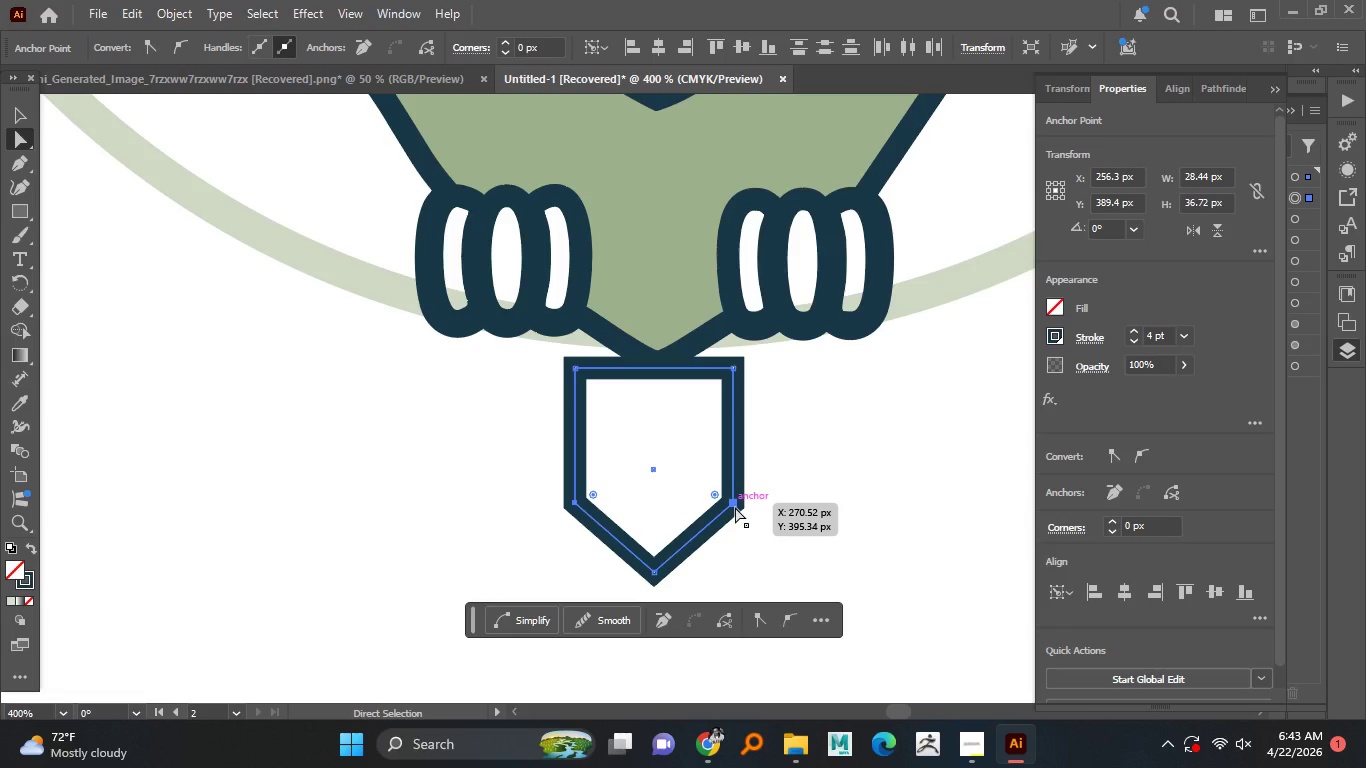 
left_click_drag(start_coordinate=[735, 507], to_coordinate=[748, 507])
 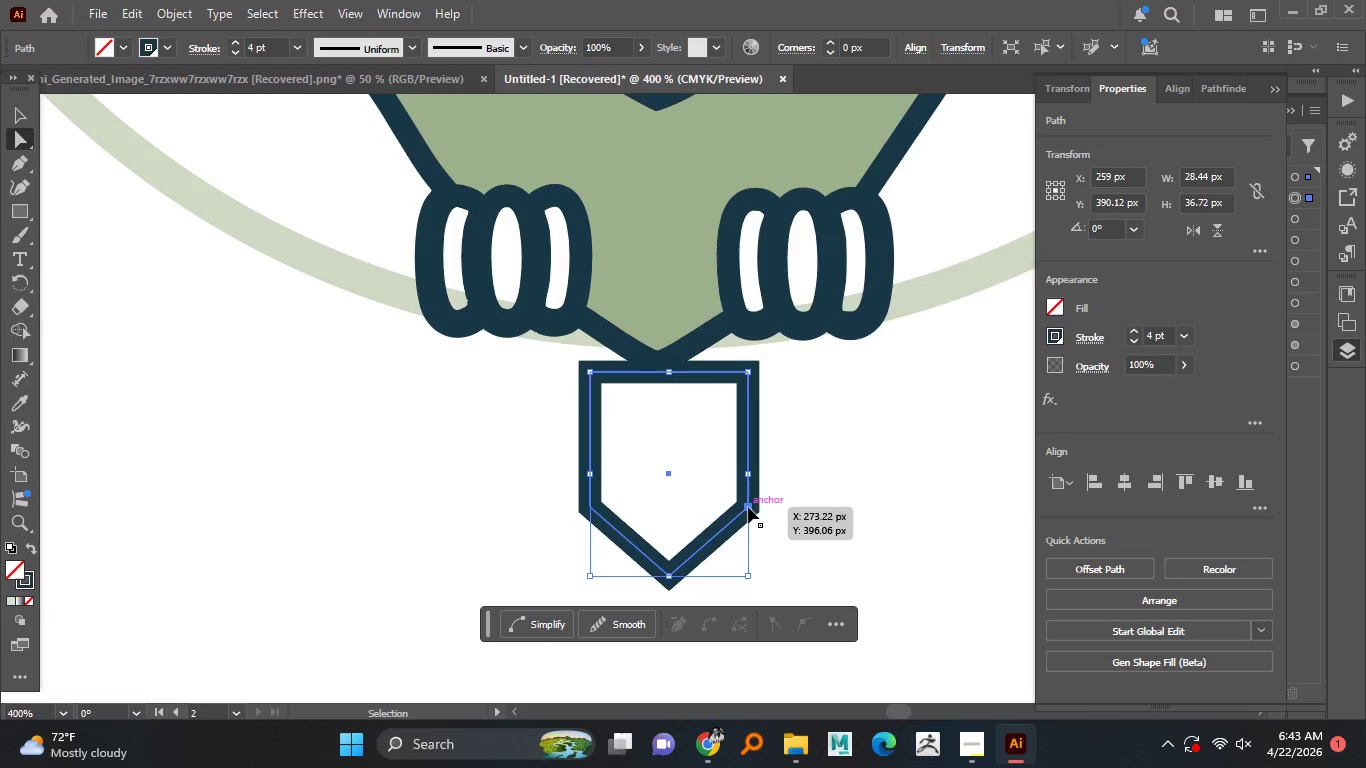 
hold_key(key=AltLeft, duration=0.66)
 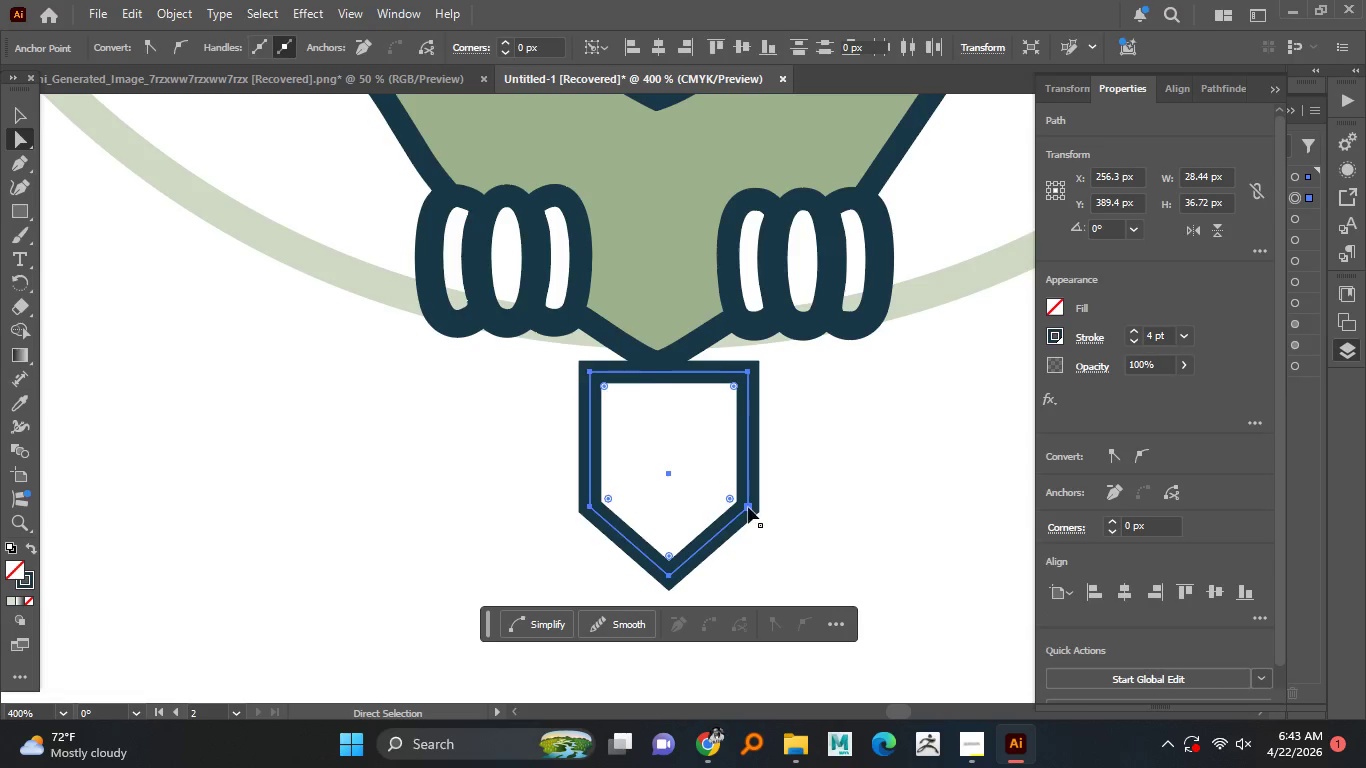 
key(Control+Z)
 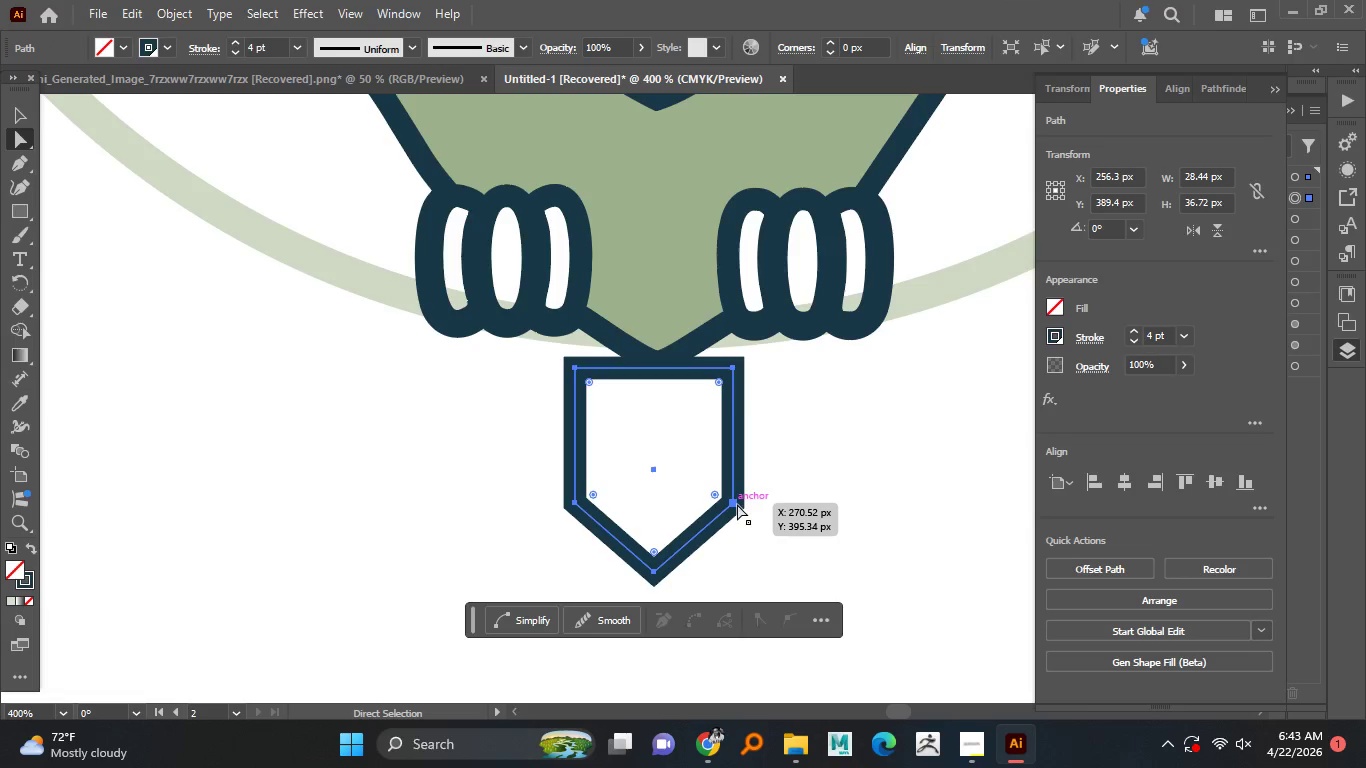 
left_click_drag(start_coordinate=[737, 504], to_coordinate=[747, 504])
 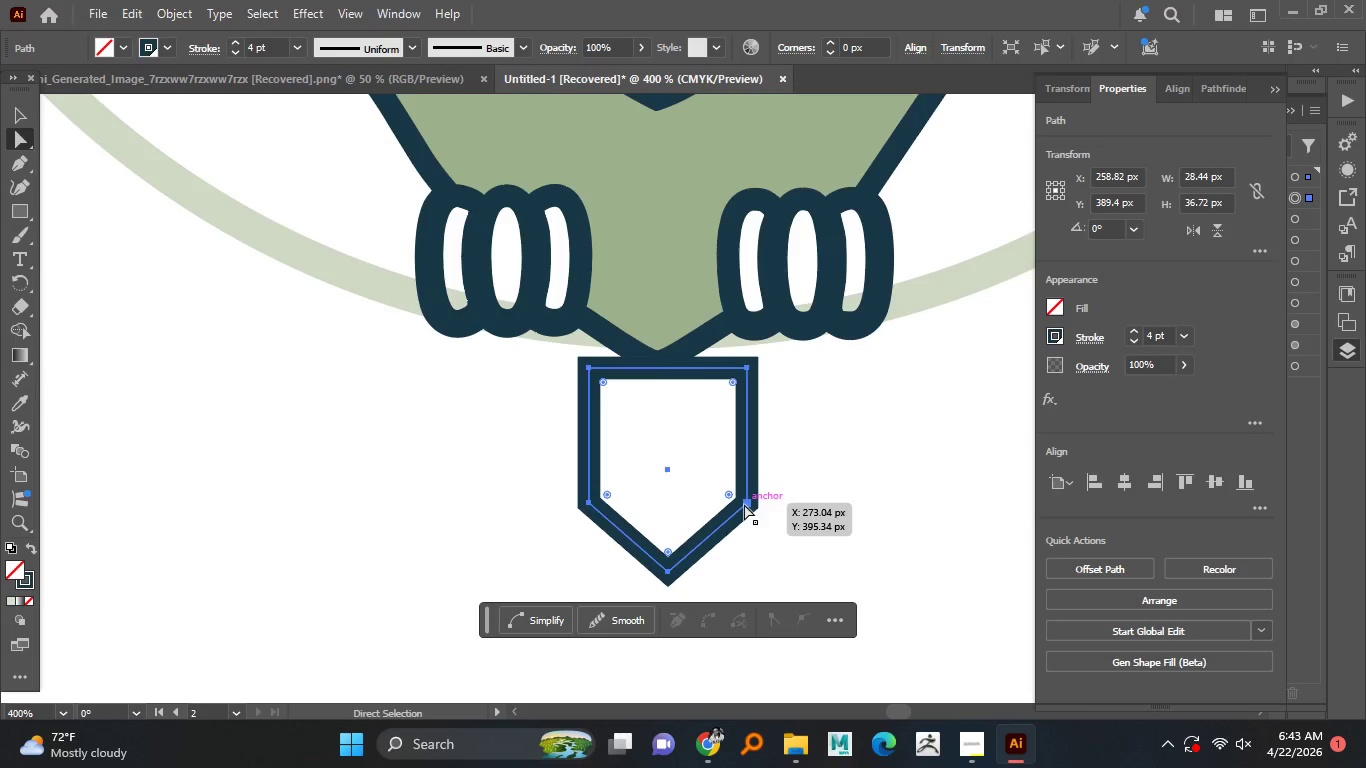 
key(Control+Z)
 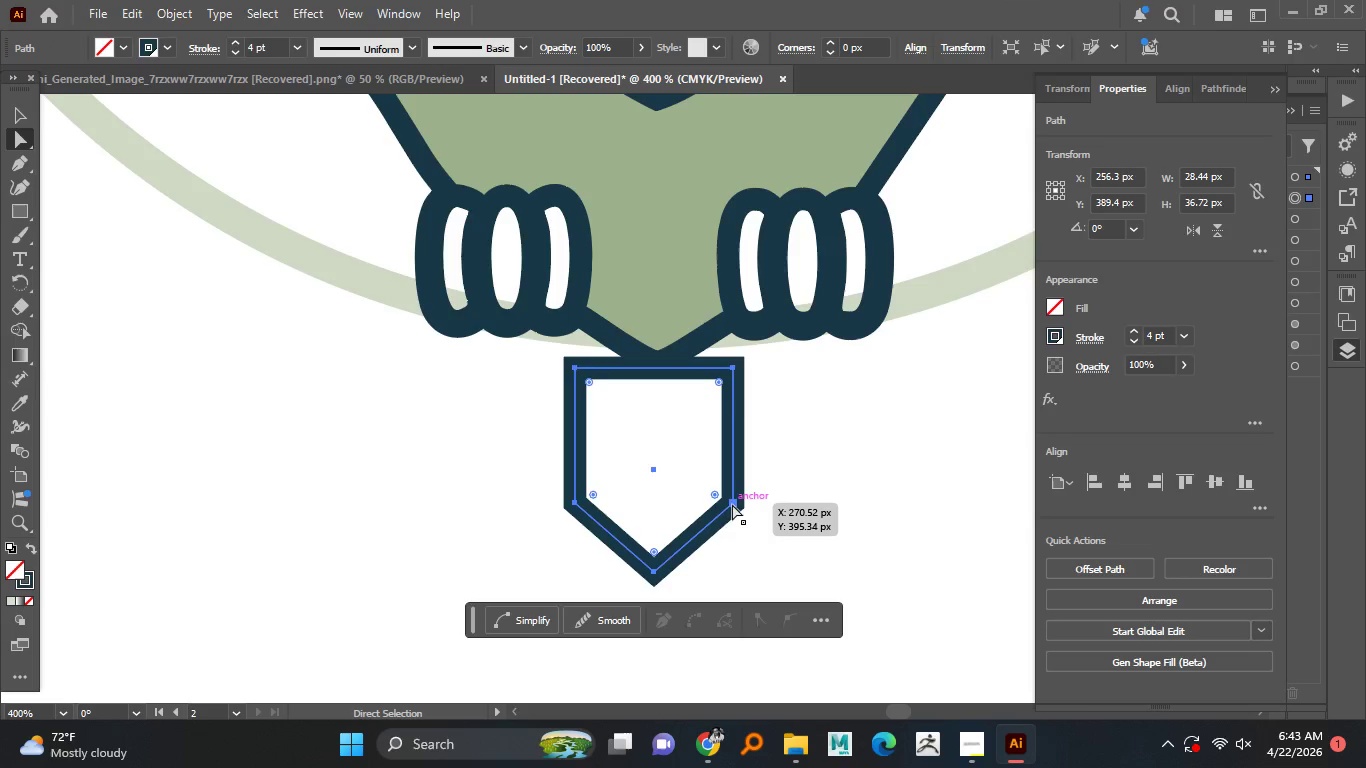 
left_click([732, 504])
 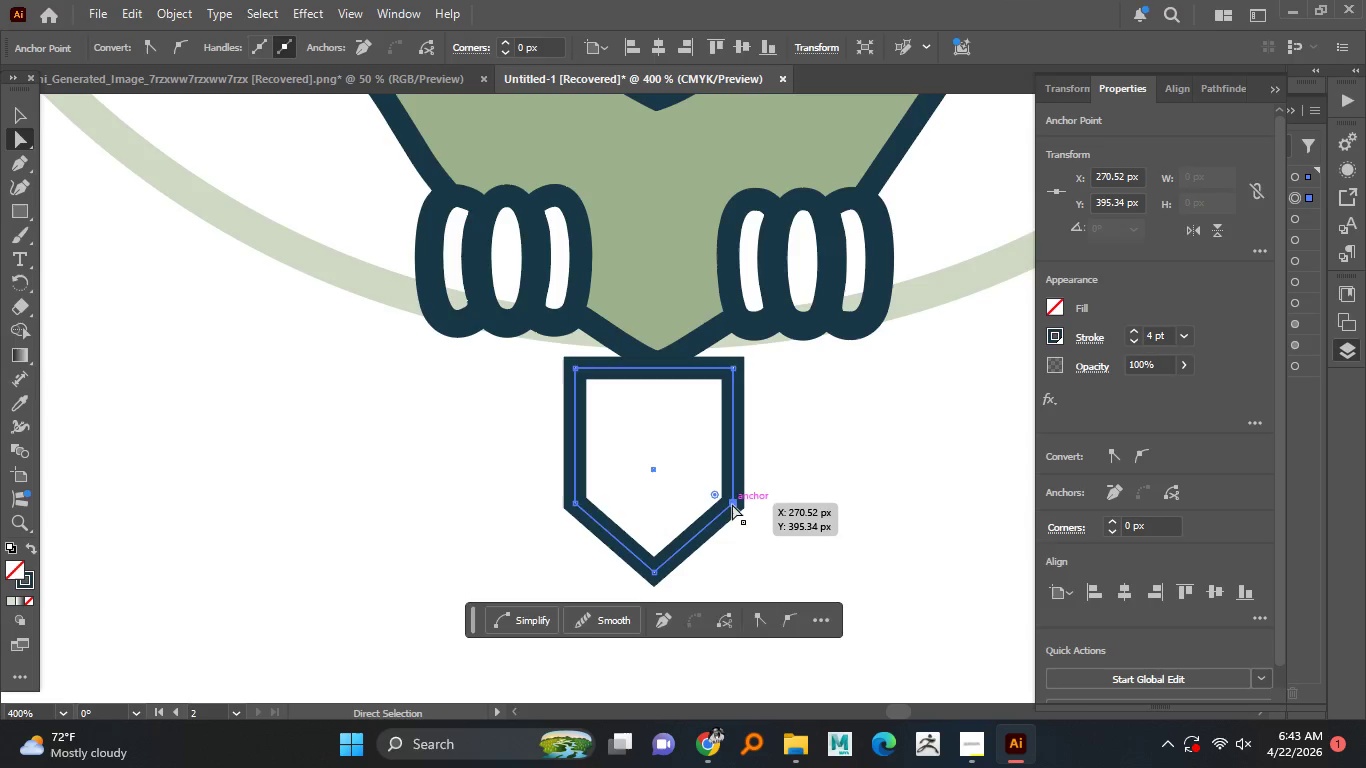 
left_click_drag(start_coordinate=[735, 504], to_coordinate=[774, 509])
 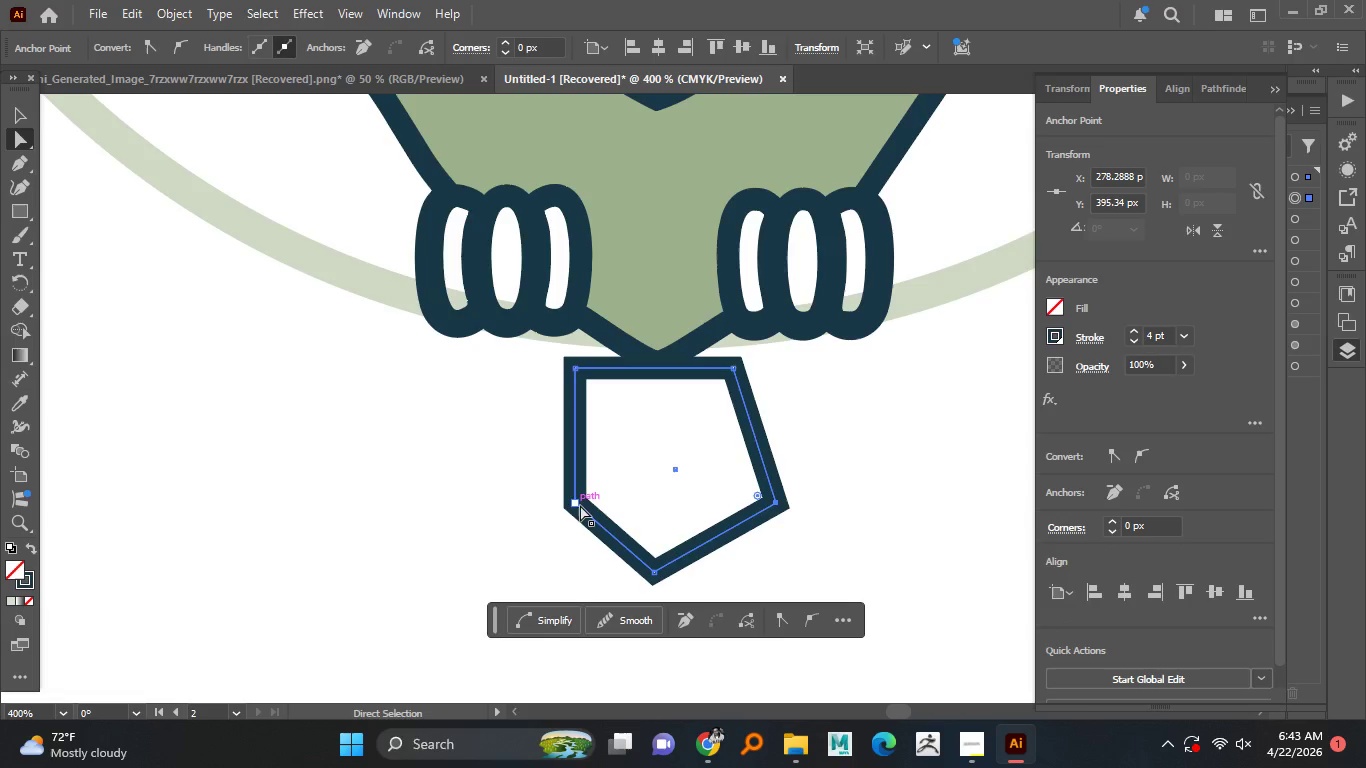 
hold_key(key=ShiftLeft, duration=1.52)
 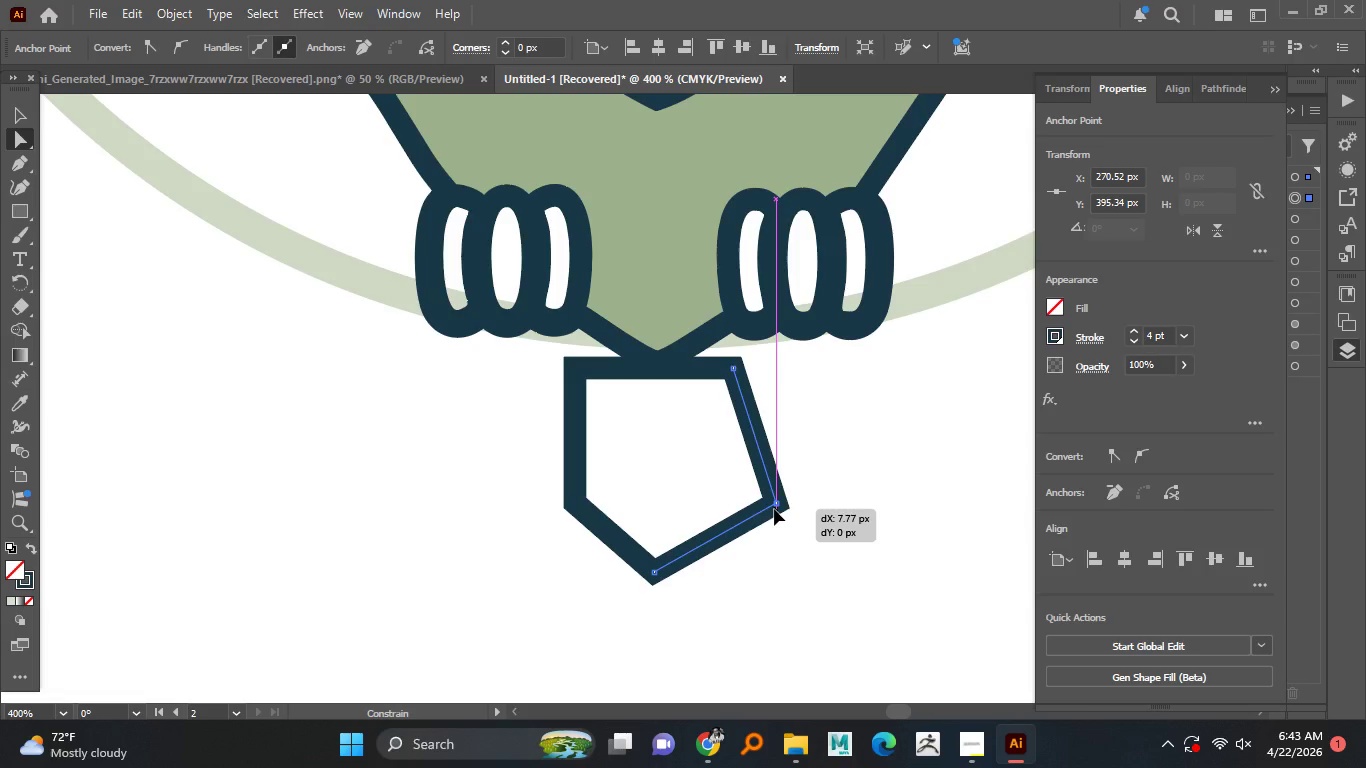 
hold_key(key=ShiftLeft, duration=1.5)
 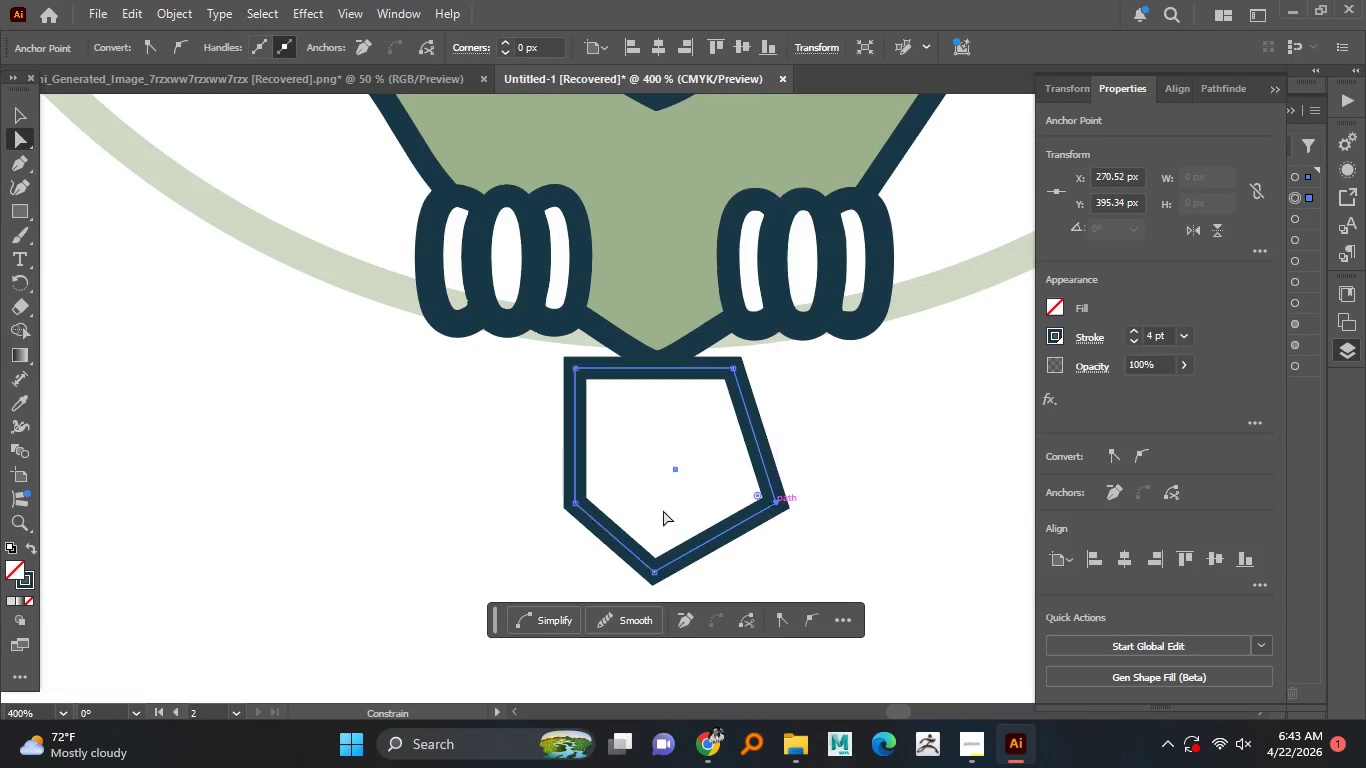 
hold_key(key=ShiftLeft, duration=0.7)
 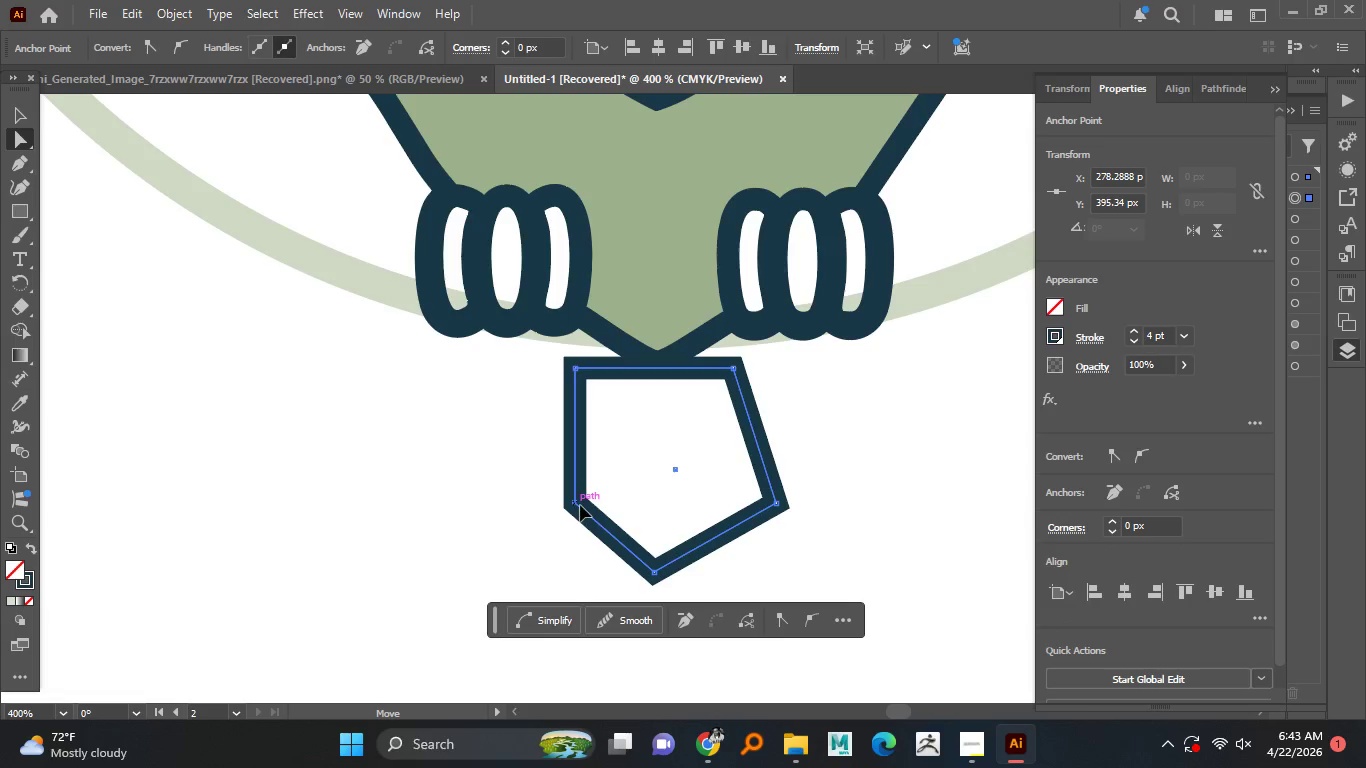 
hold_key(key=ShiftLeft, duration=1.74)
left_click([580, 505])
 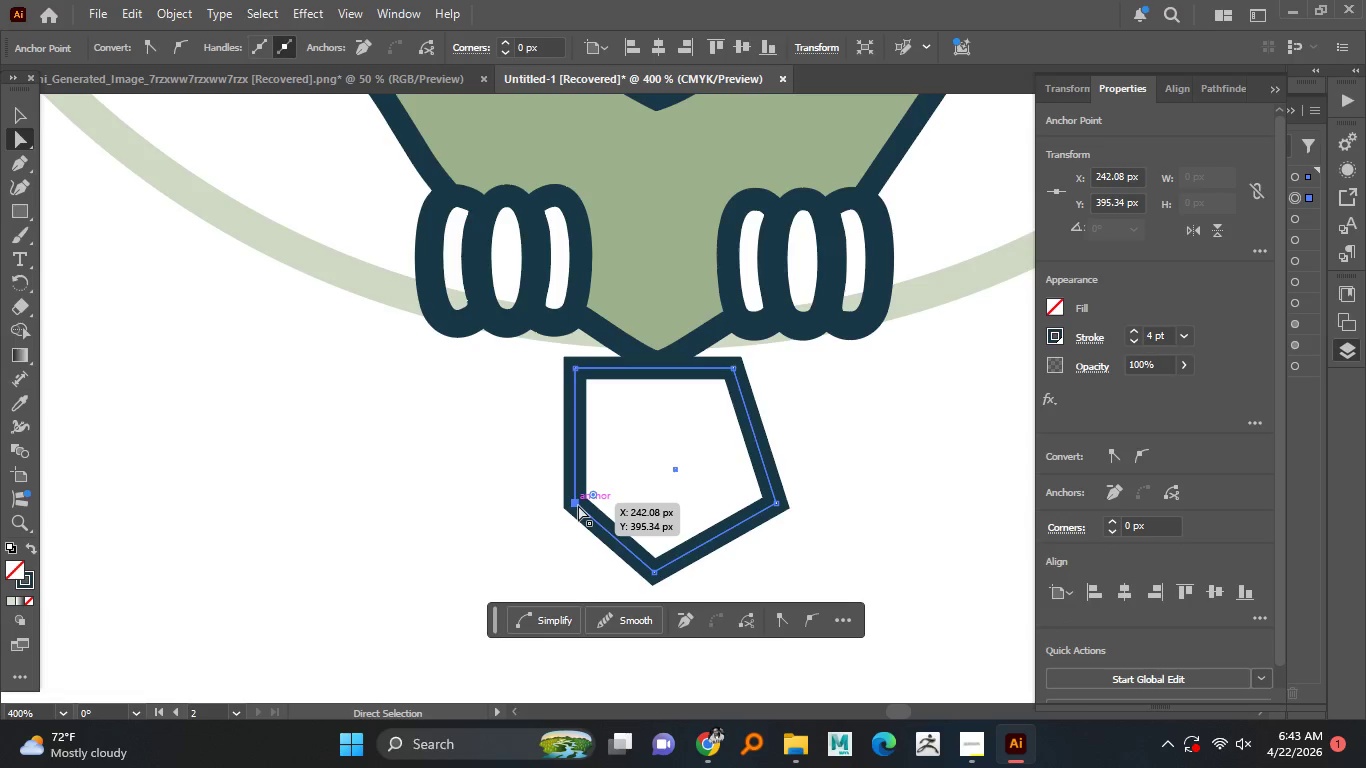 
left_click_drag(start_coordinate=[577, 505], to_coordinate=[521, 505])
 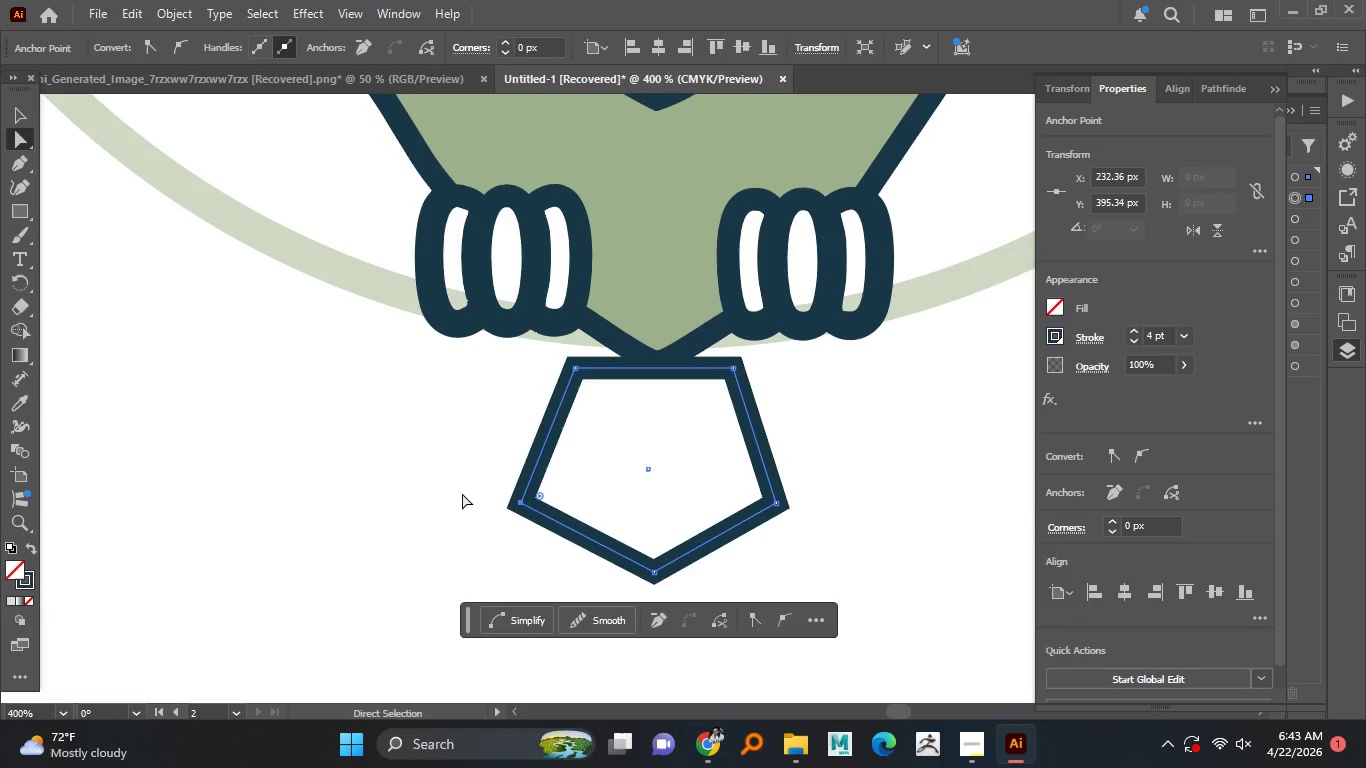 
hold_key(key=ShiftLeft, duration=1.5)
 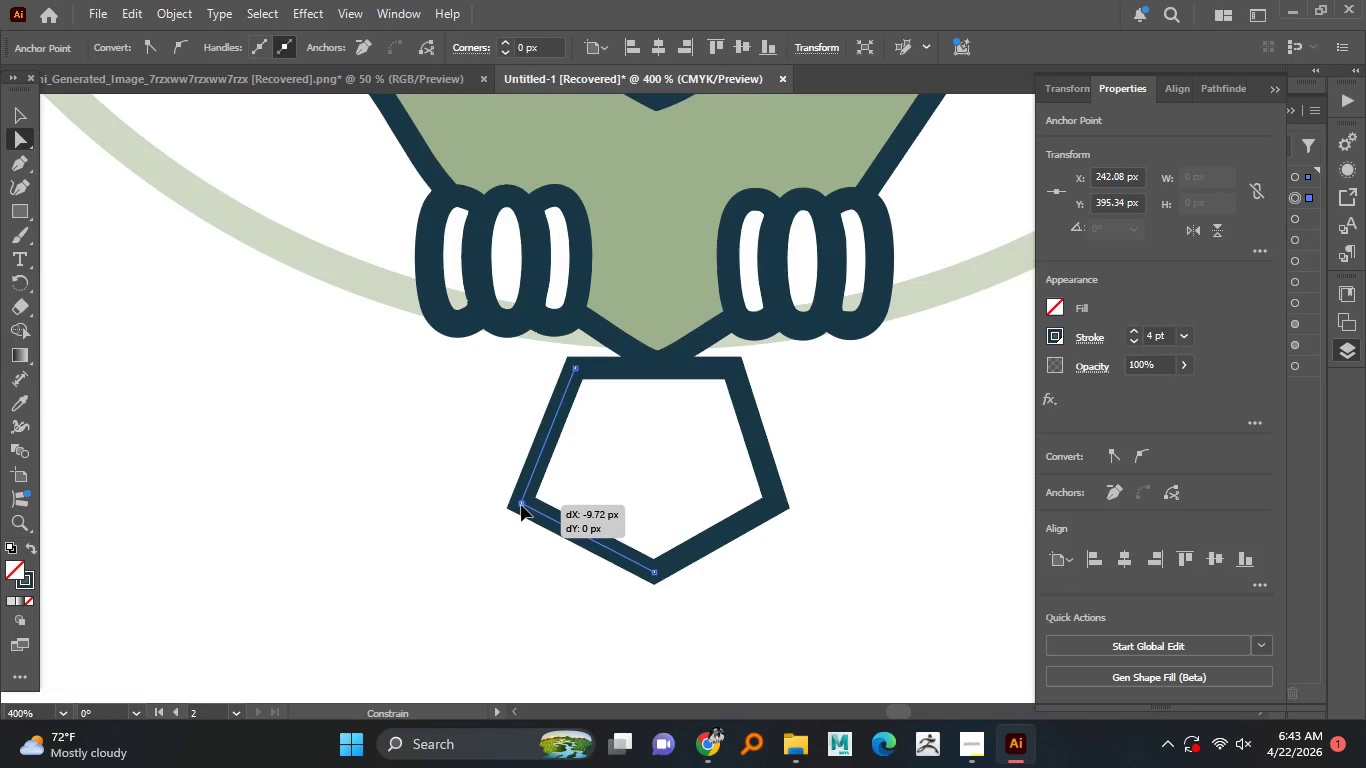 
hold_key(key=ShiftLeft, duration=0.98)
 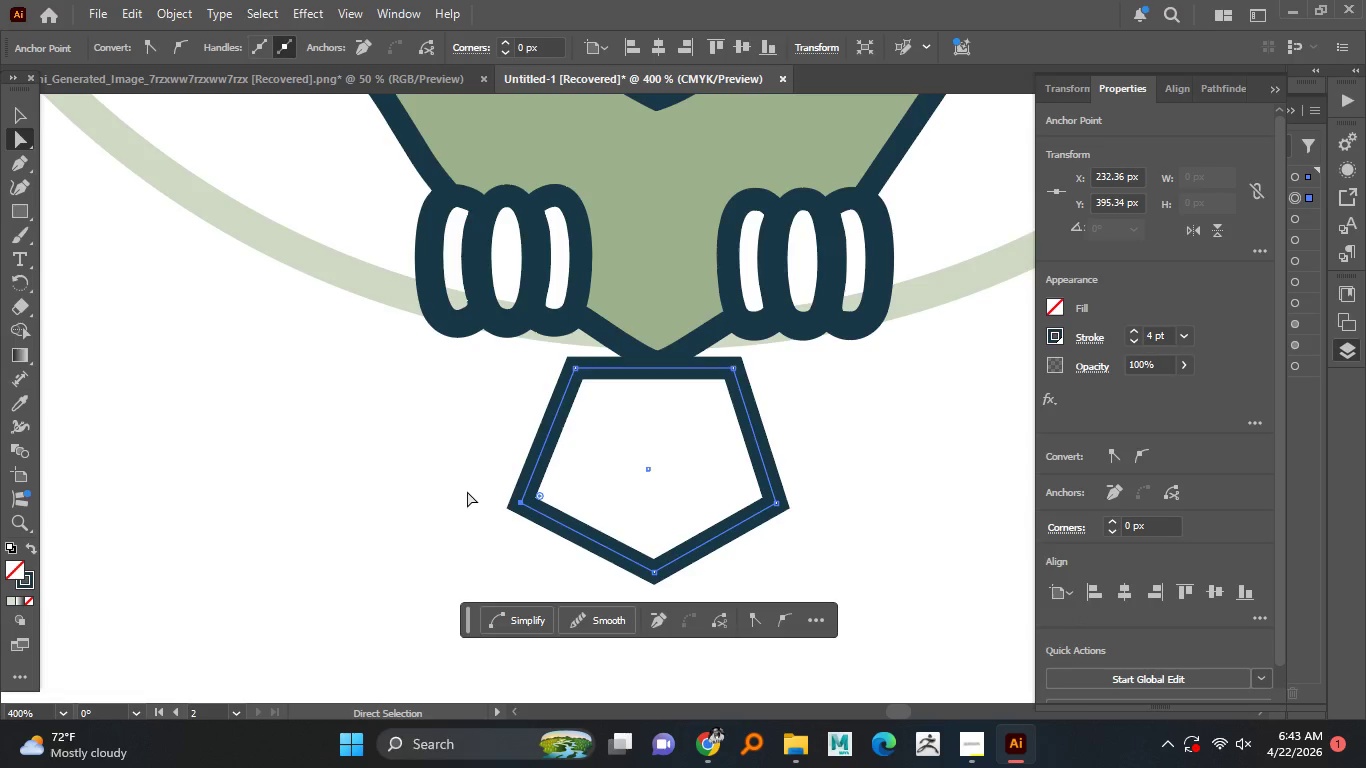 
left_click_drag(start_coordinate=[464, 491], to_coordinate=[823, 611])
 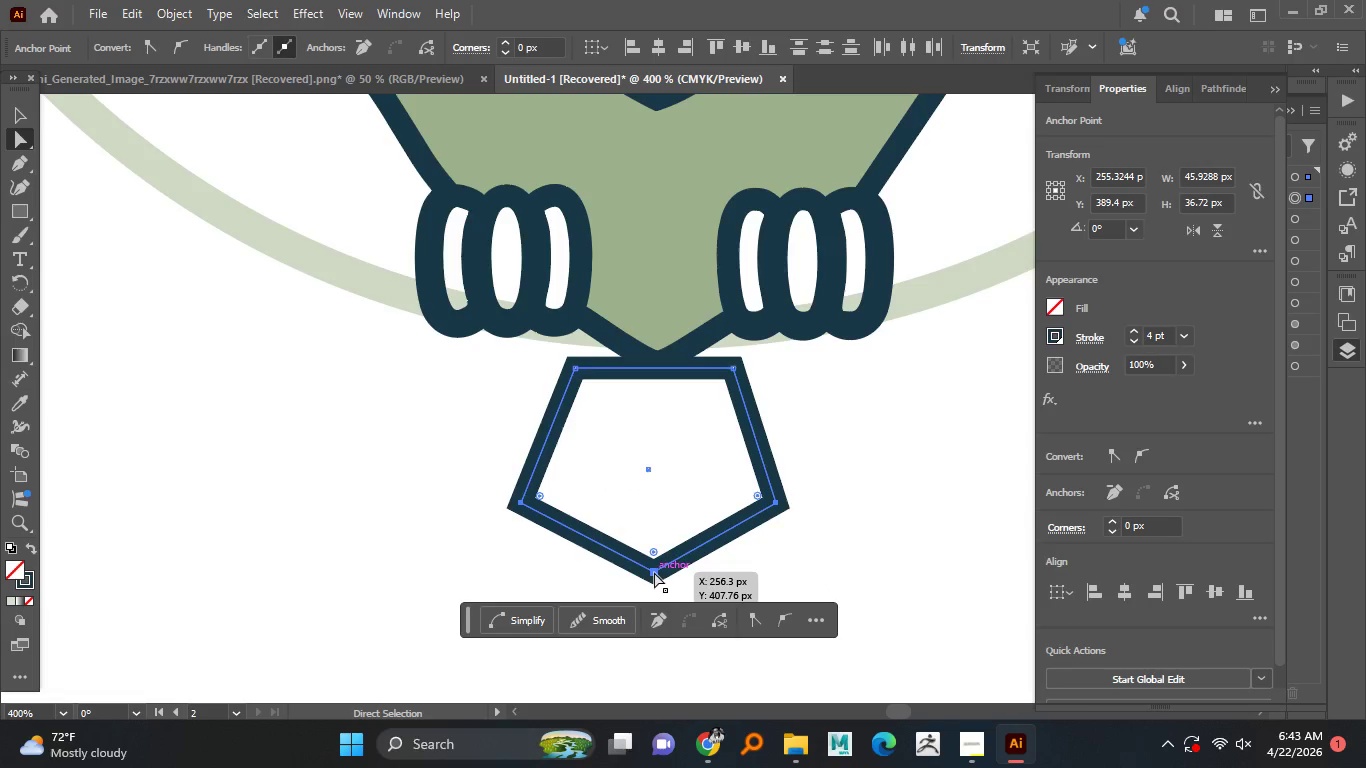 
left_click_drag(start_coordinate=[654, 572], to_coordinate=[647, 646])
 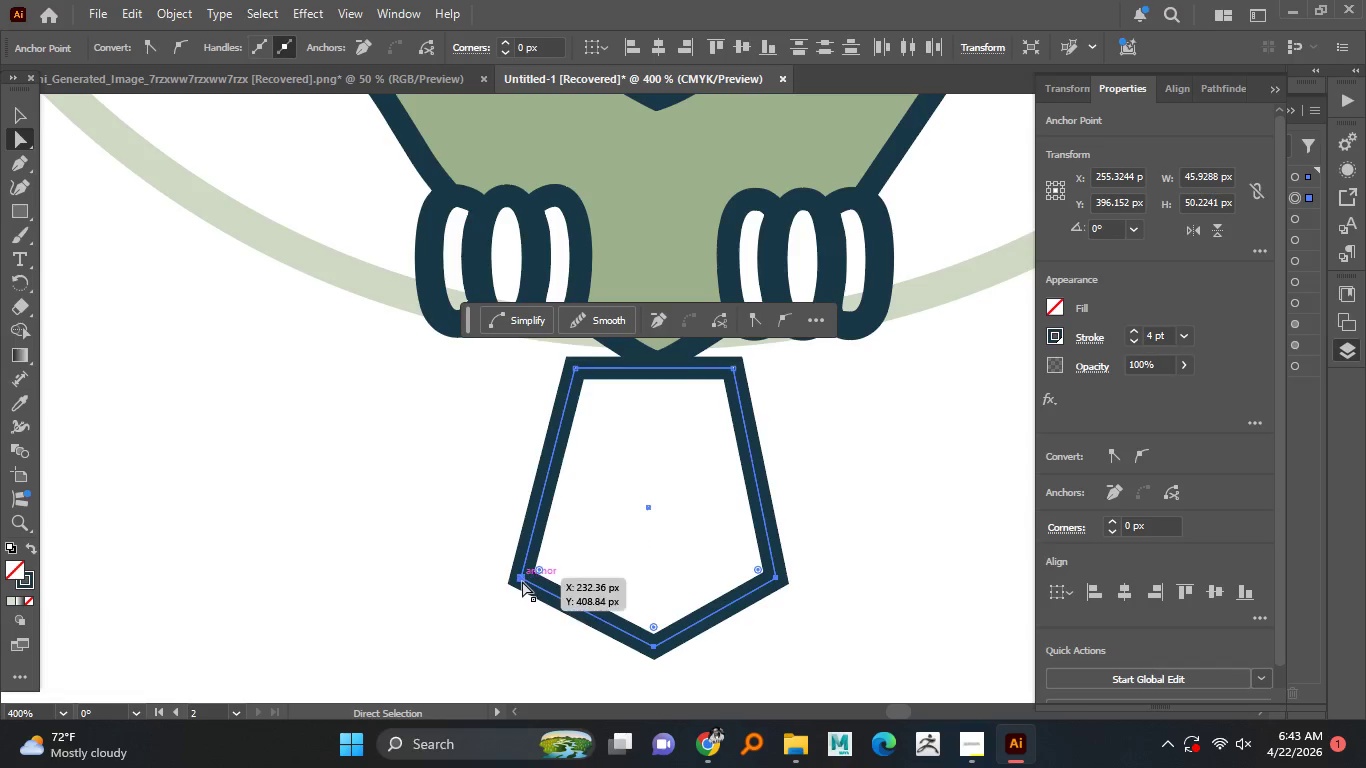 
hold_key(key=ShiftLeft, duration=1.19)
 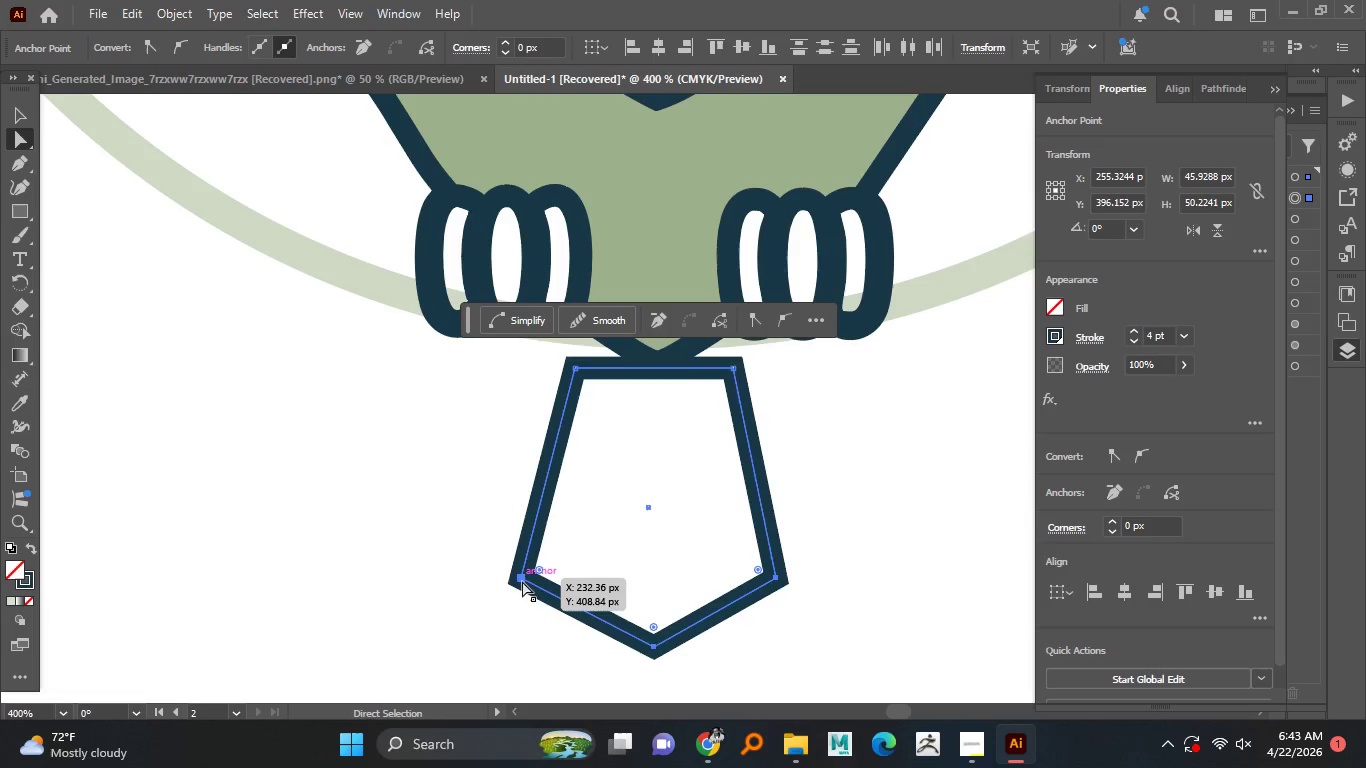 
left_click([522, 581])
 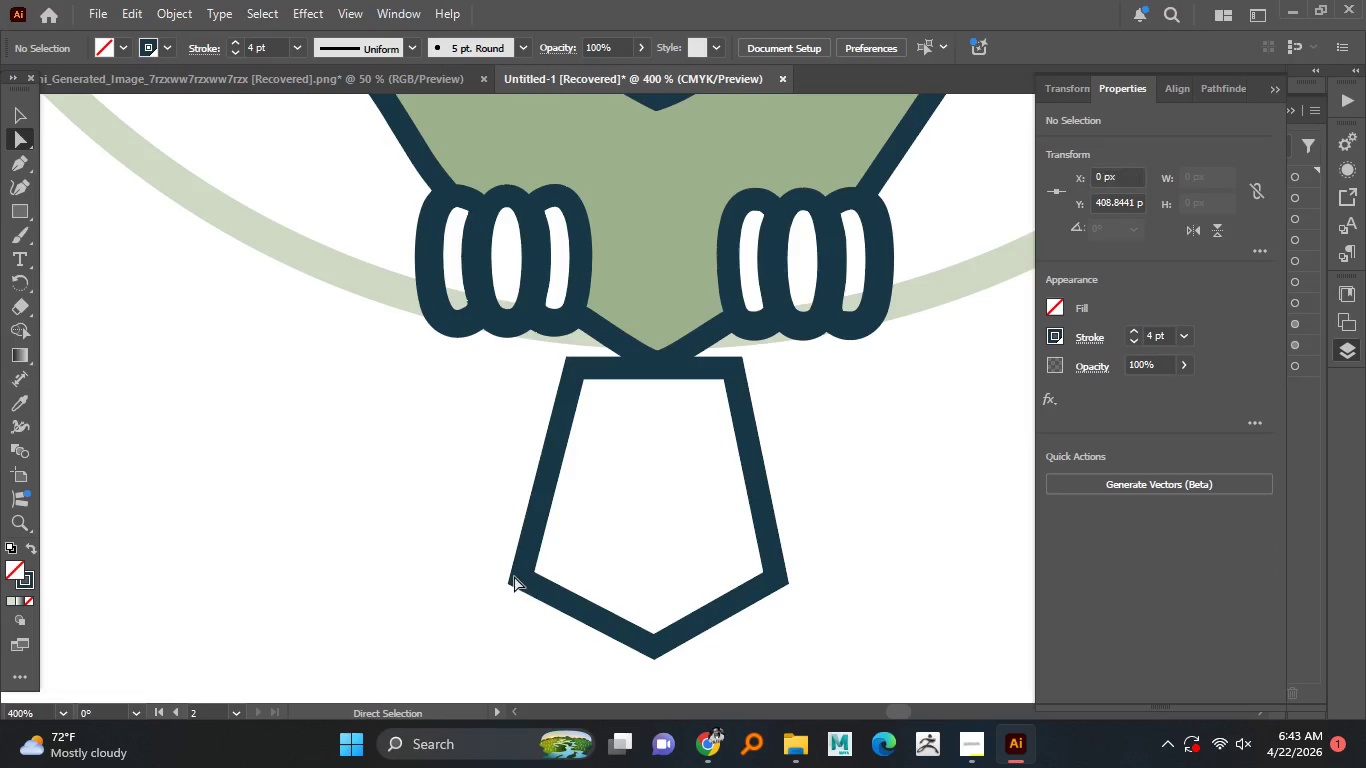 
left_click([522, 579])
 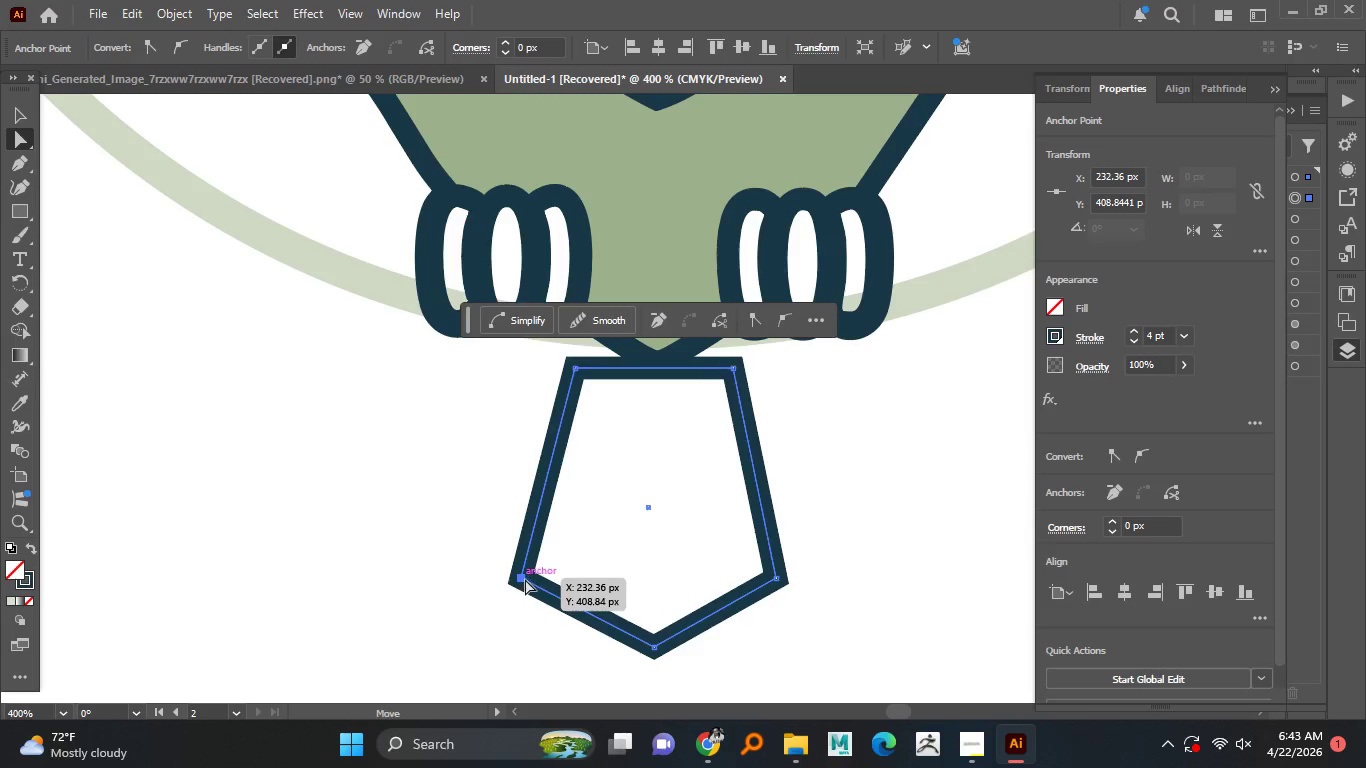 
hold_key(key=ShiftLeft, duration=1.52)
 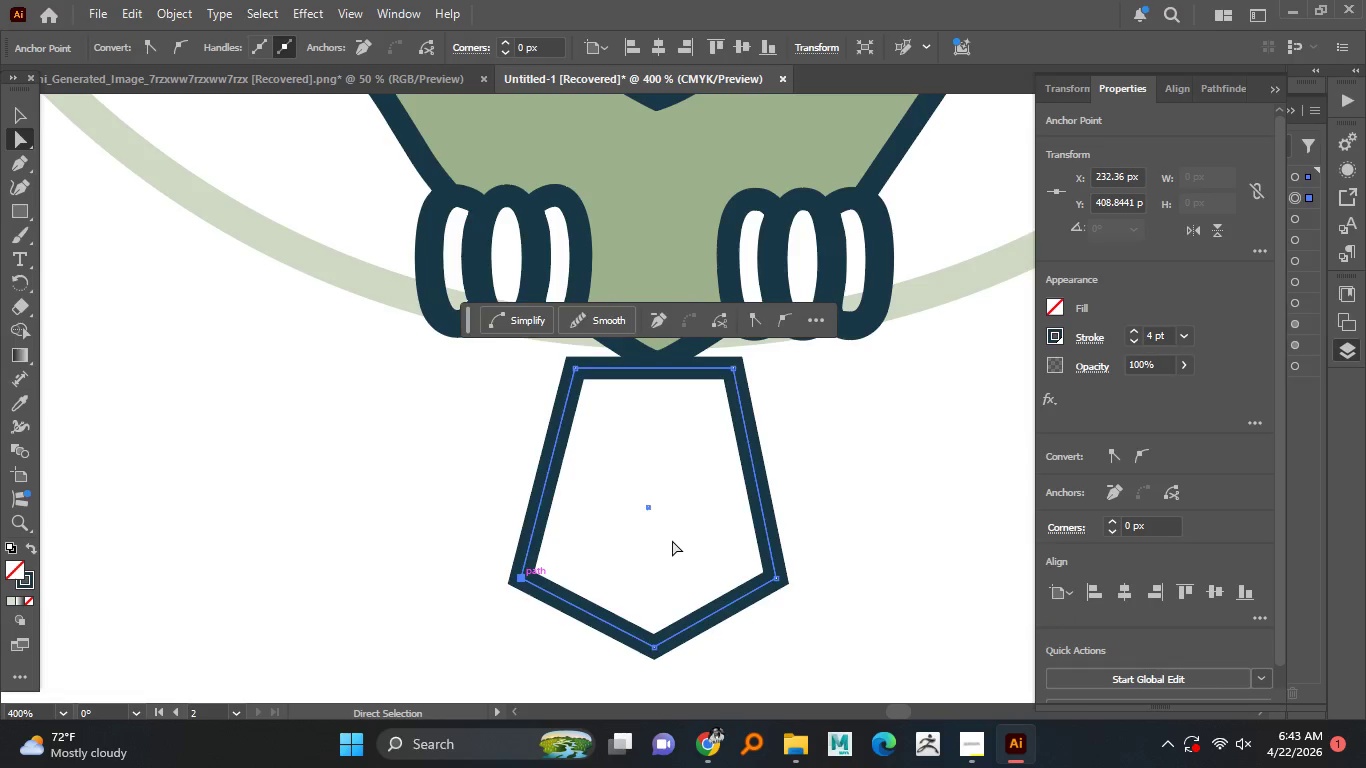 
hold_key(key=ShiftLeft, duration=0.38)
 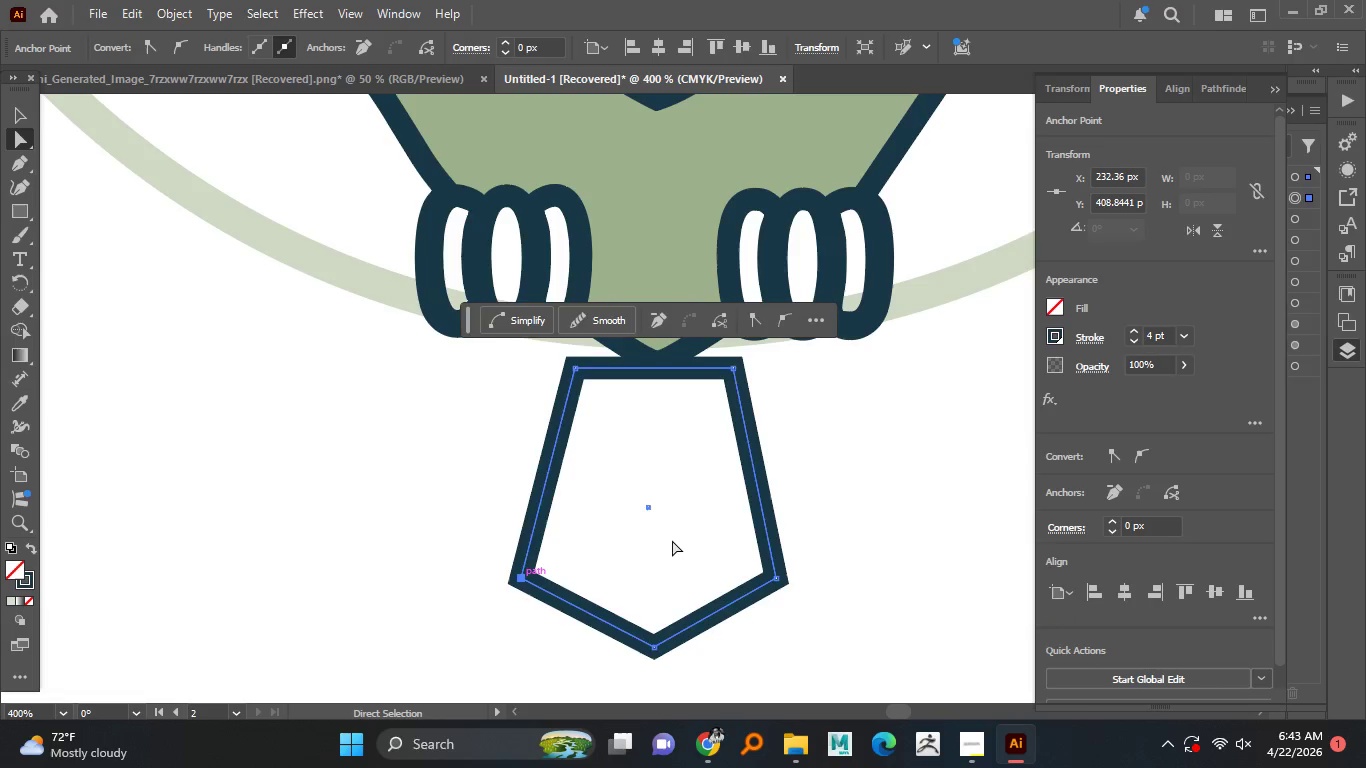 
left_click([672, 540])
 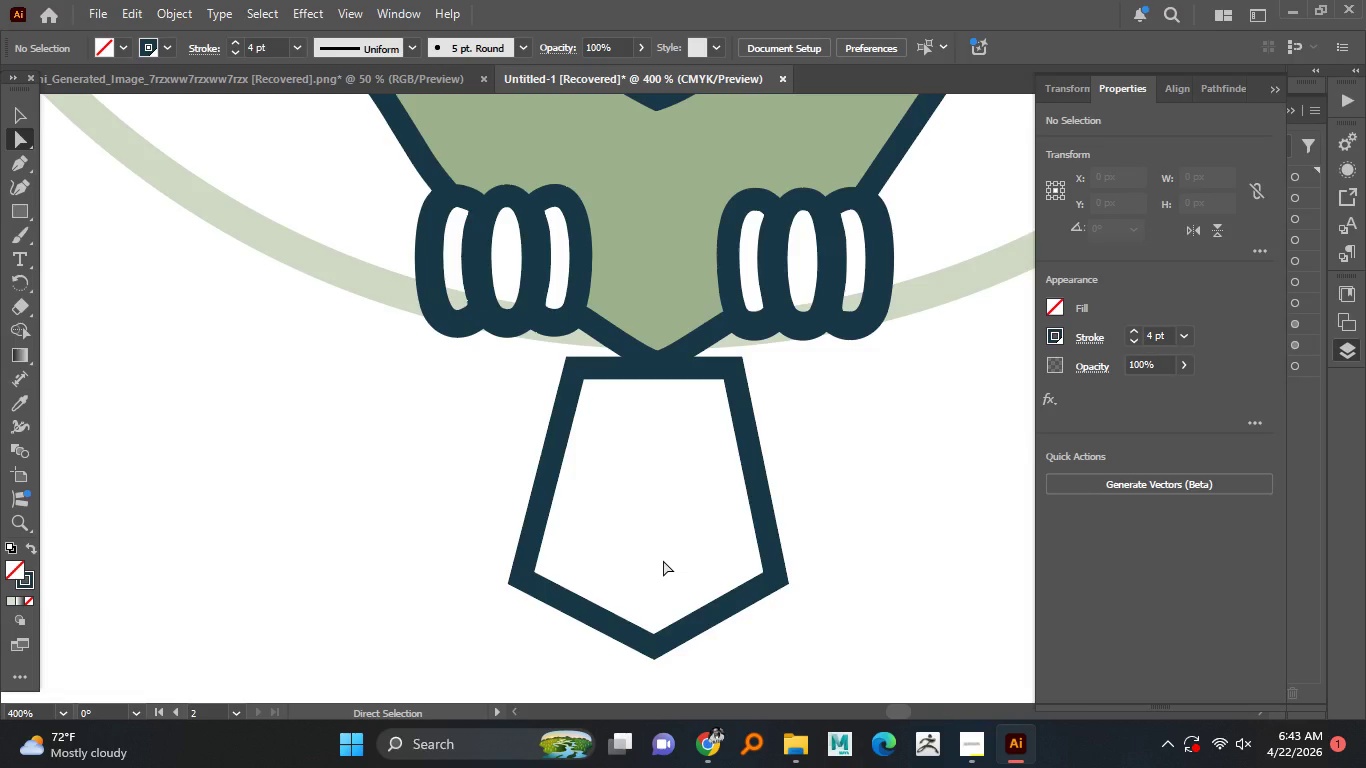 
hold_key(key=AltLeft, duration=1.51)
scroll: coordinate [663, 560], scroll_direction: down, amount: 3.0
 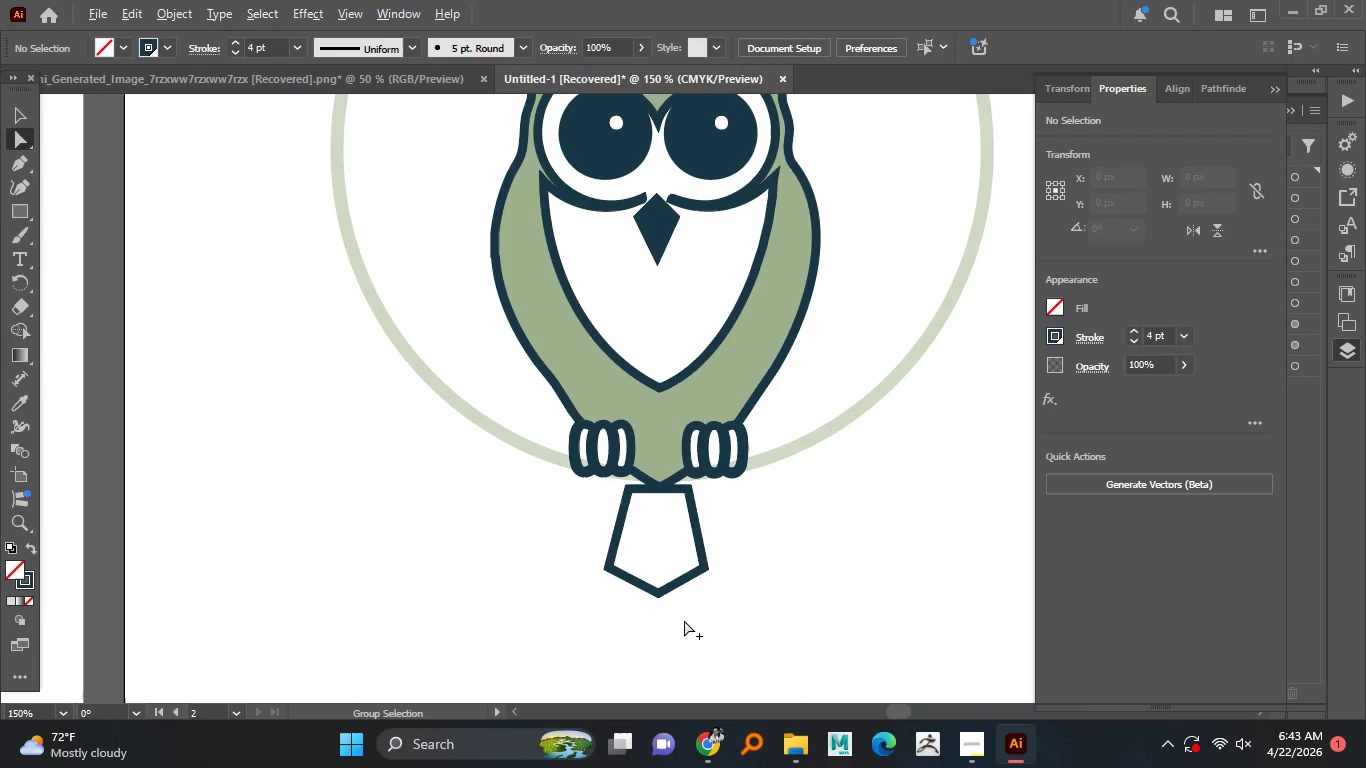 
hold_key(key=AltLeft, duration=0.7)
scroll: coordinate [676, 563], scroll_direction: up, amount: 1.0
 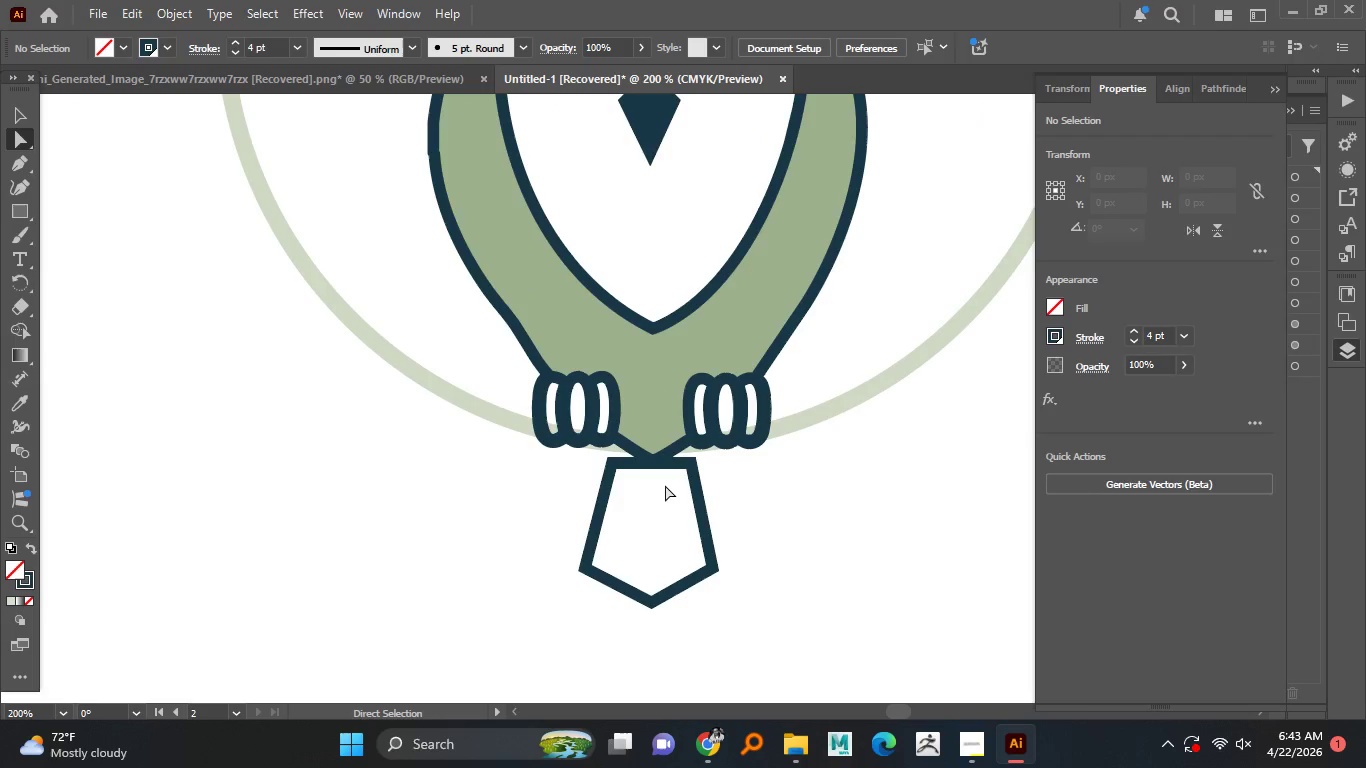 
left_click_drag(start_coordinate=[663, 464], to_coordinate=[663, 454])
 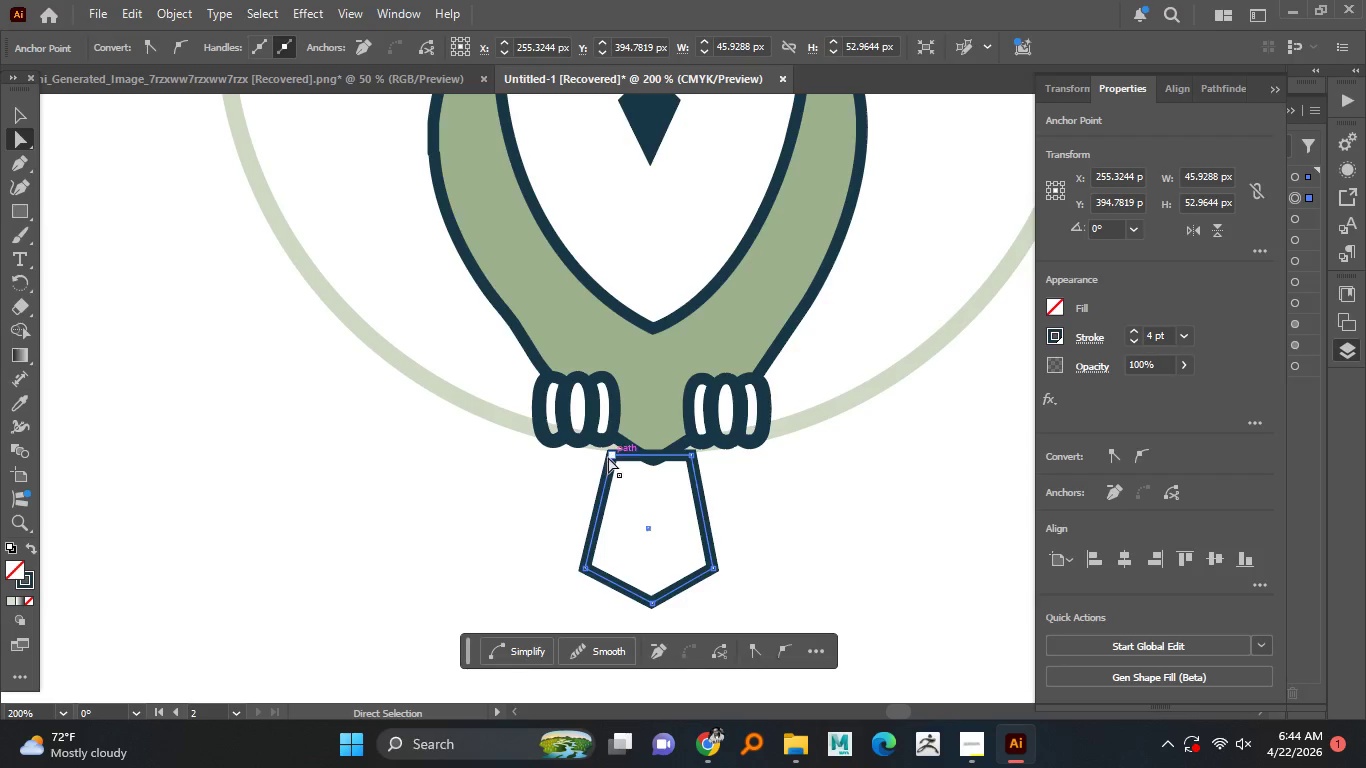 
hold_key(key=ShiftLeft, duration=1.5)
 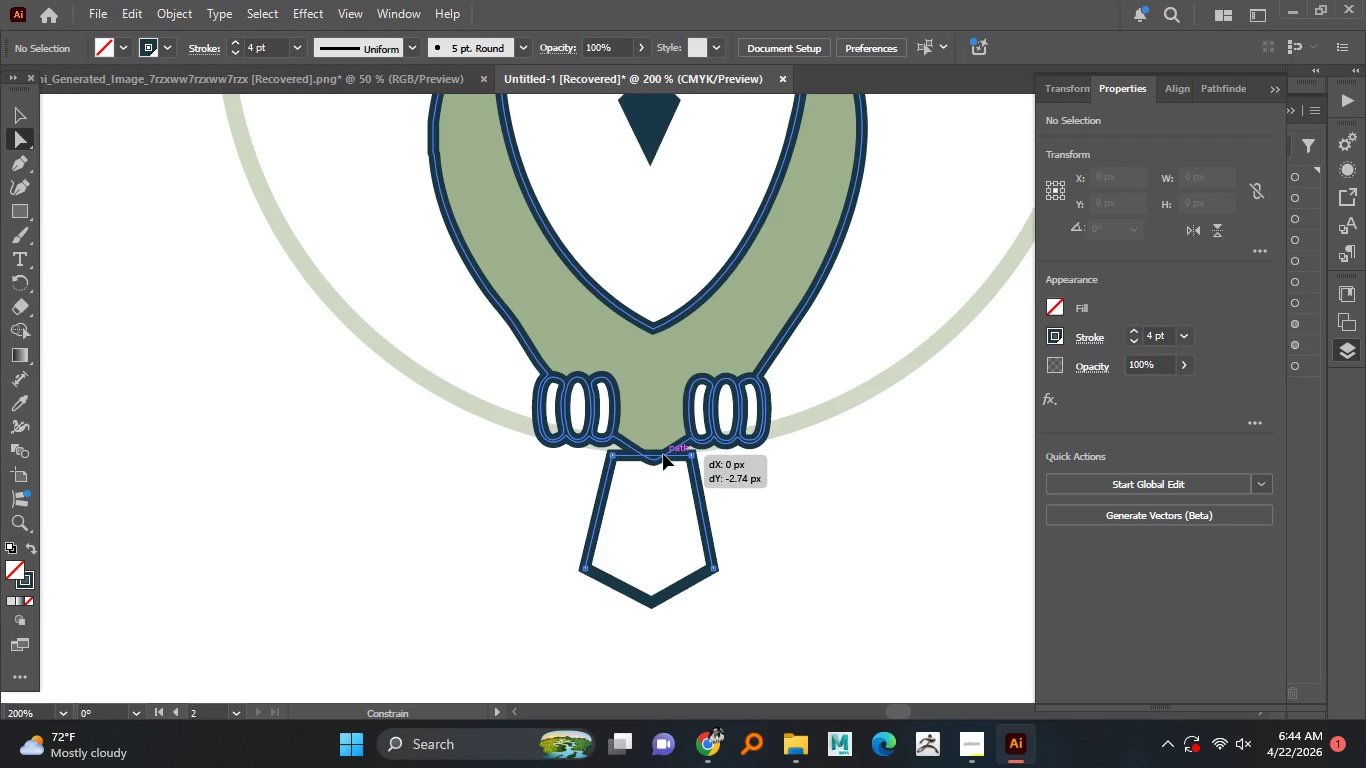 
left_click_drag(start_coordinate=[614, 453], to_coordinate=[623, 442])
 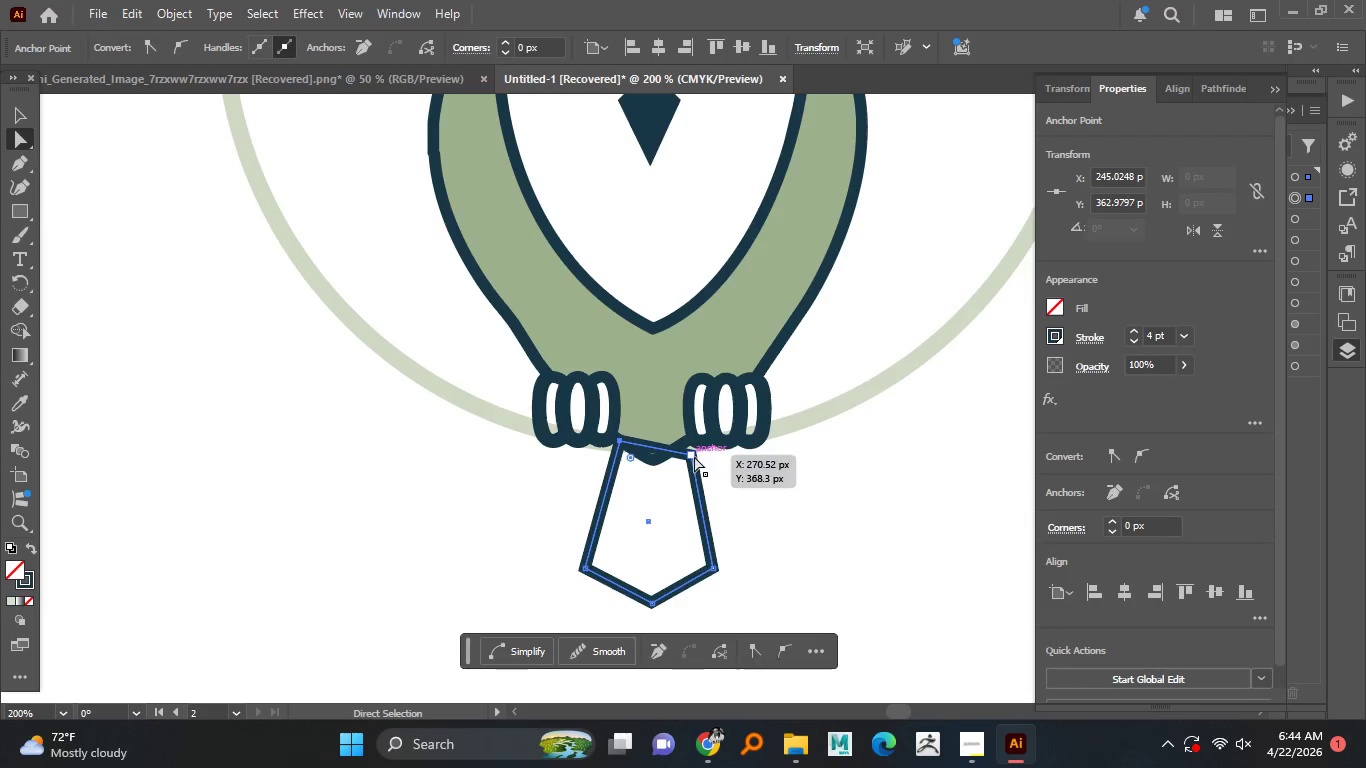 
left_click_drag(start_coordinate=[693, 455], to_coordinate=[676, 445])
 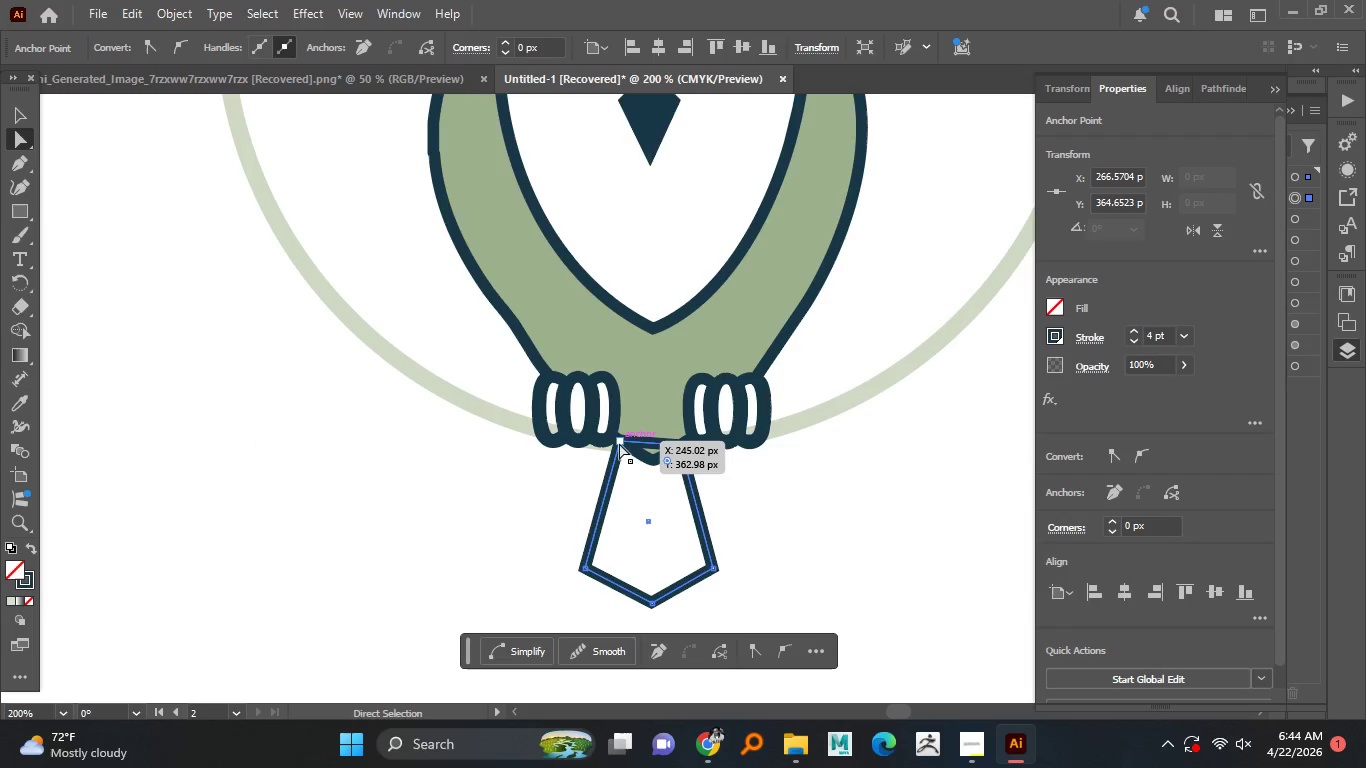 
left_click_drag(start_coordinate=[619, 443], to_coordinate=[625, 446])
 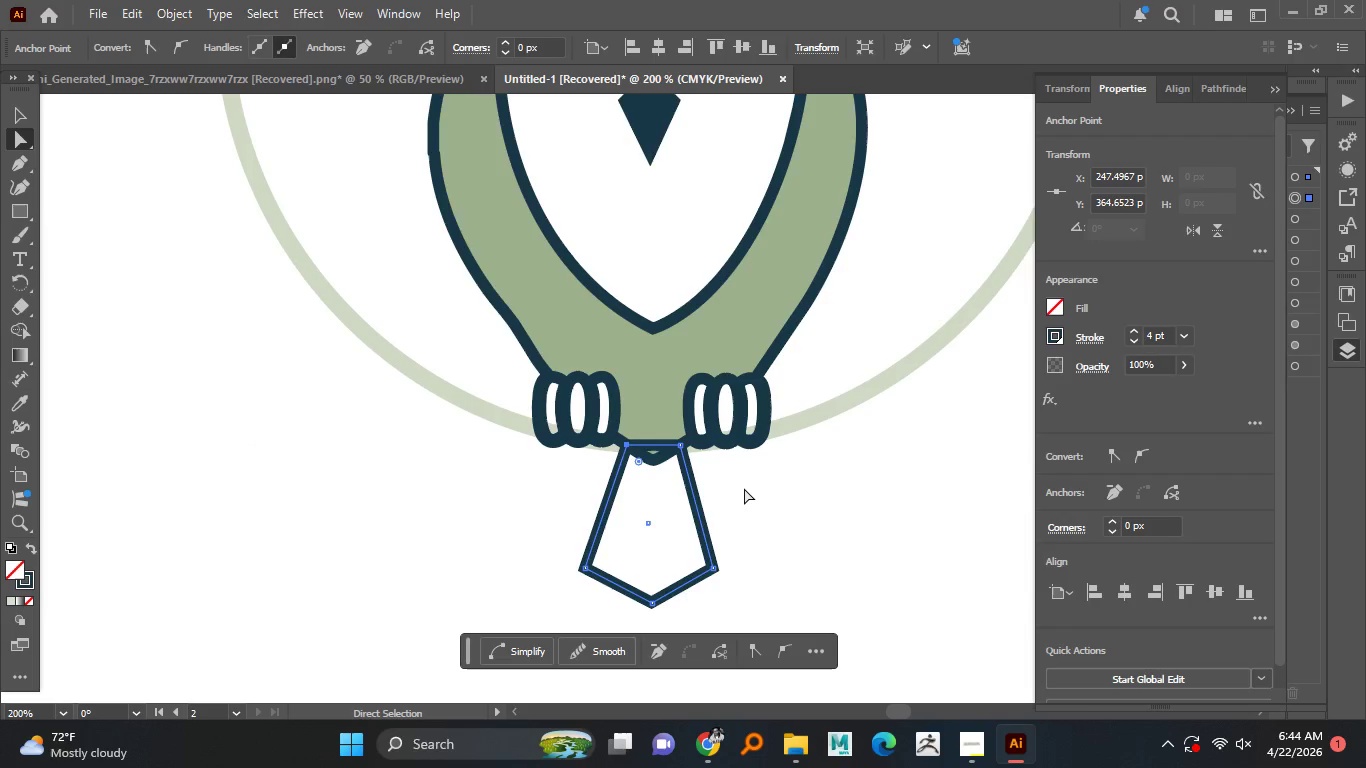 
left_click([745, 488])
 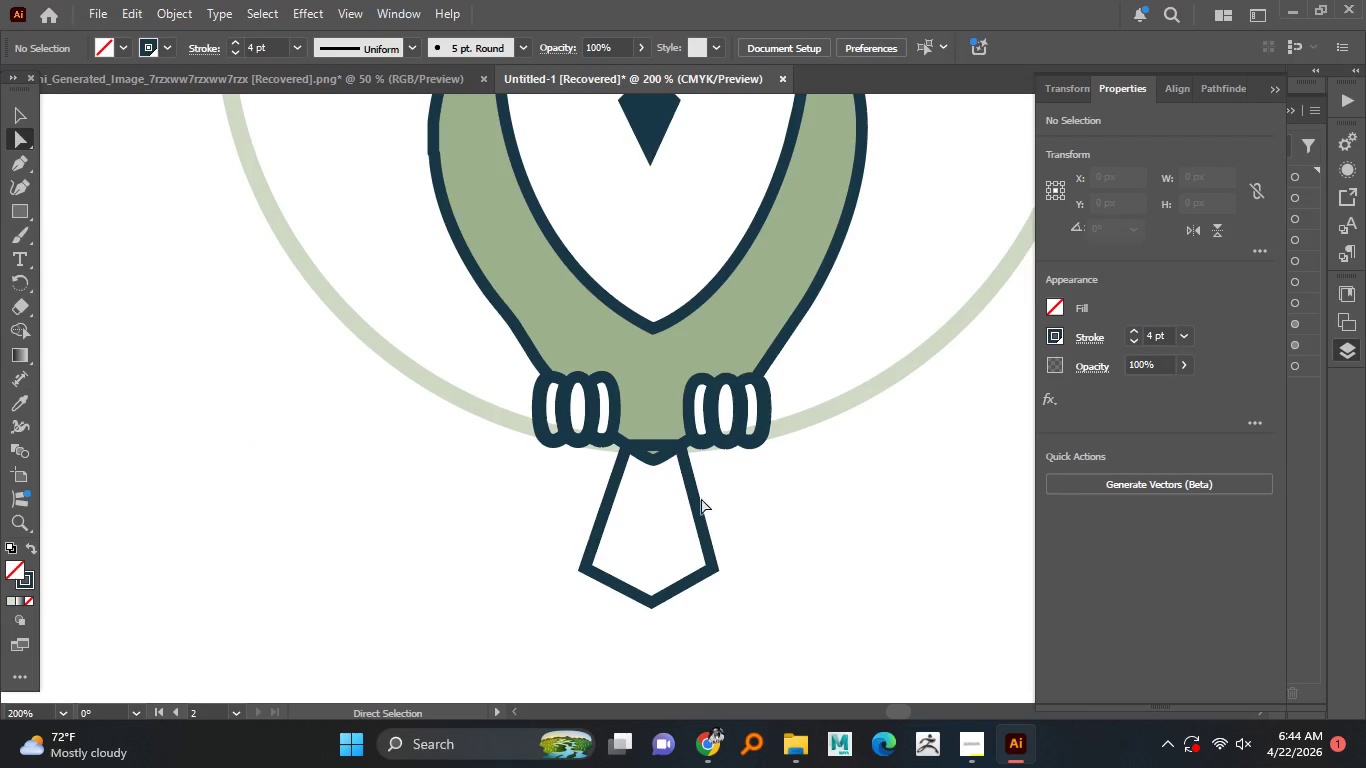 
left_click([693, 502])
 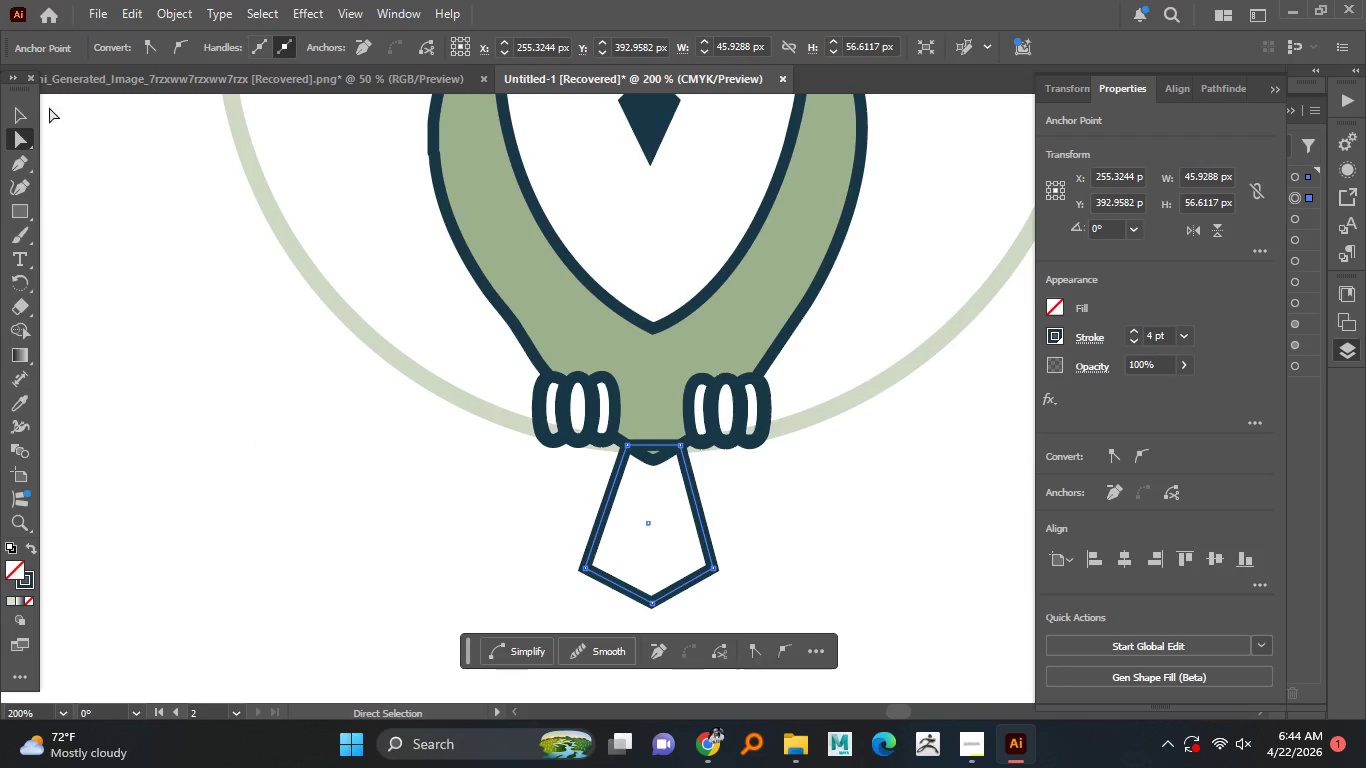 
left_click([27, 116])
 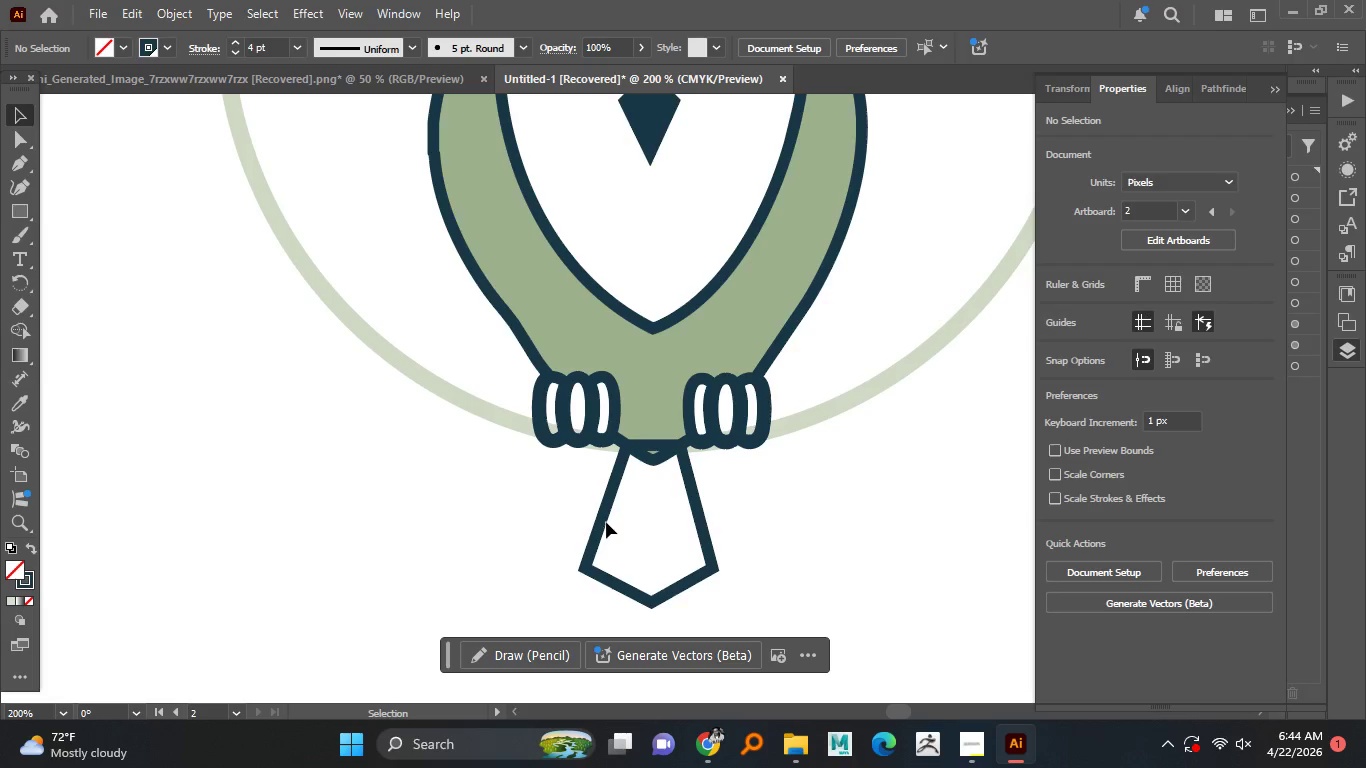 
left_click([601, 522])
 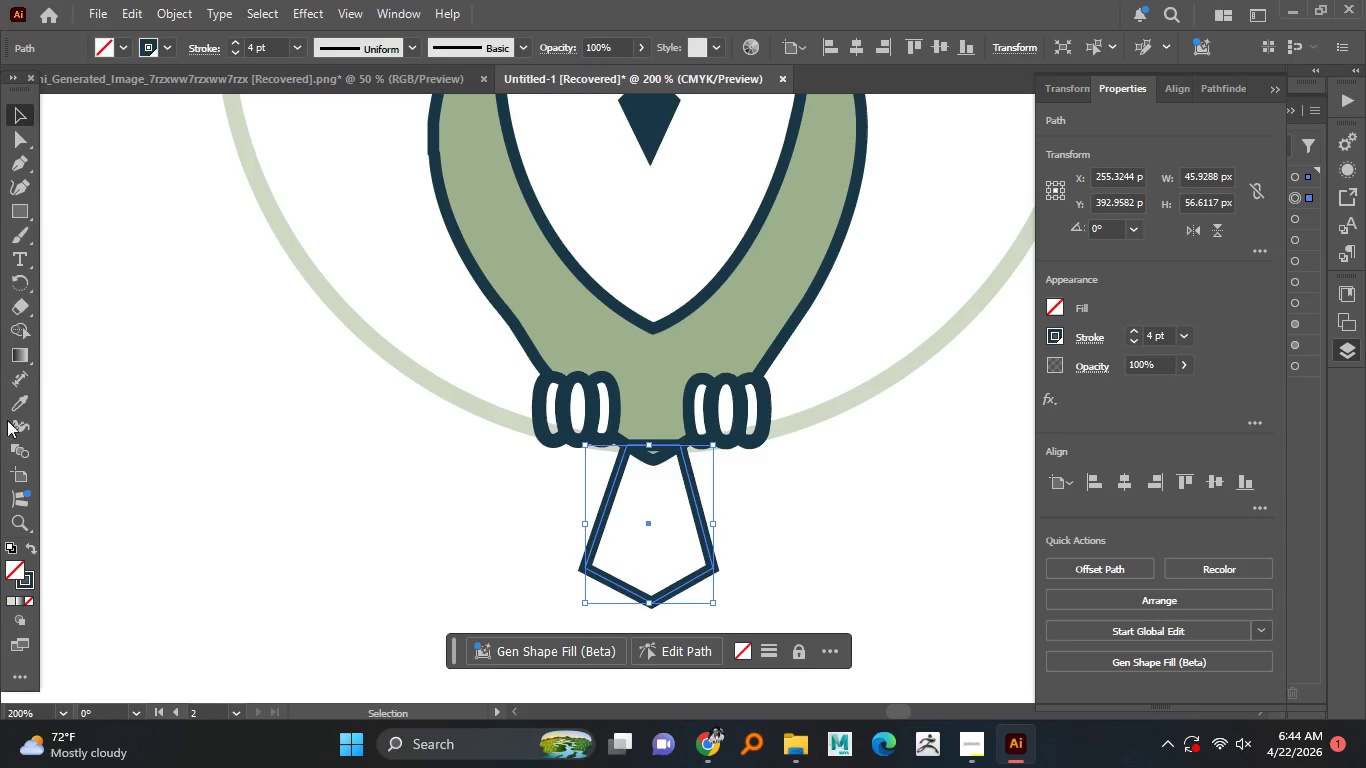 
left_click([16, 405])
 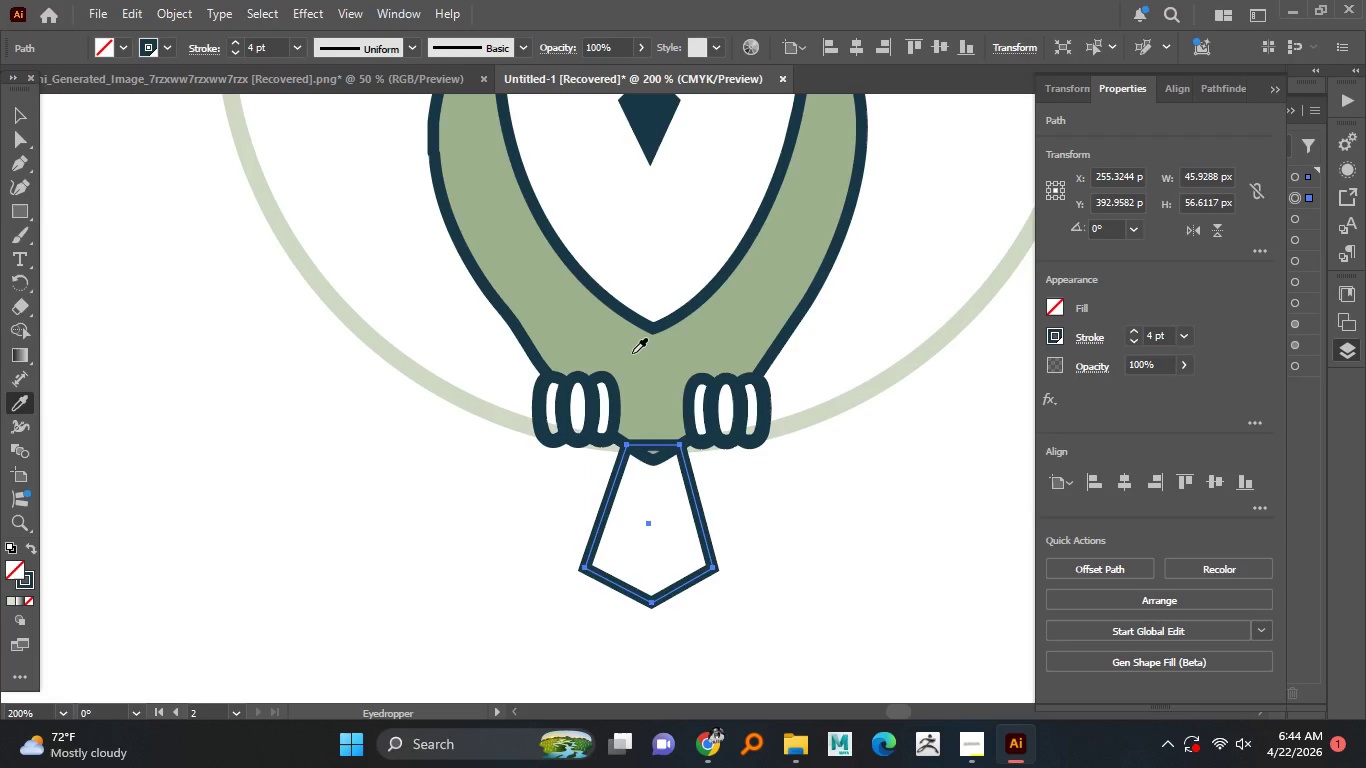 
left_click([632, 353])
 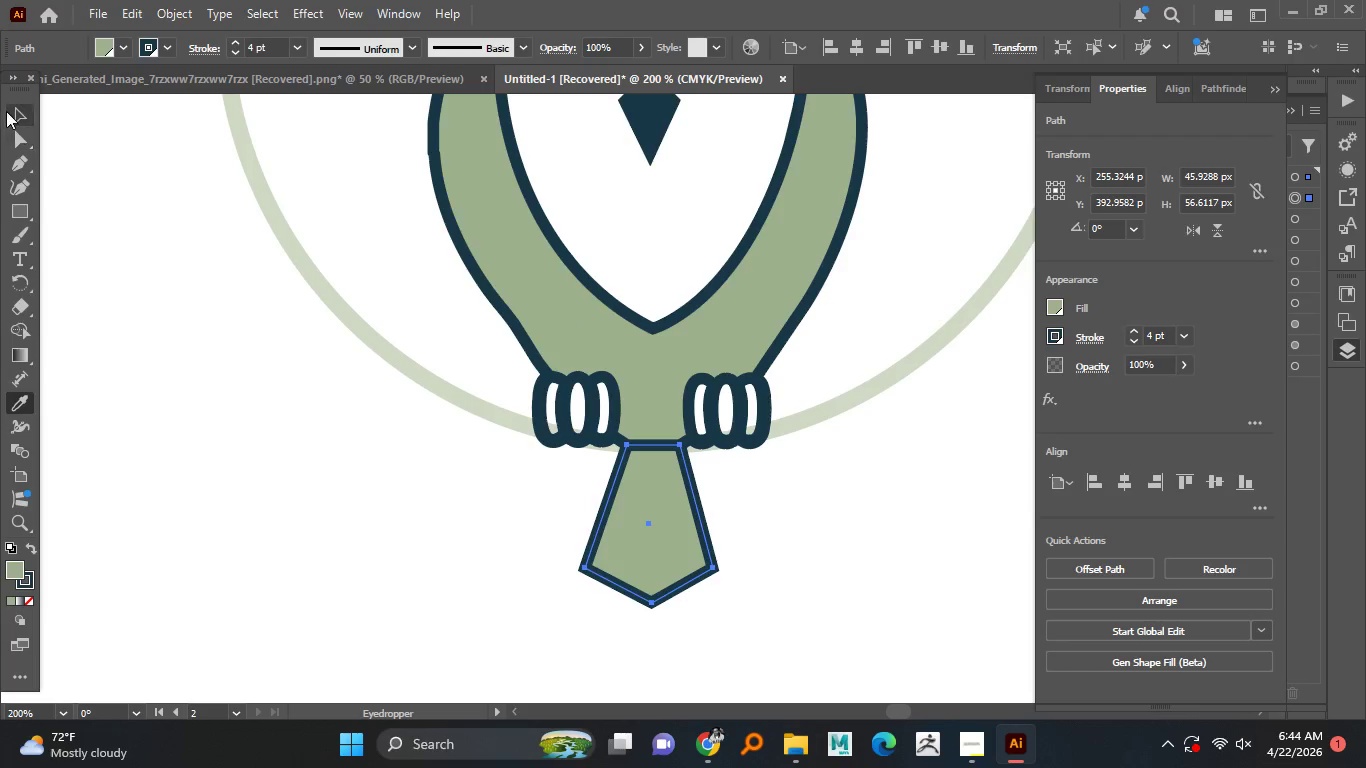 
double_click([113, 227])
 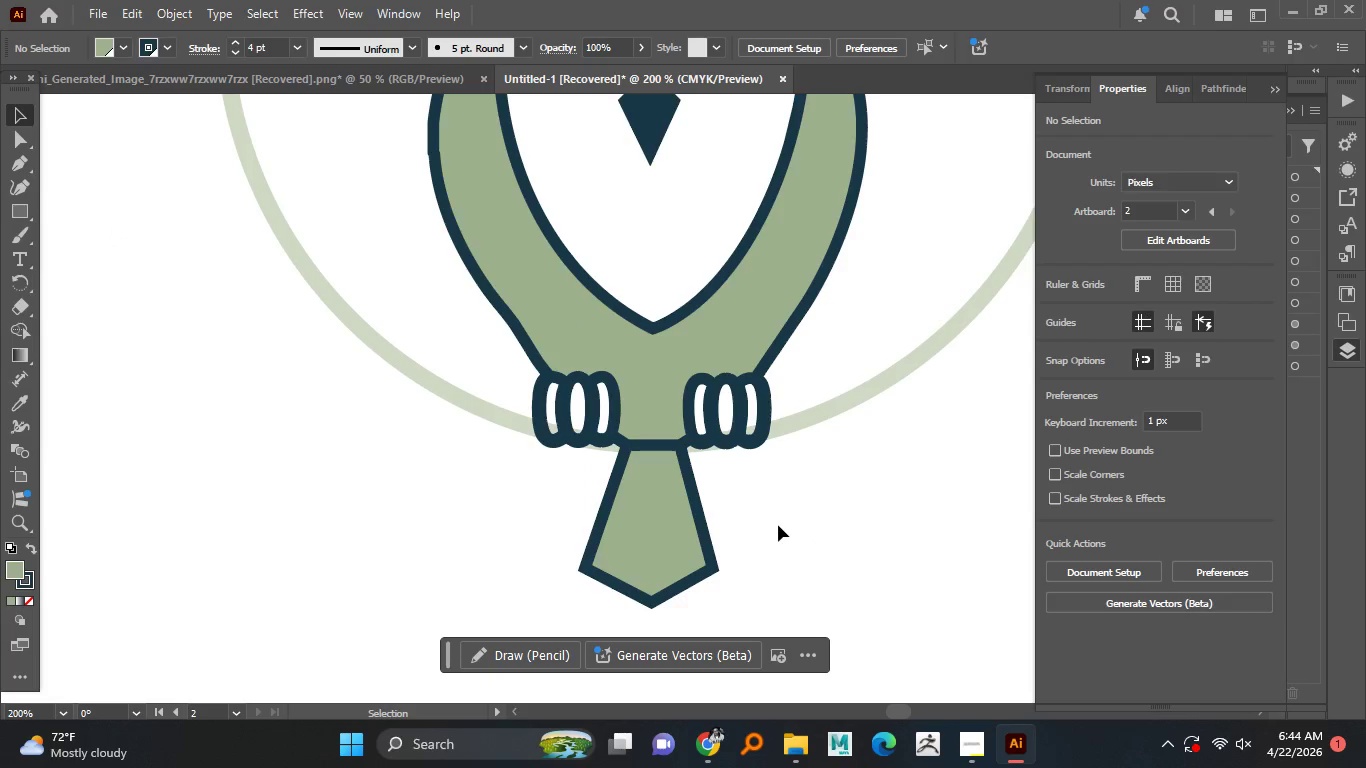 
hold_key(key=AltLeft, duration=1.51)
scroll: coordinate [775, 548], scroll_direction: down, amount: 2.0
 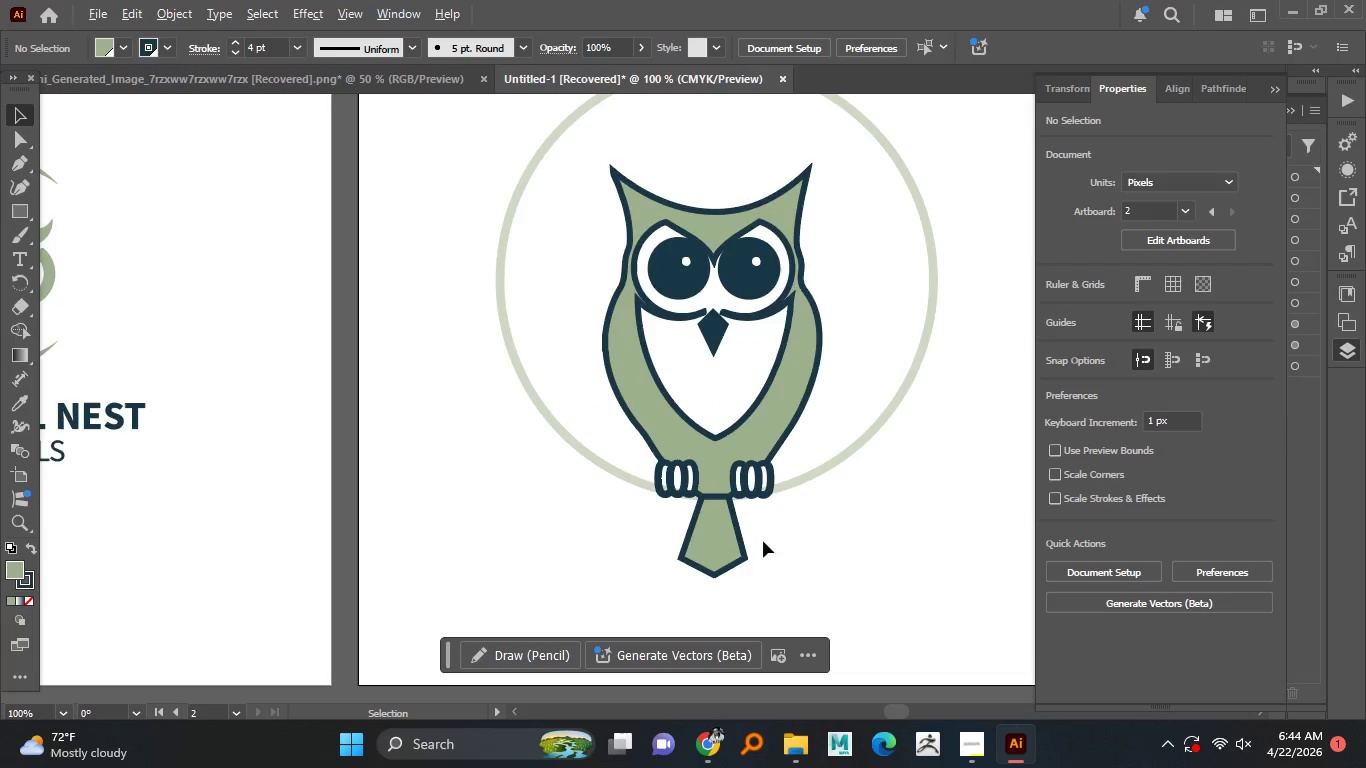 
scroll: coordinate [736, 516], scroll_direction: up, amount: 2.0
 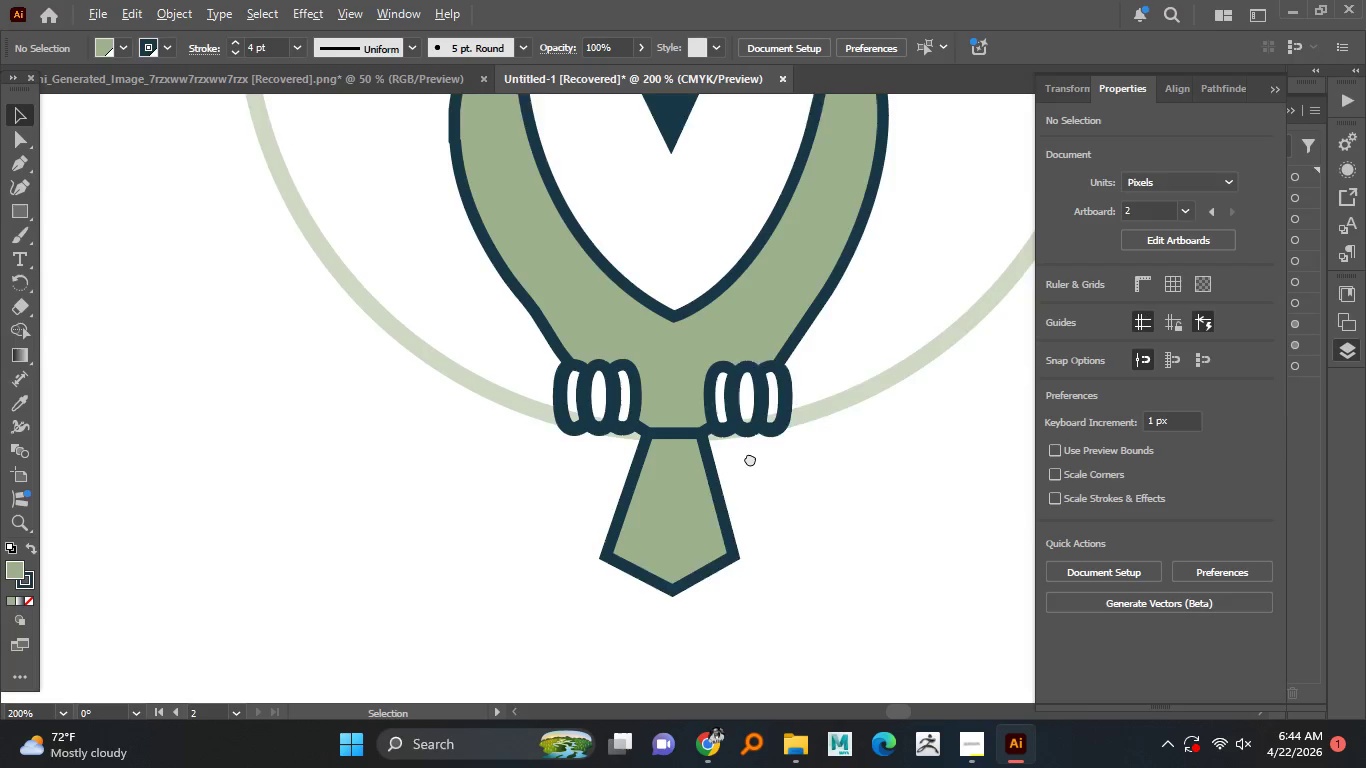 
hold_key(key=AltLeft, duration=1.34)
 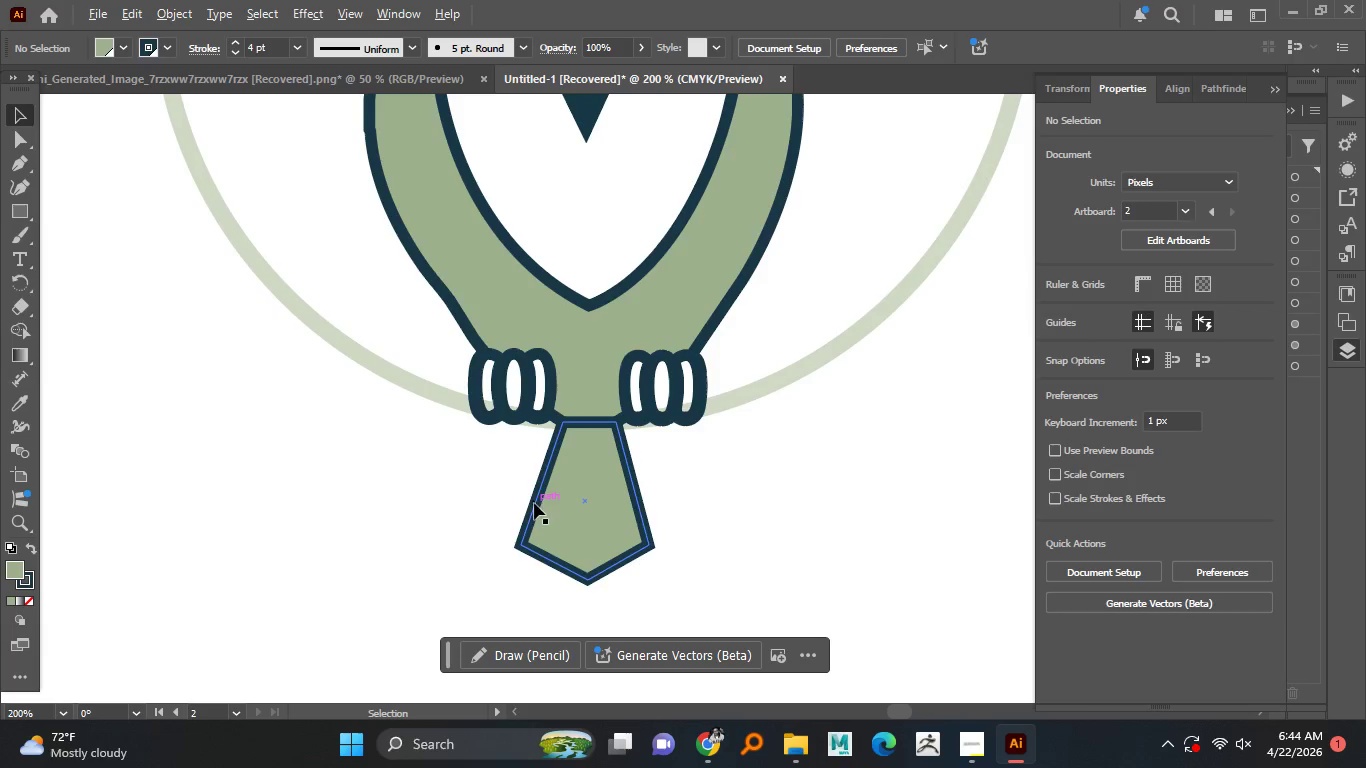 
hold_key(key=AltLeft, duration=0.55)
 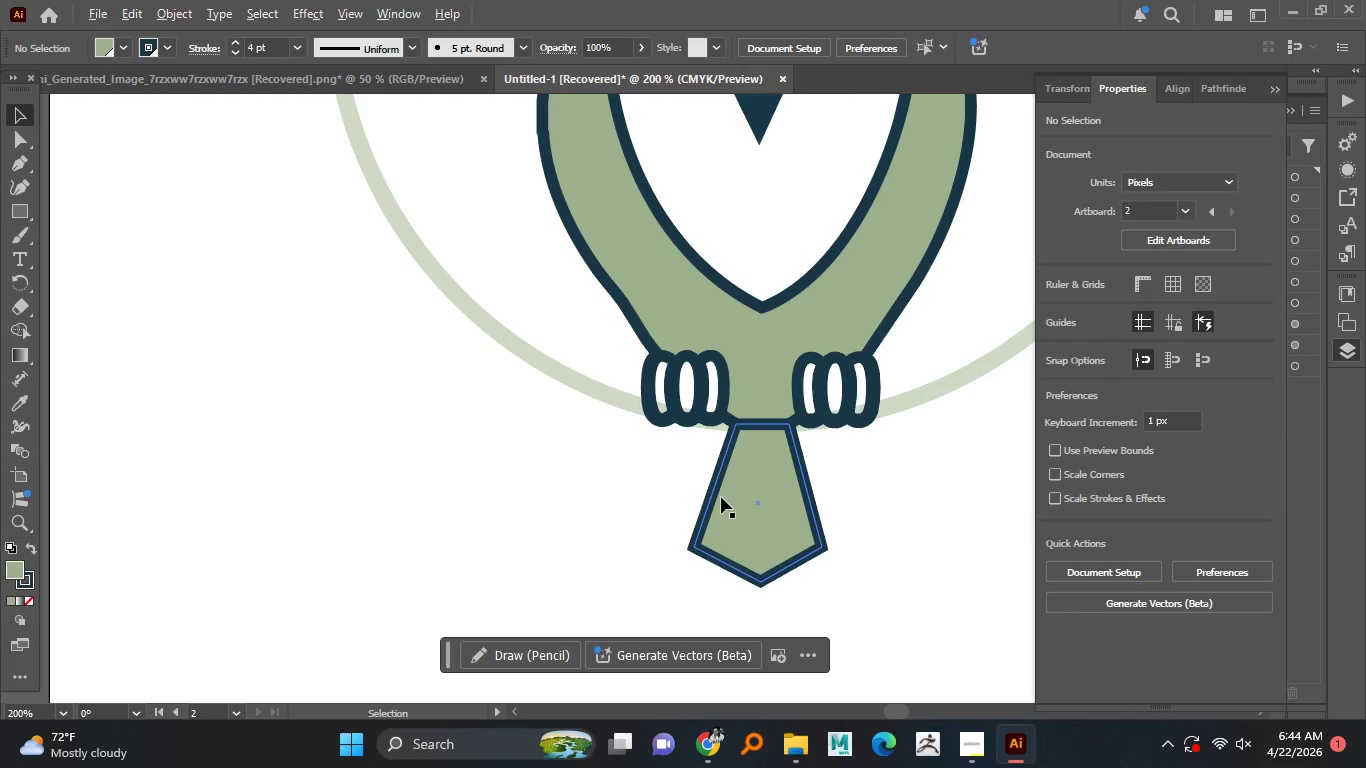 
hold_key(key=AltLeft, duration=1.5)
 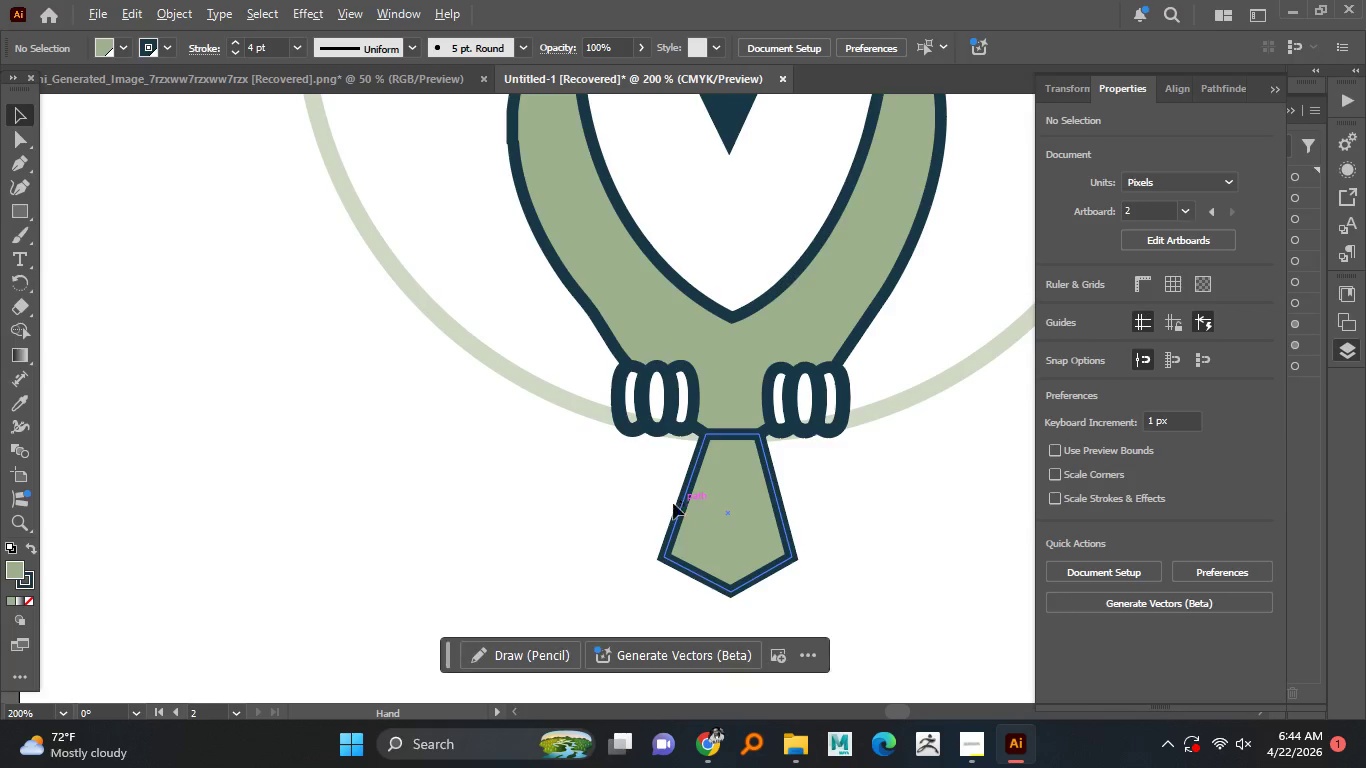 
key(Alt+AltLeft)
 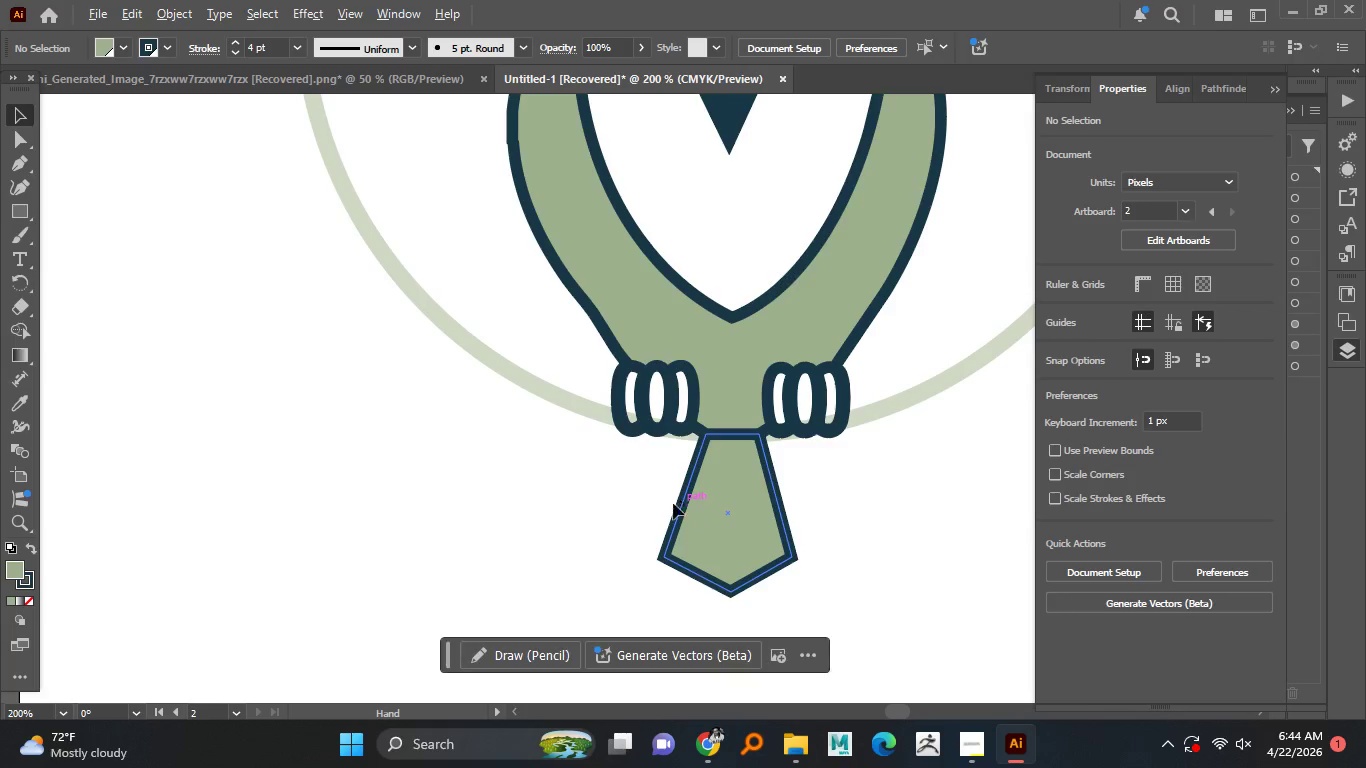 
key(Alt+AltLeft)
 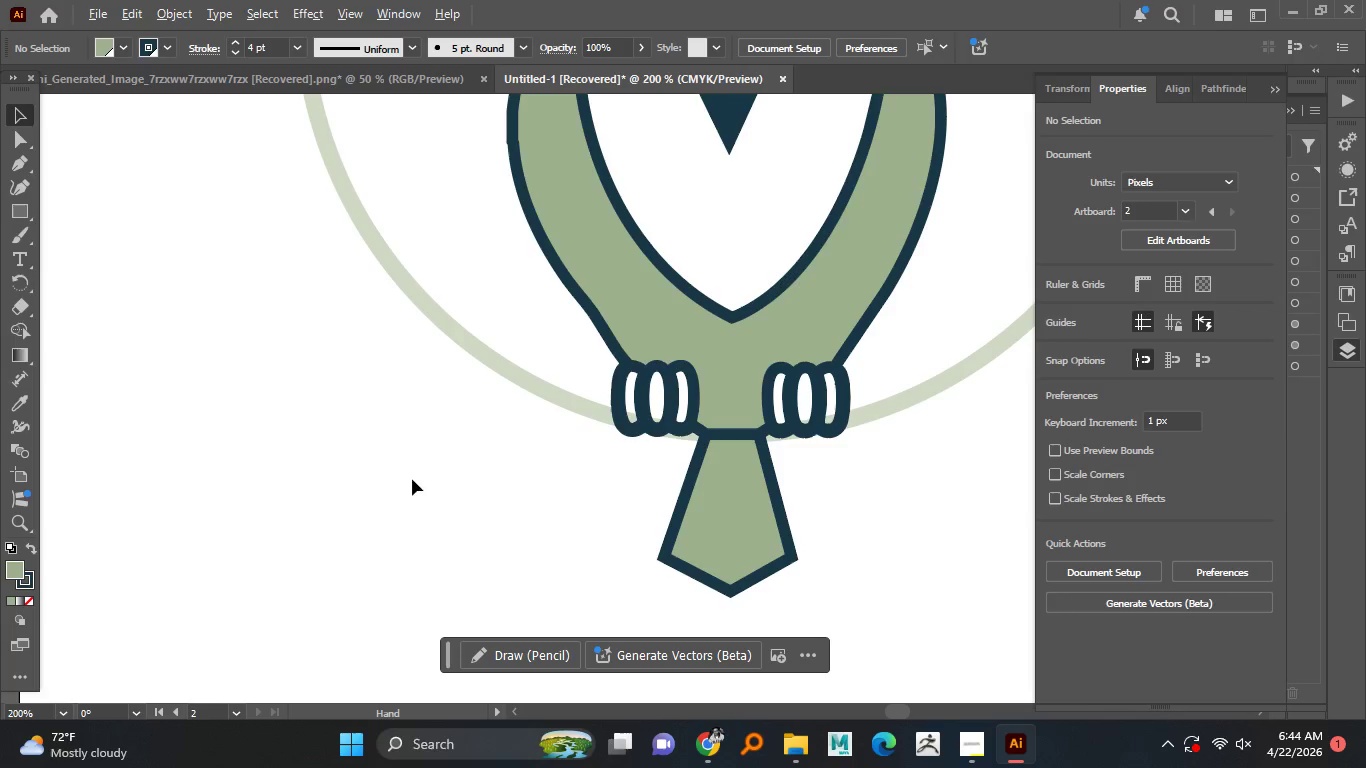 
key(Alt+AltLeft)
 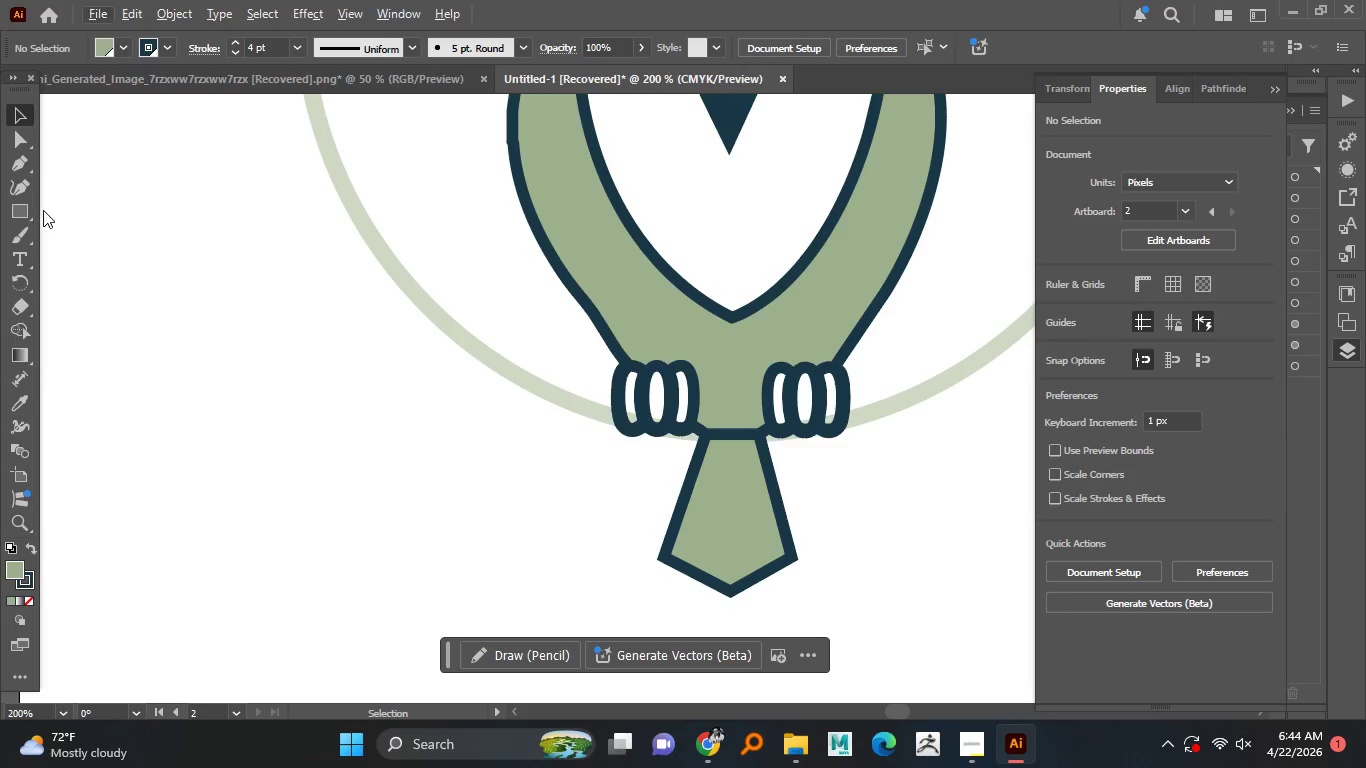 
left_click([26, 210])
 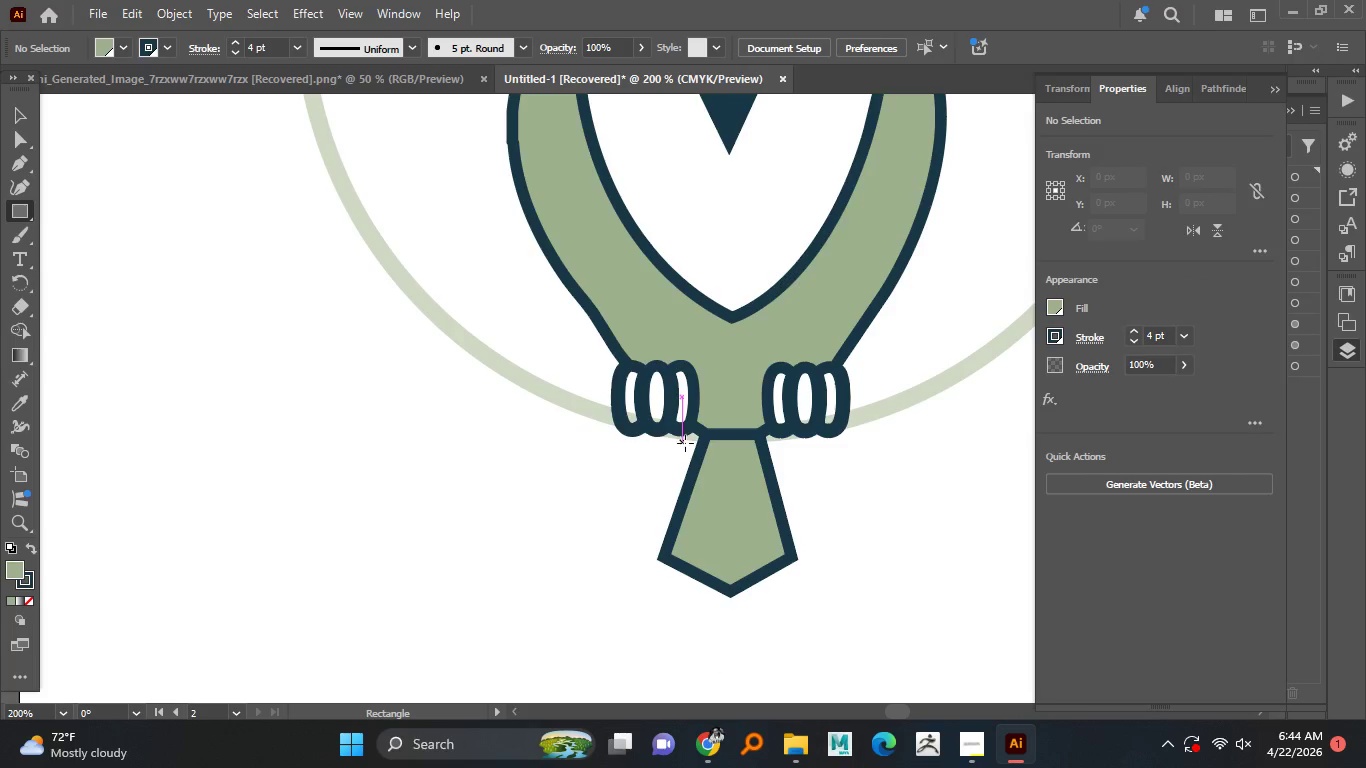 
left_click_drag(start_coordinate=[685, 443], to_coordinate=[607, 569])
 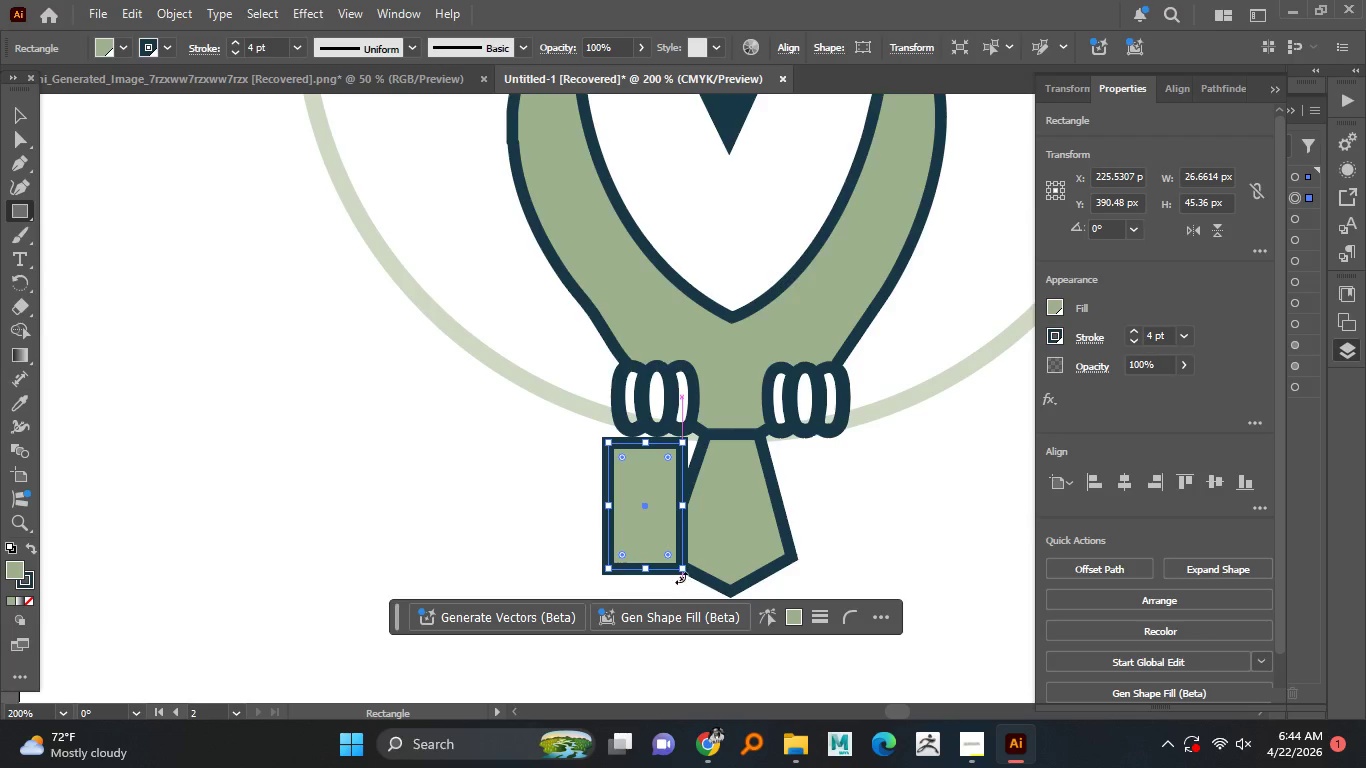 
left_click_drag(start_coordinate=[681, 578], to_coordinate=[666, 581])
 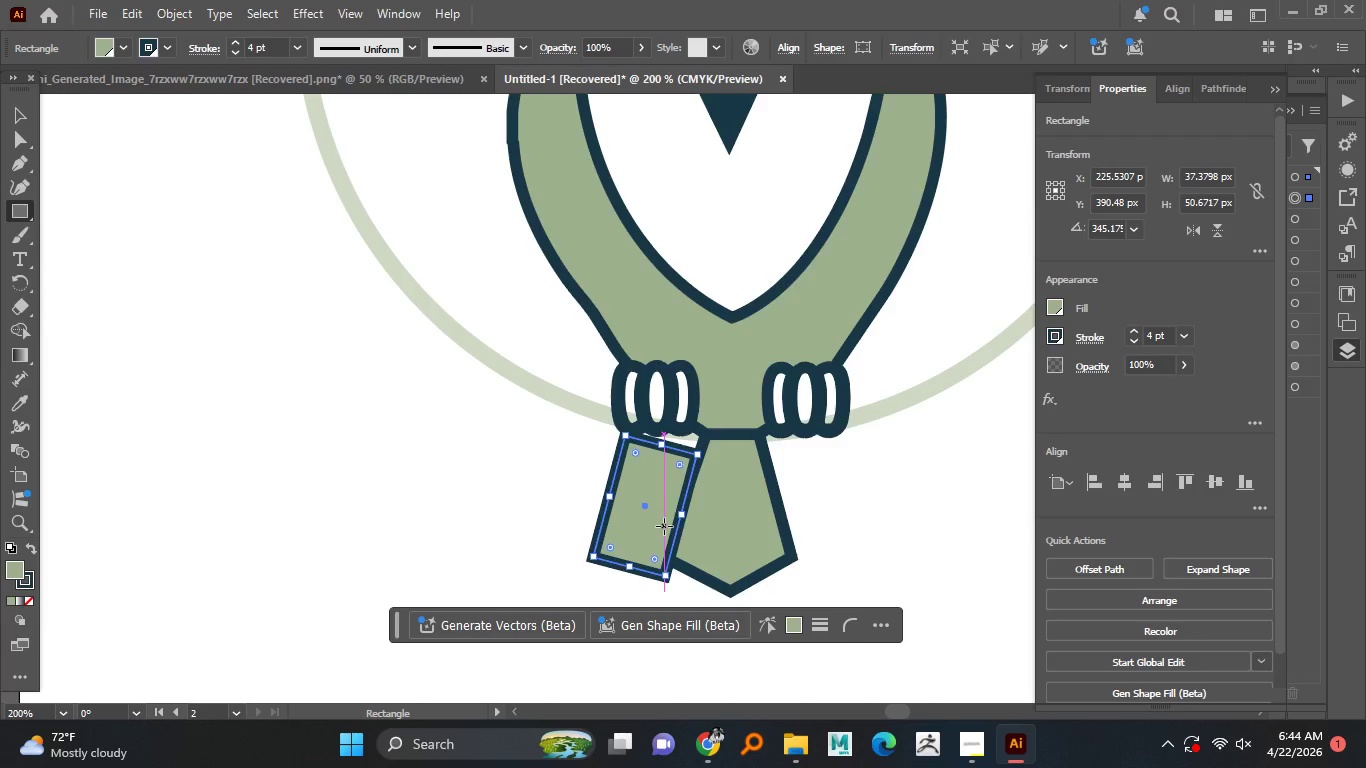 
key(V)
 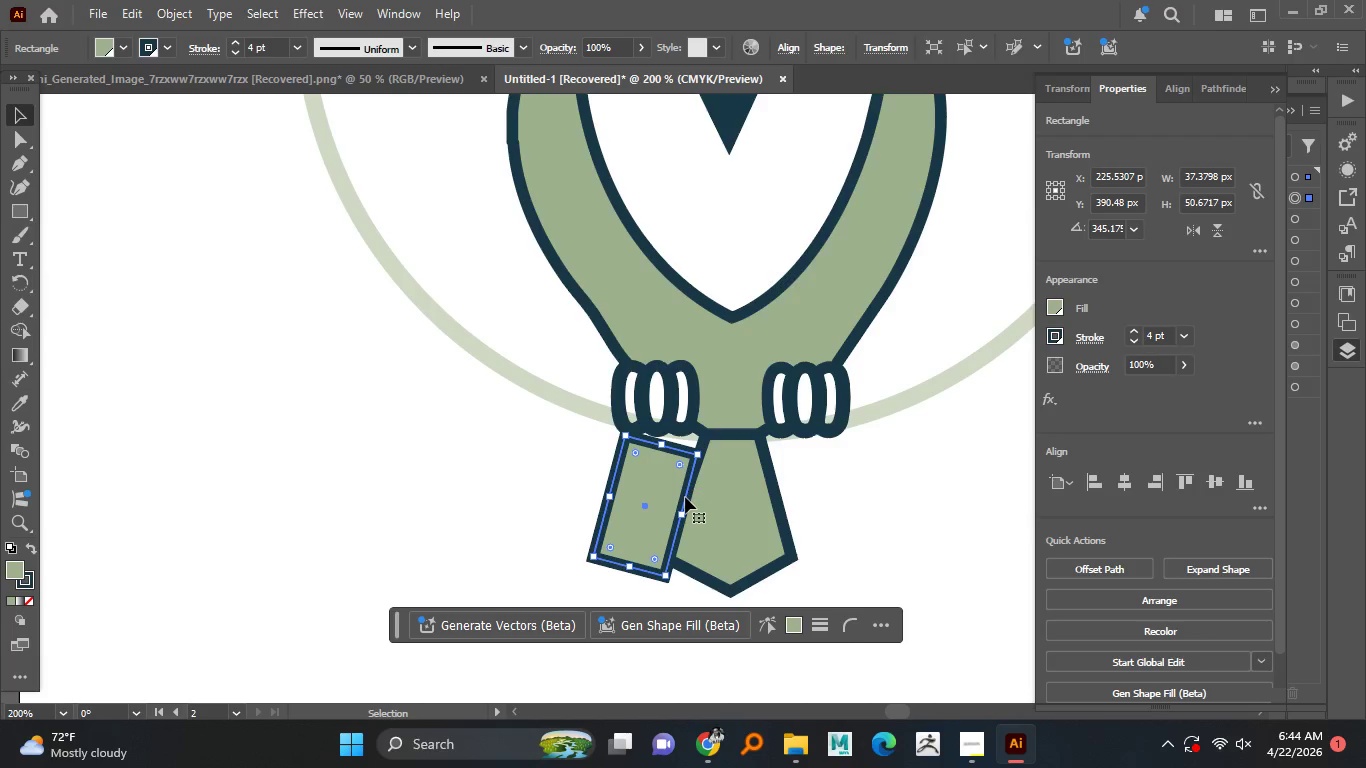 
left_click_drag(start_coordinate=[683, 497], to_coordinate=[662, 485])
 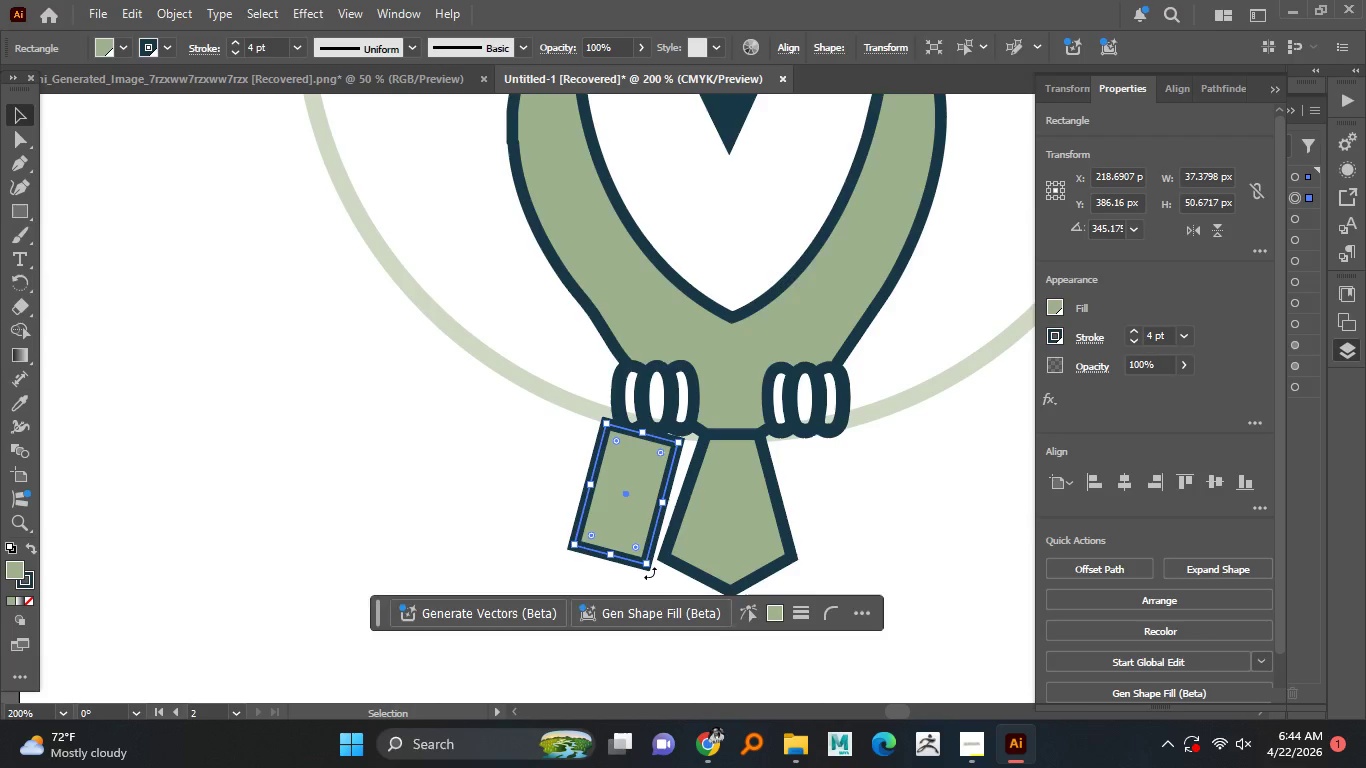 
left_click_drag(start_coordinate=[650, 573], to_coordinate=[640, 573])
 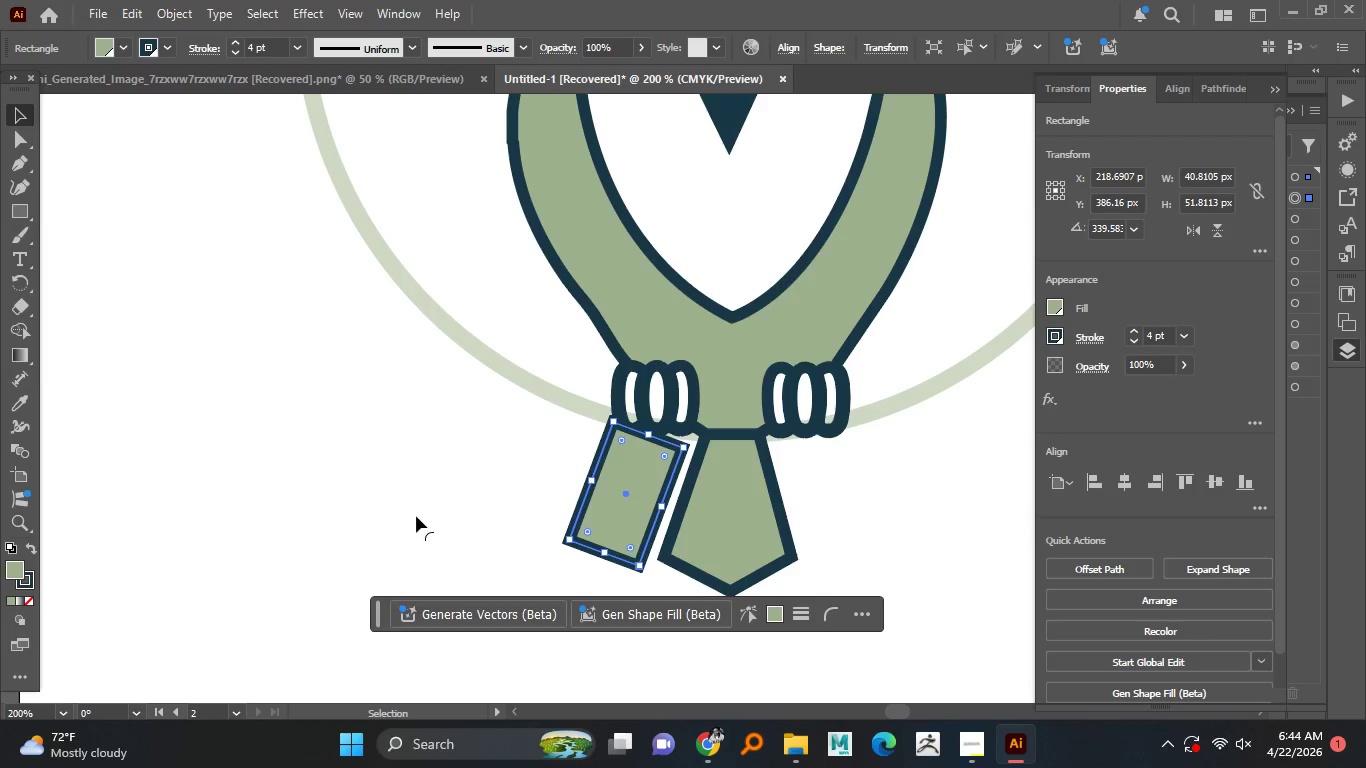 
left_click([28, 139])
 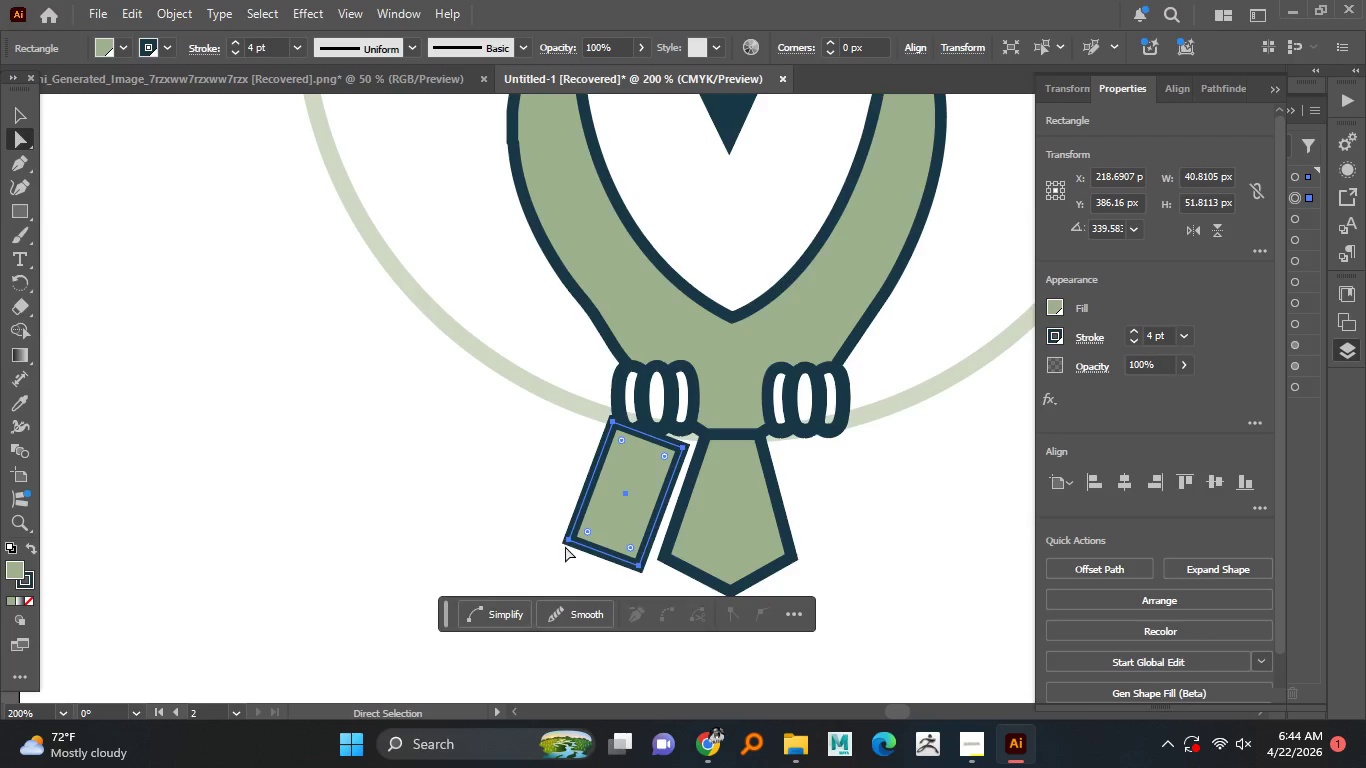 
left_click([566, 539])
 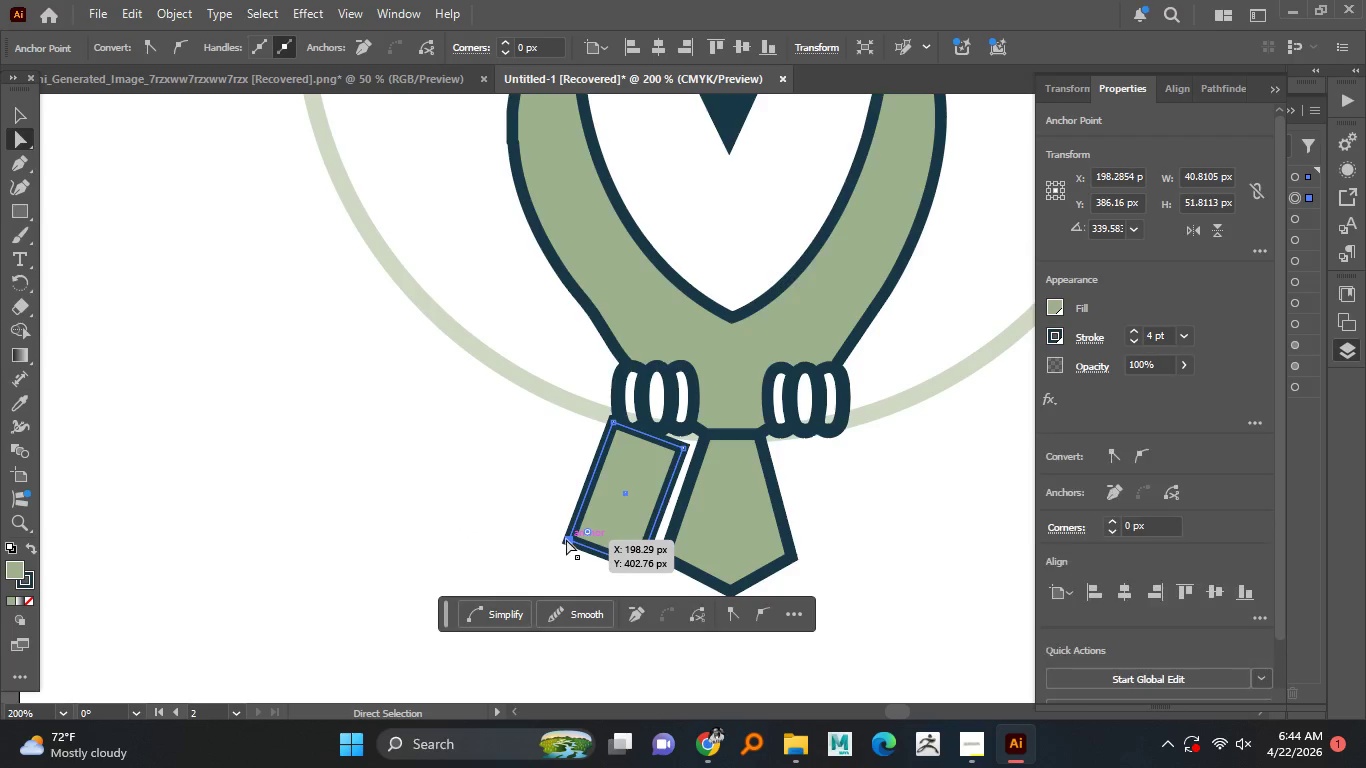 
left_click_drag(start_coordinate=[566, 539], to_coordinate=[588, 506])
 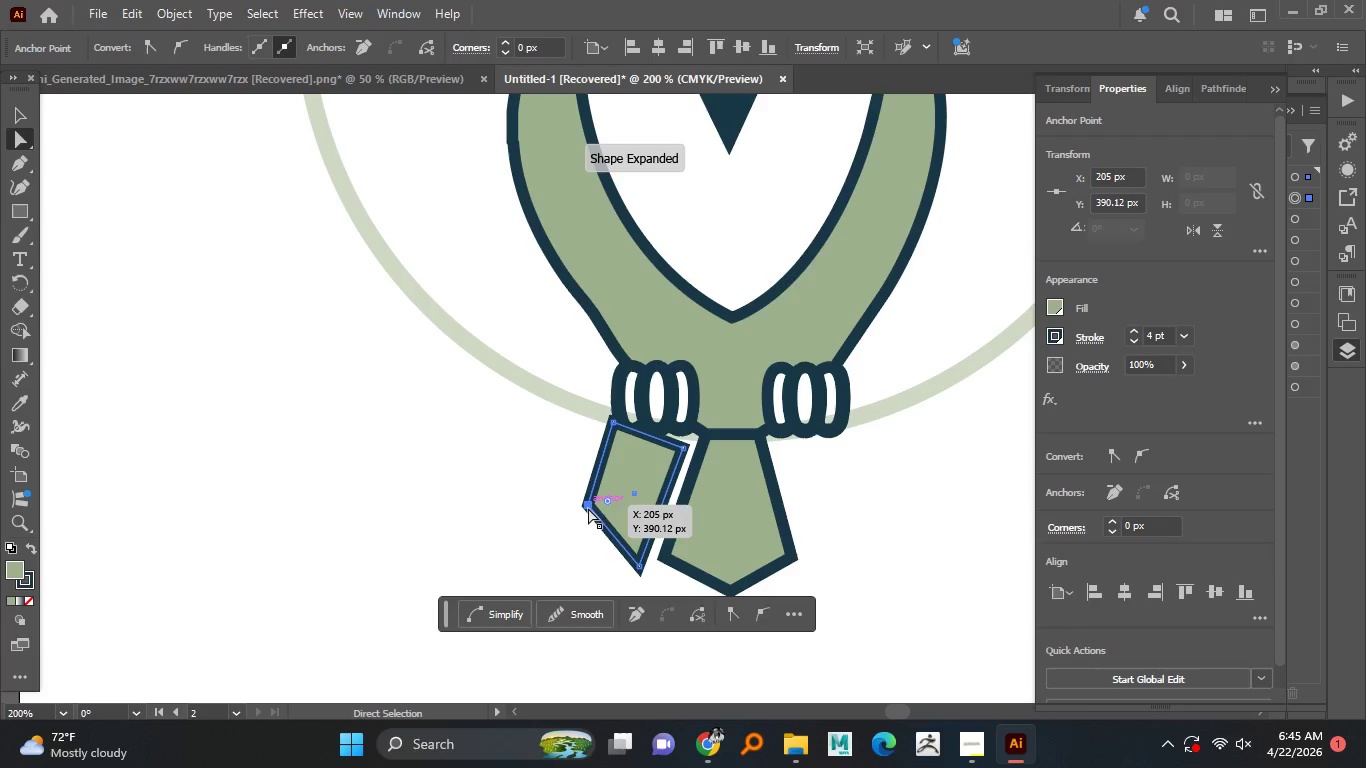 
hold_key(key=ShiftLeft, duration=1.5)
 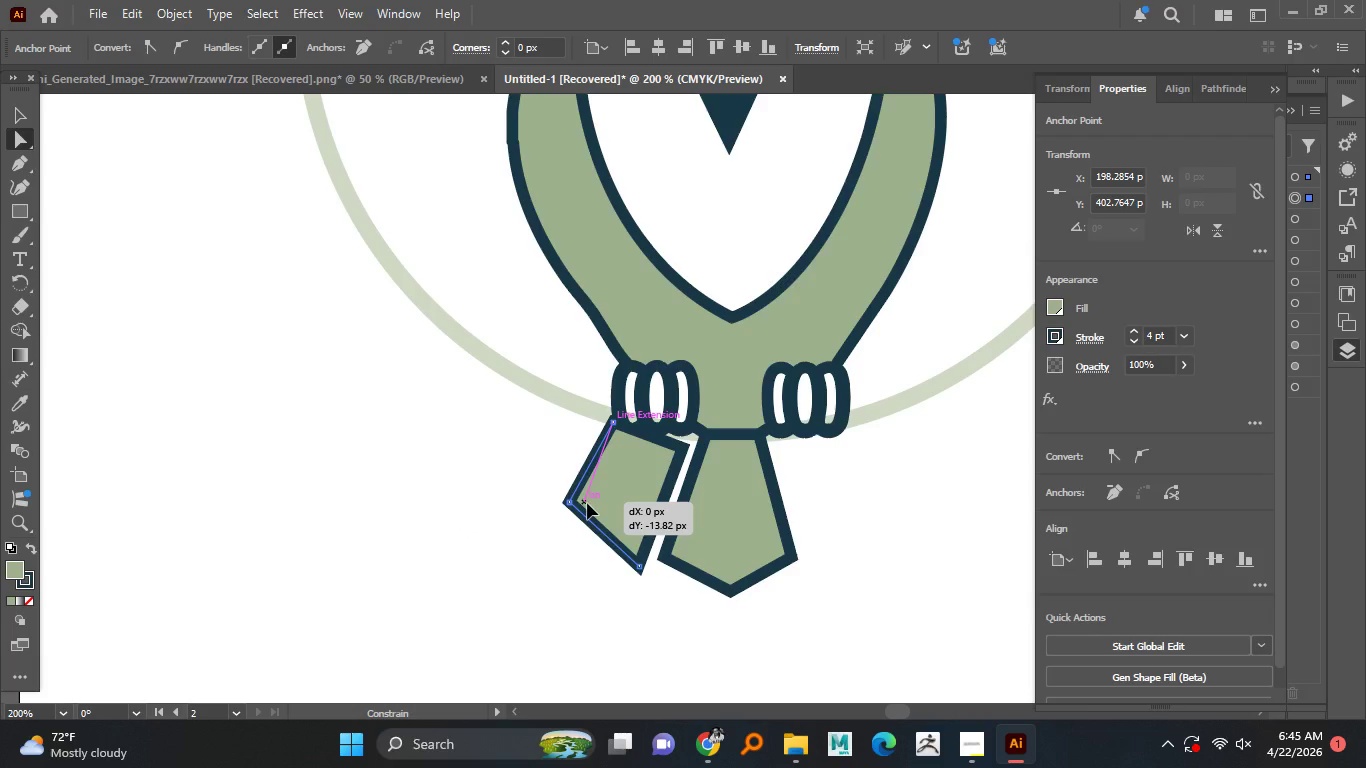 
key(Shift+ShiftLeft)
 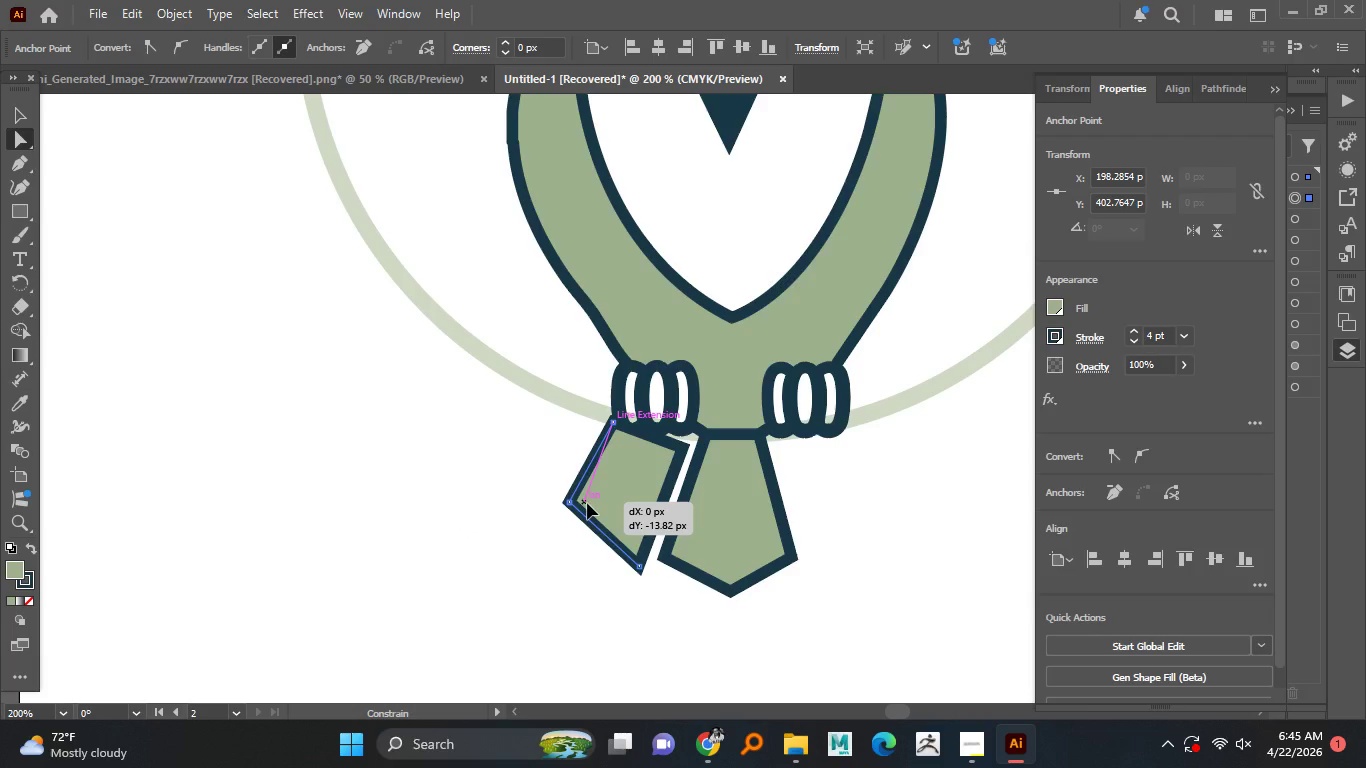 
key(Shift+ShiftLeft)
 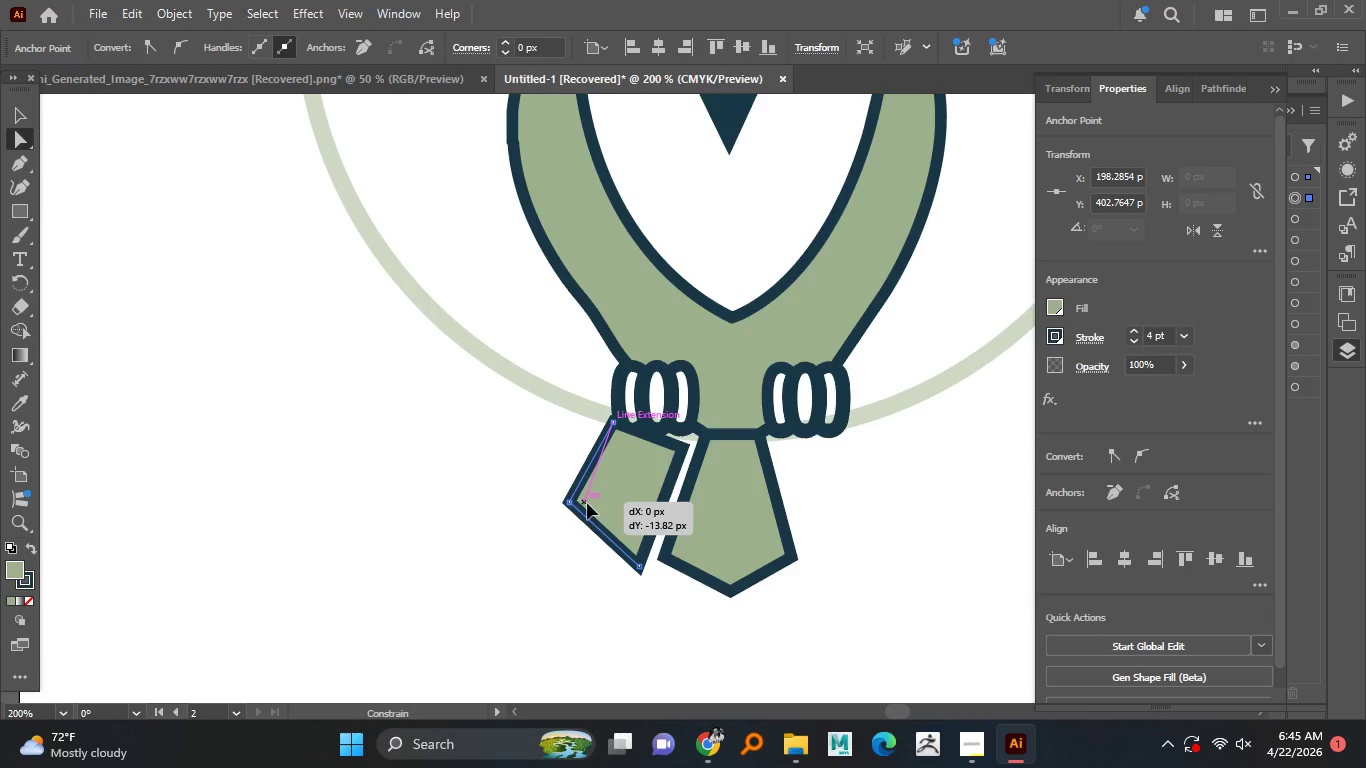 
key(Shift+ShiftLeft)
 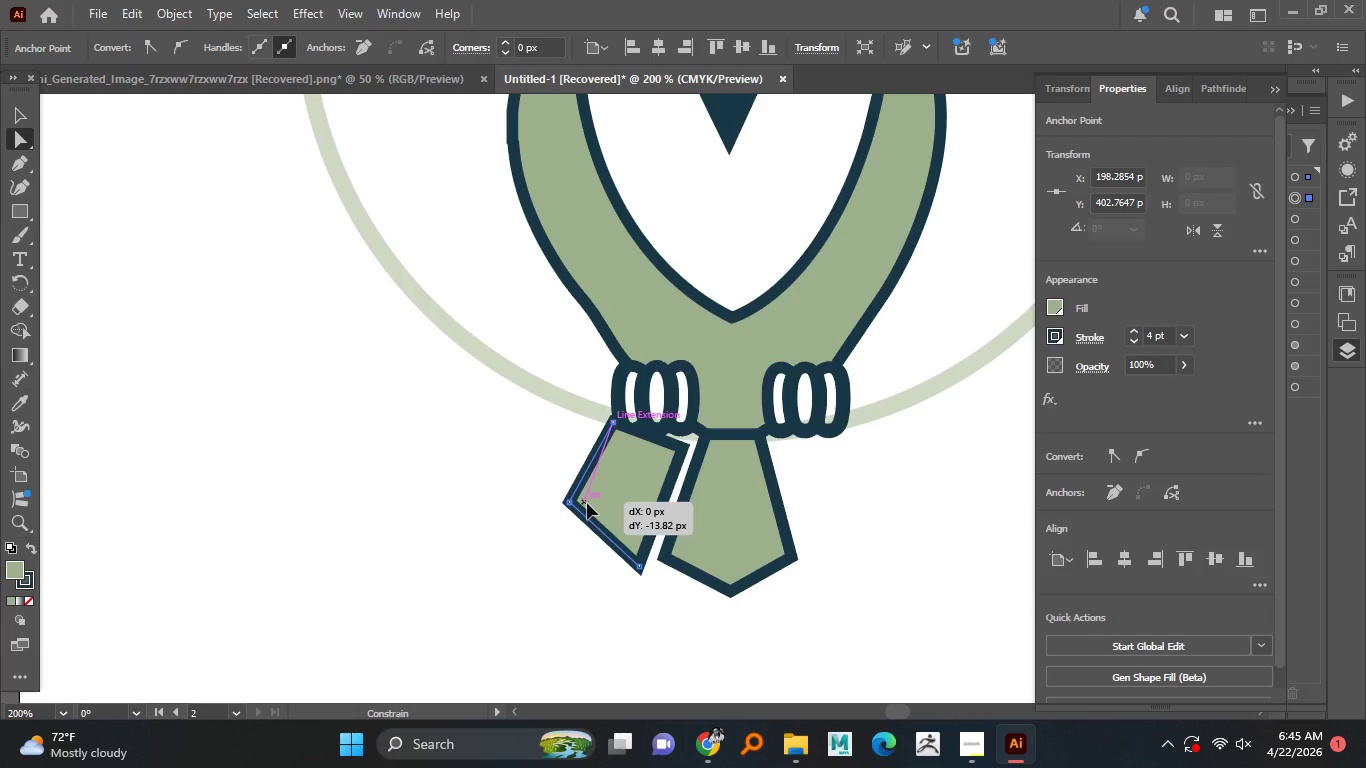 
key(Shift+ShiftLeft)
 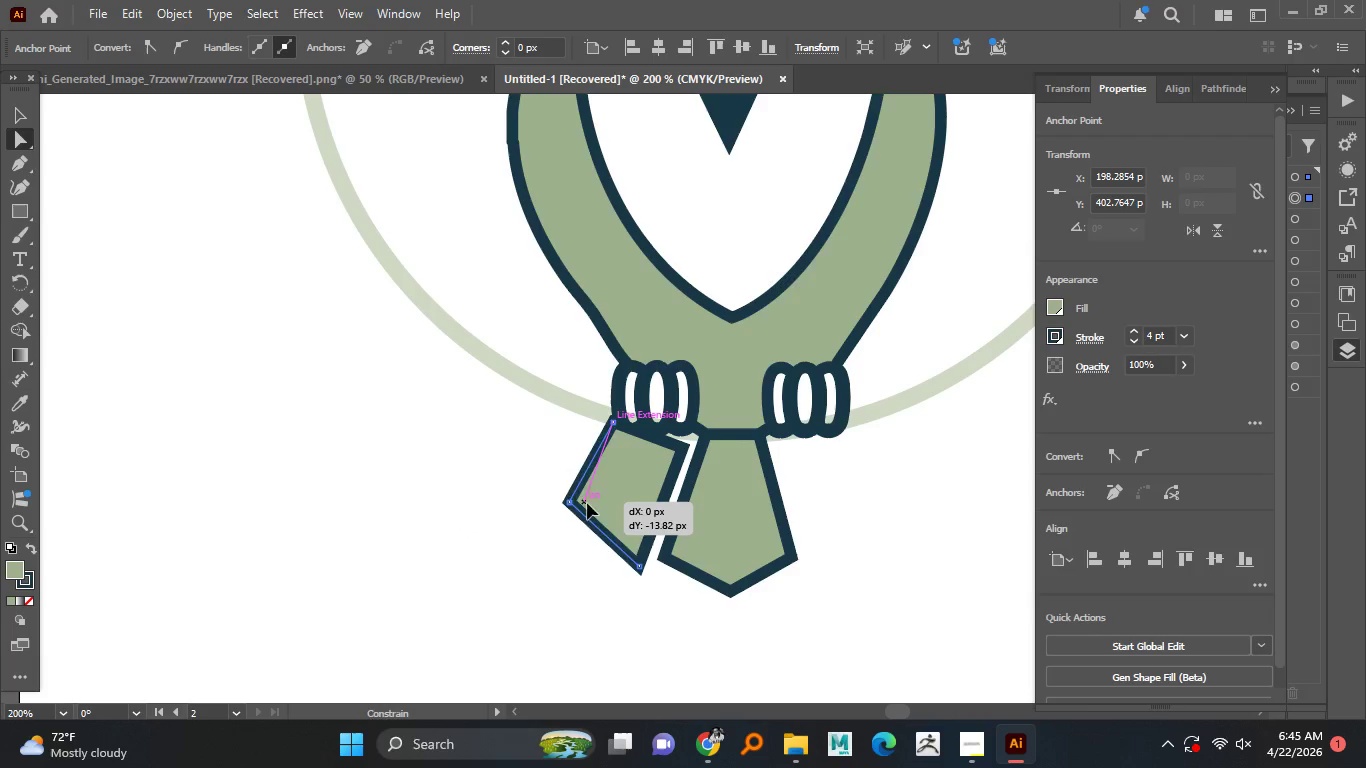 
key(Shift+ShiftLeft)
 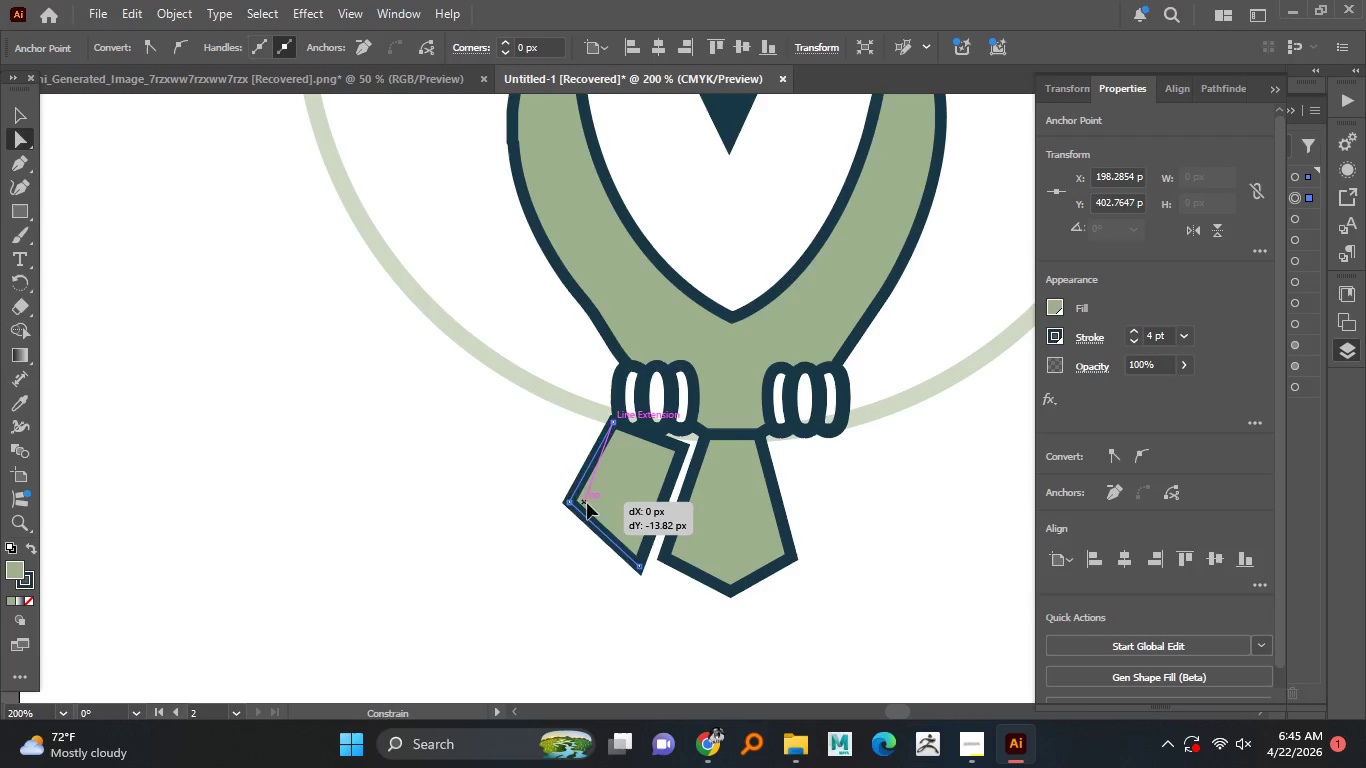 
key(Shift+ShiftLeft)
 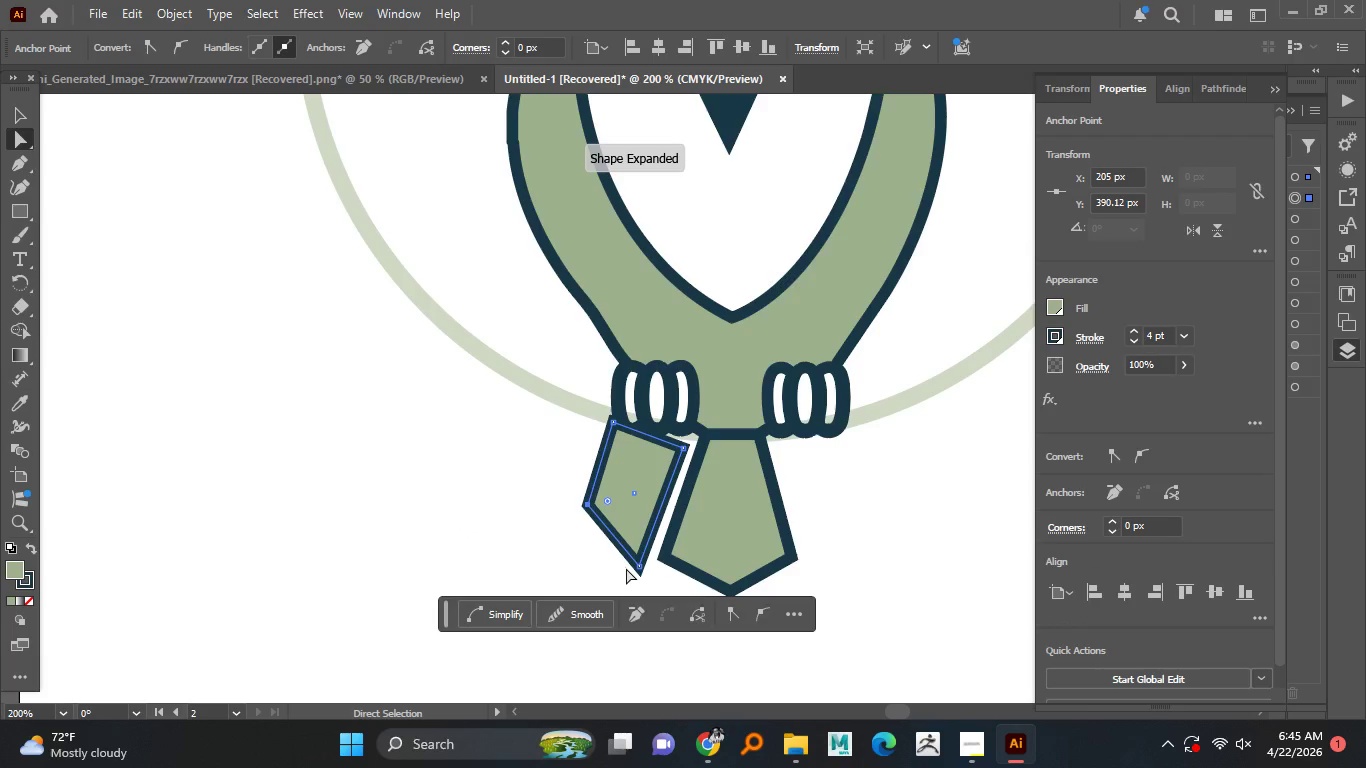 
left_click([641, 569])
 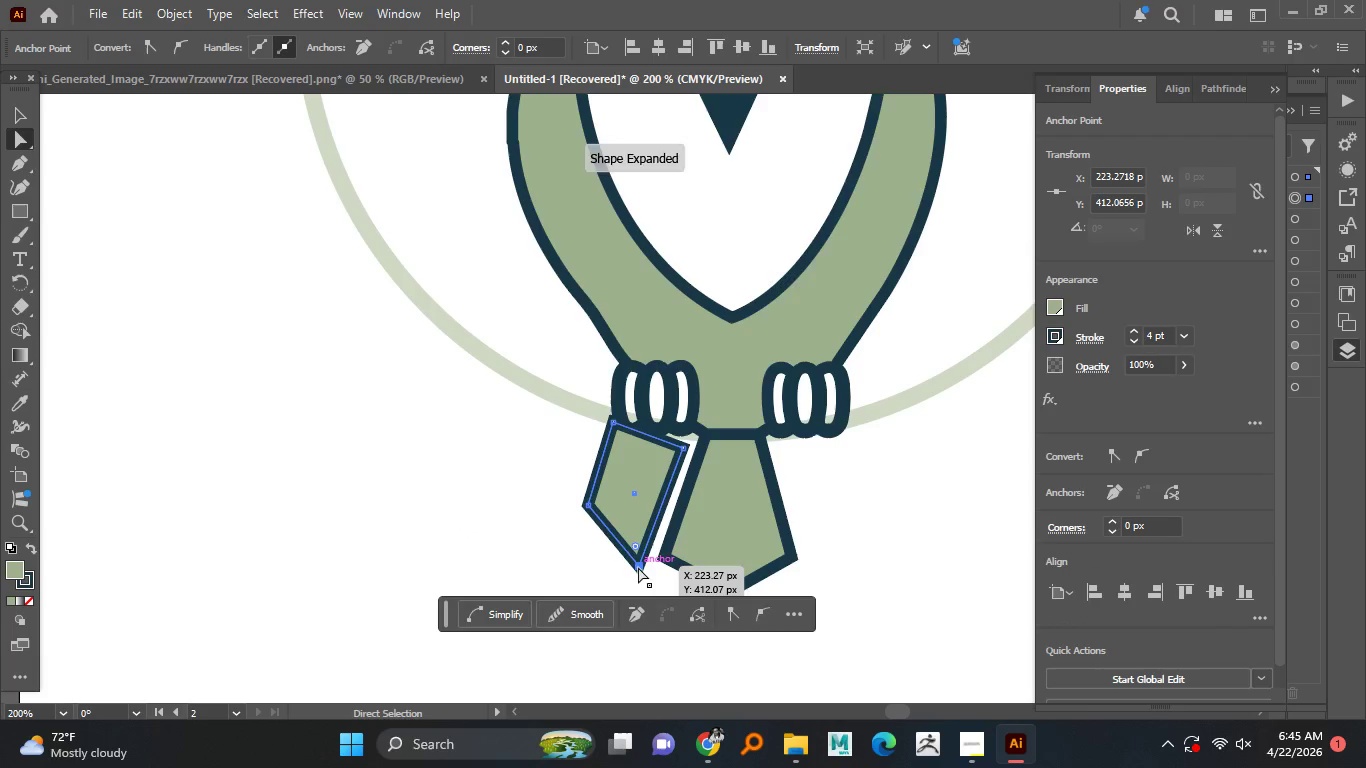 
left_click_drag(start_coordinate=[639, 567], to_coordinate=[648, 548])
 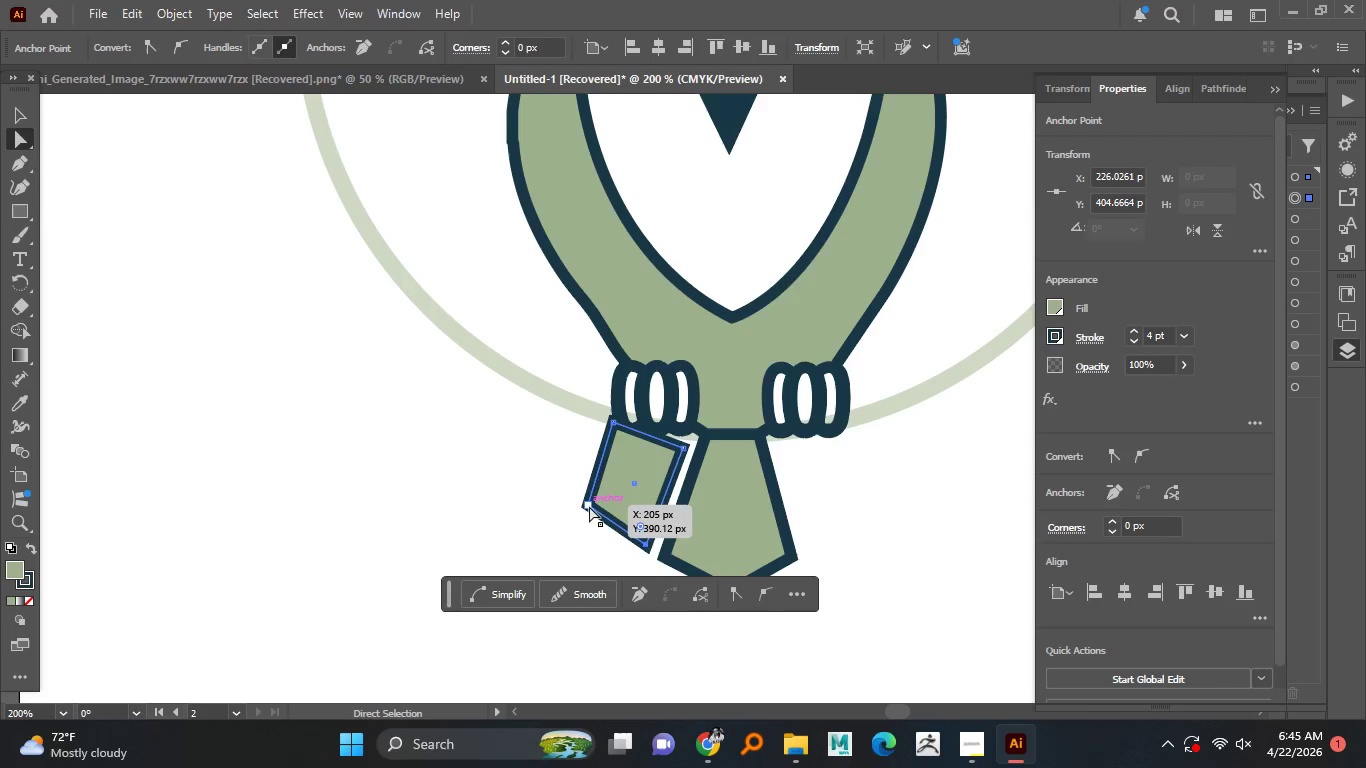 
hold_key(key=ShiftLeft, duration=0.91)
 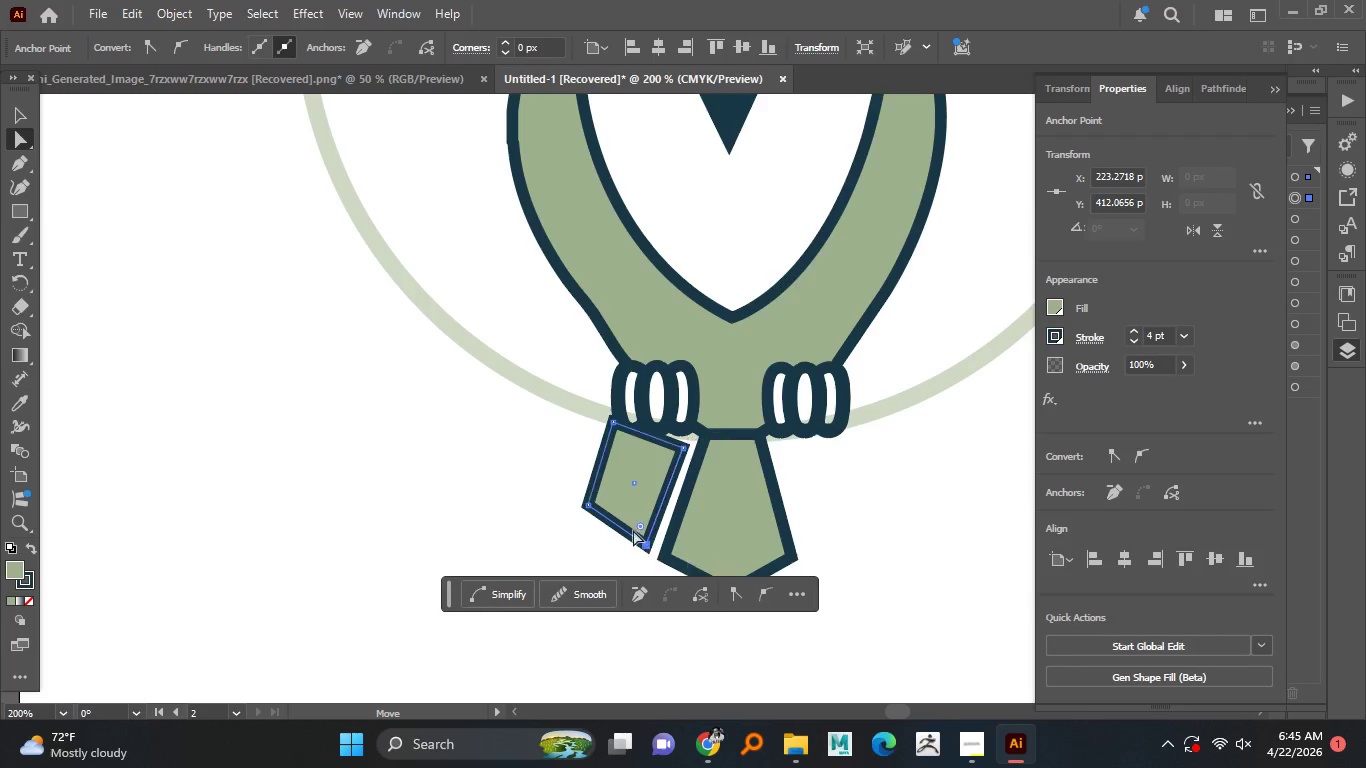 
left_click_drag(start_coordinate=[590, 507], to_coordinate=[606, 520])
 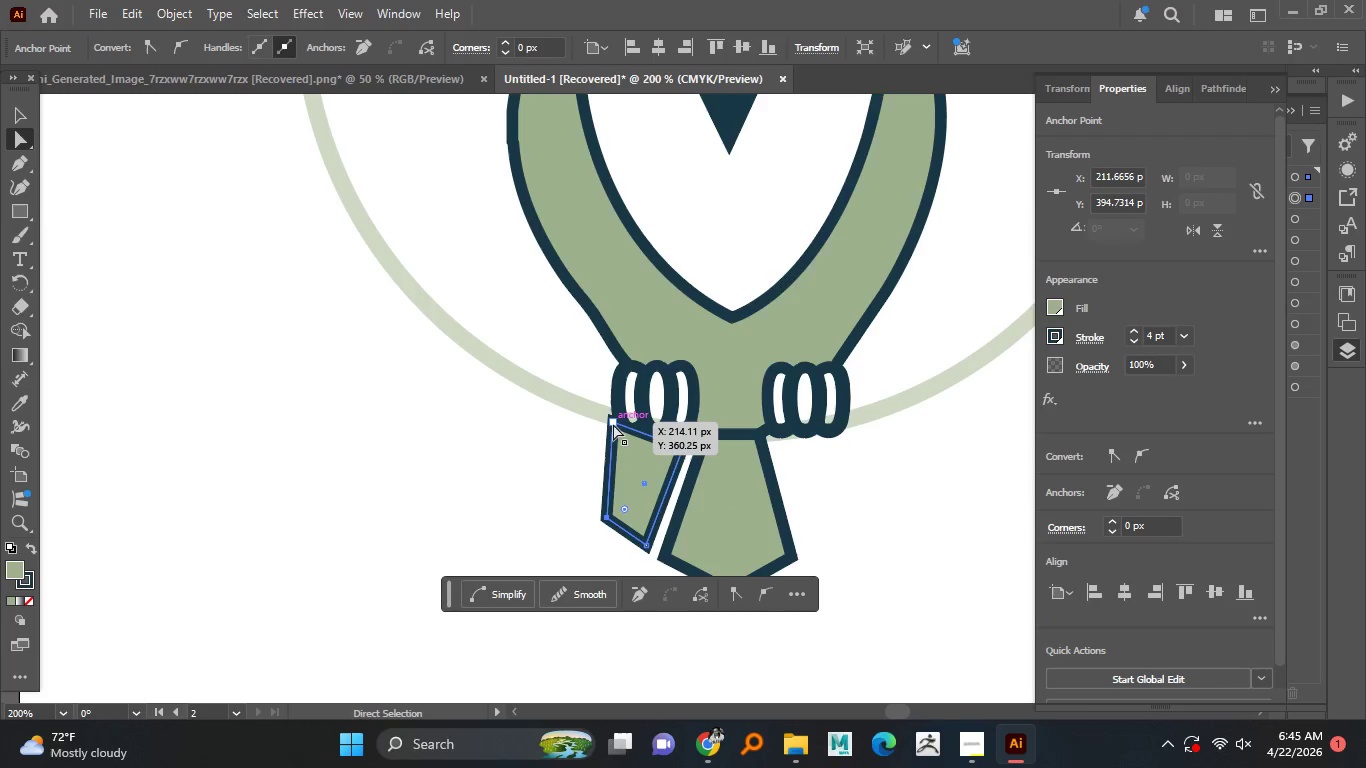 
left_click_drag(start_coordinate=[613, 424], to_coordinate=[645, 446])
 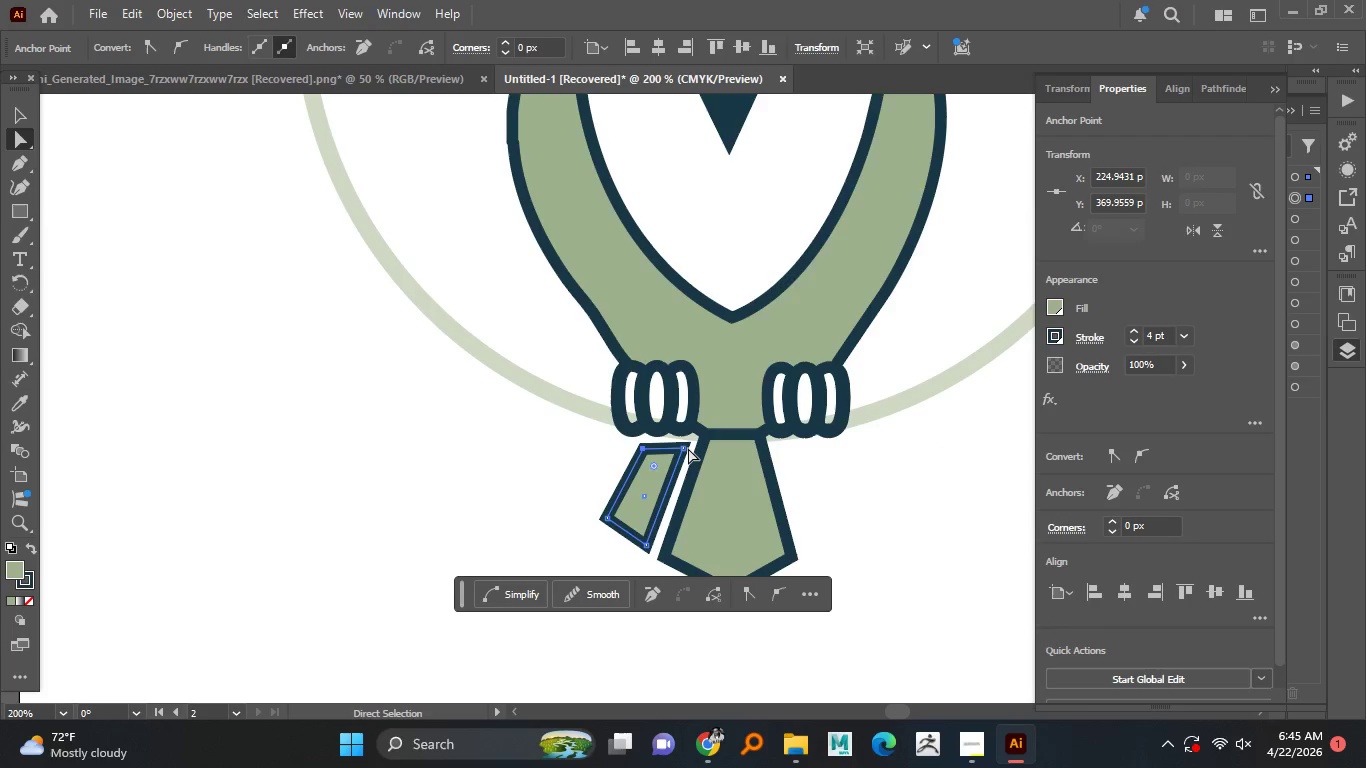 
left_click_drag(start_coordinate=[688, 448], to_coordinate=[682, 456])
 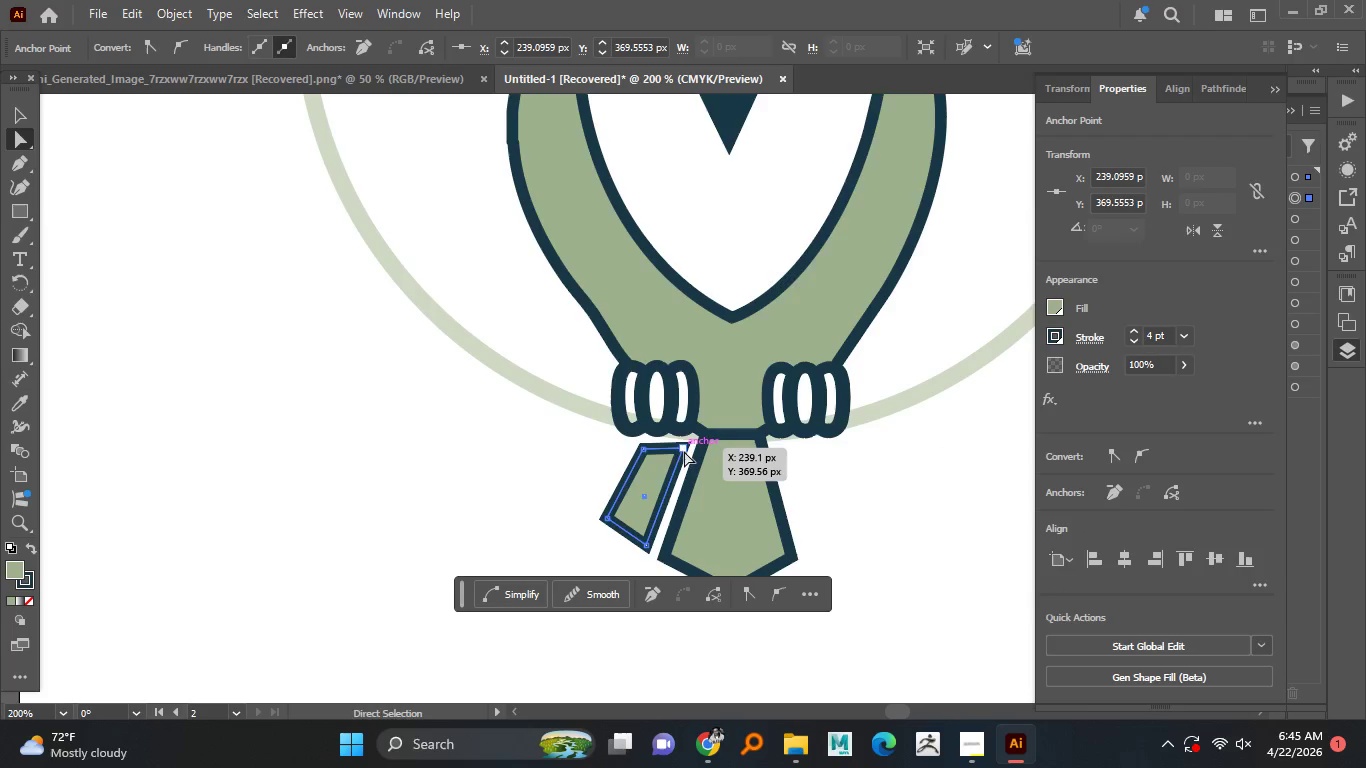 
left_click([684, 451])
 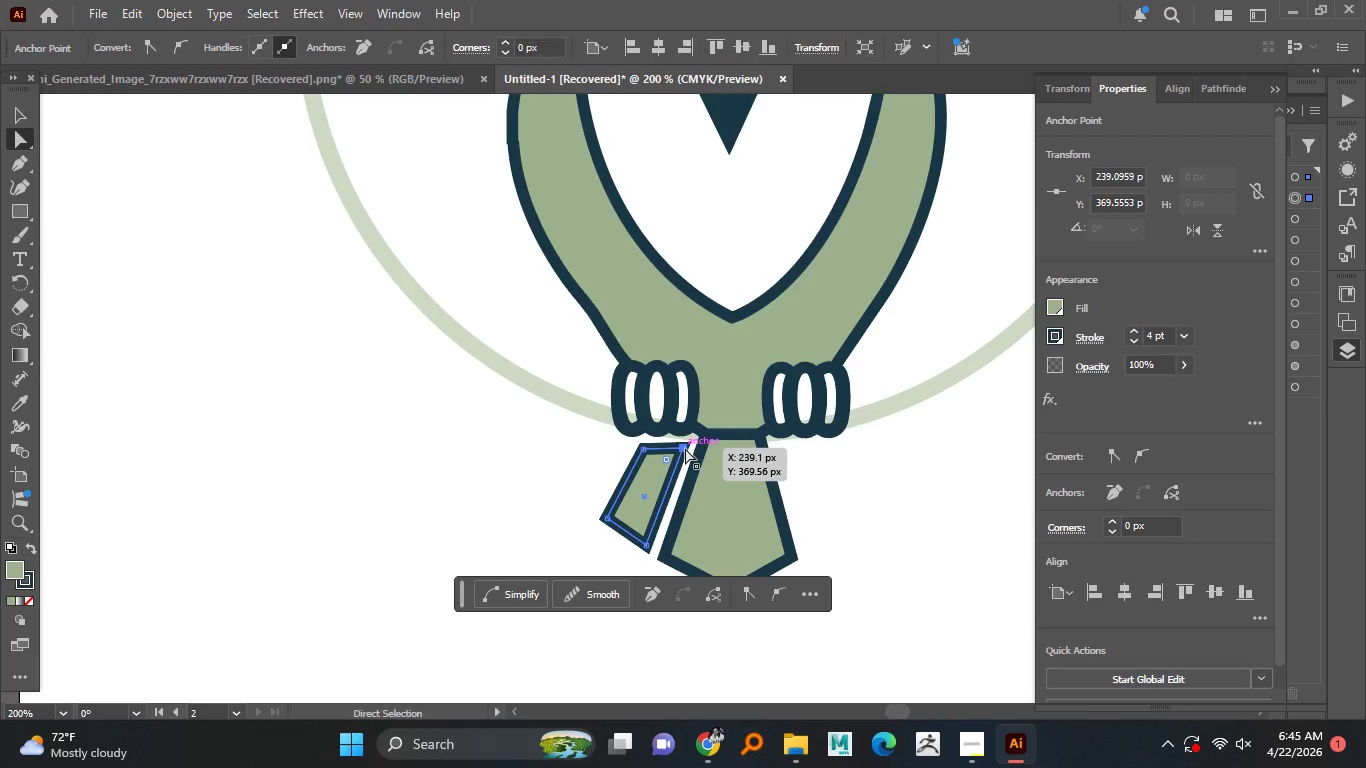 
left_click_drag(start_coordinate=[685, 448], to_coordinate=[682, 459])
 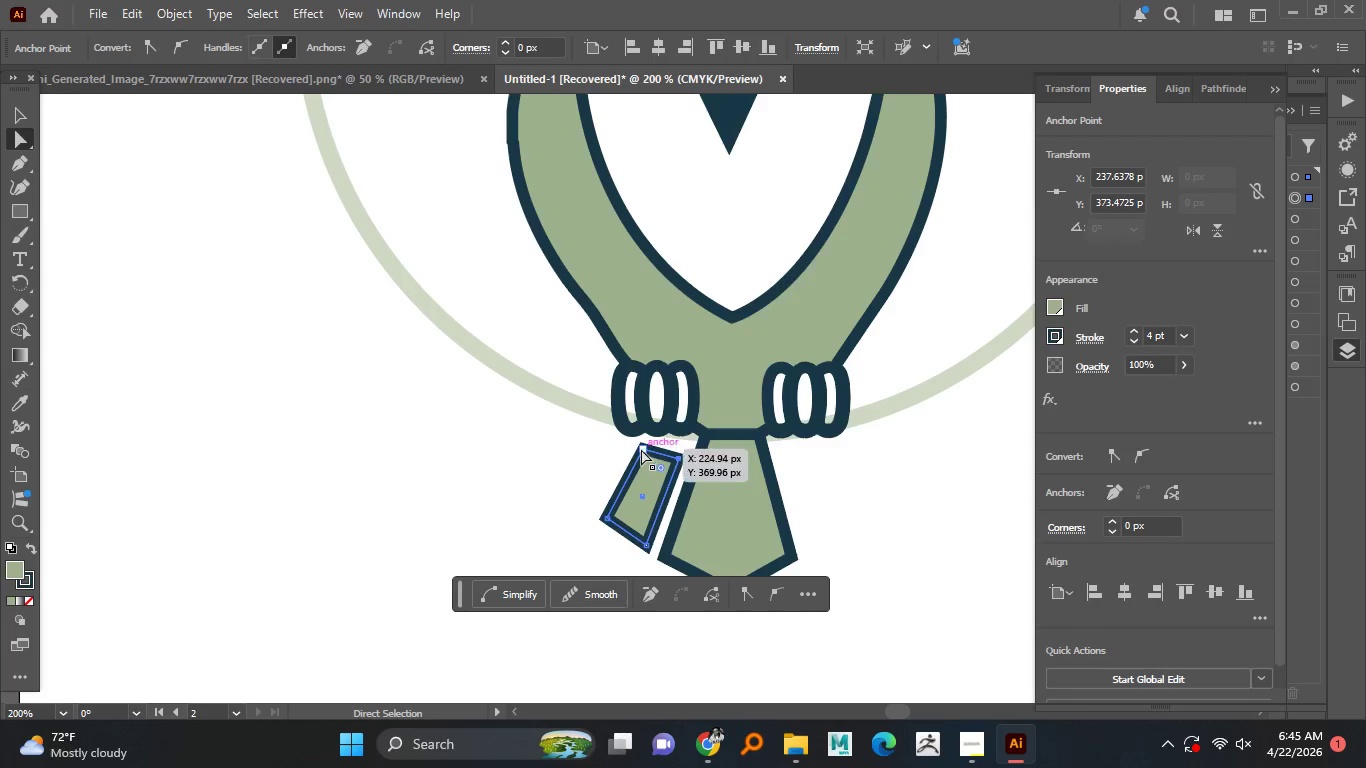 
hold_key(key=ShiftLeft, duration=0.62)
 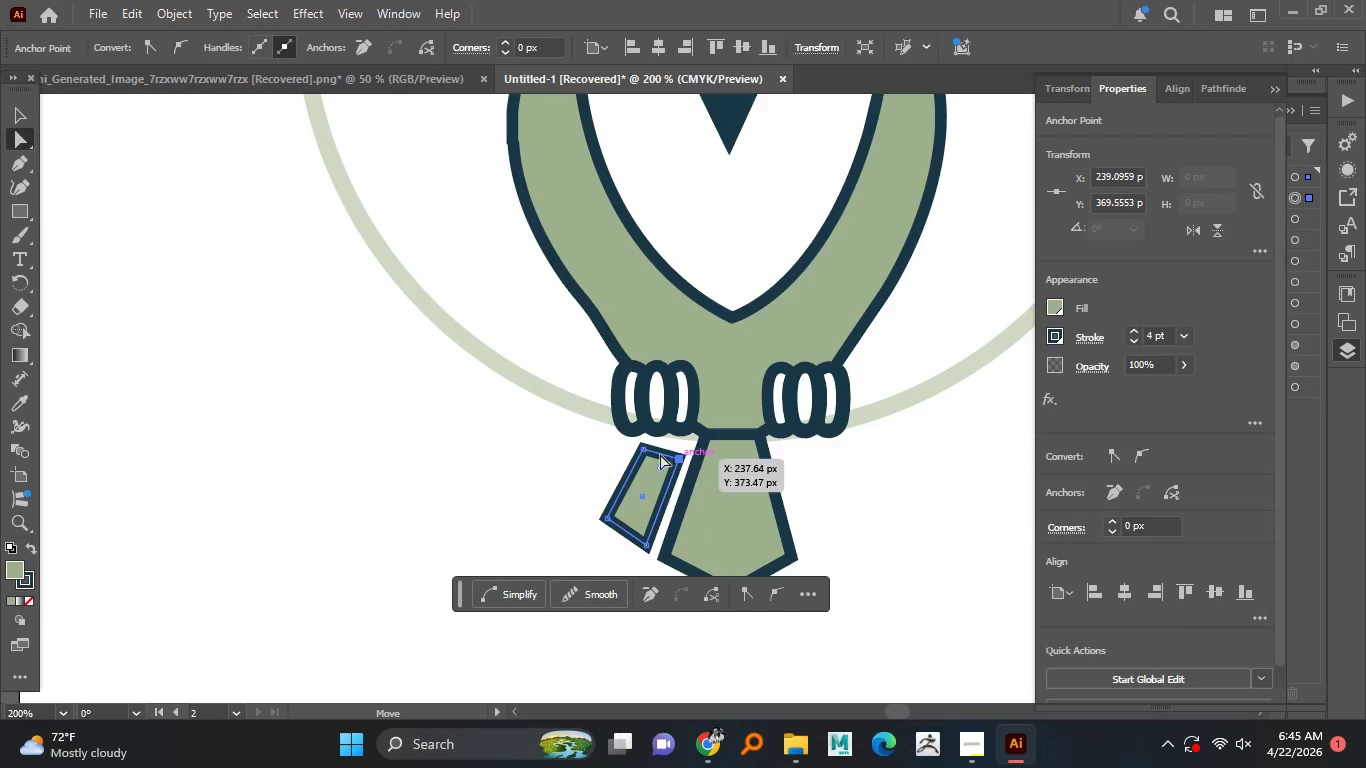 
left_click_drag(start_coordinate=[641, 449], to_coordinate=[640, 454])
 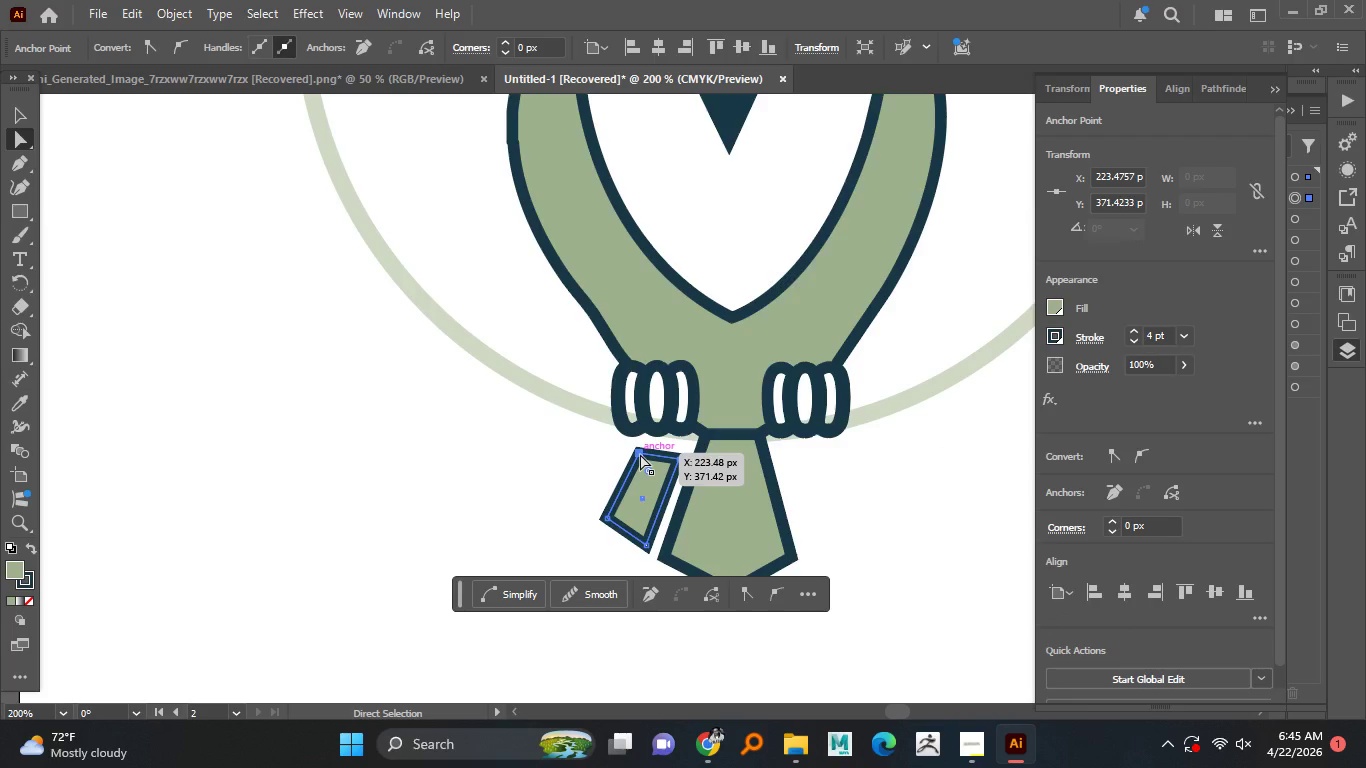 
hold_key(key=ShiftLeft, duration=1.52)
 